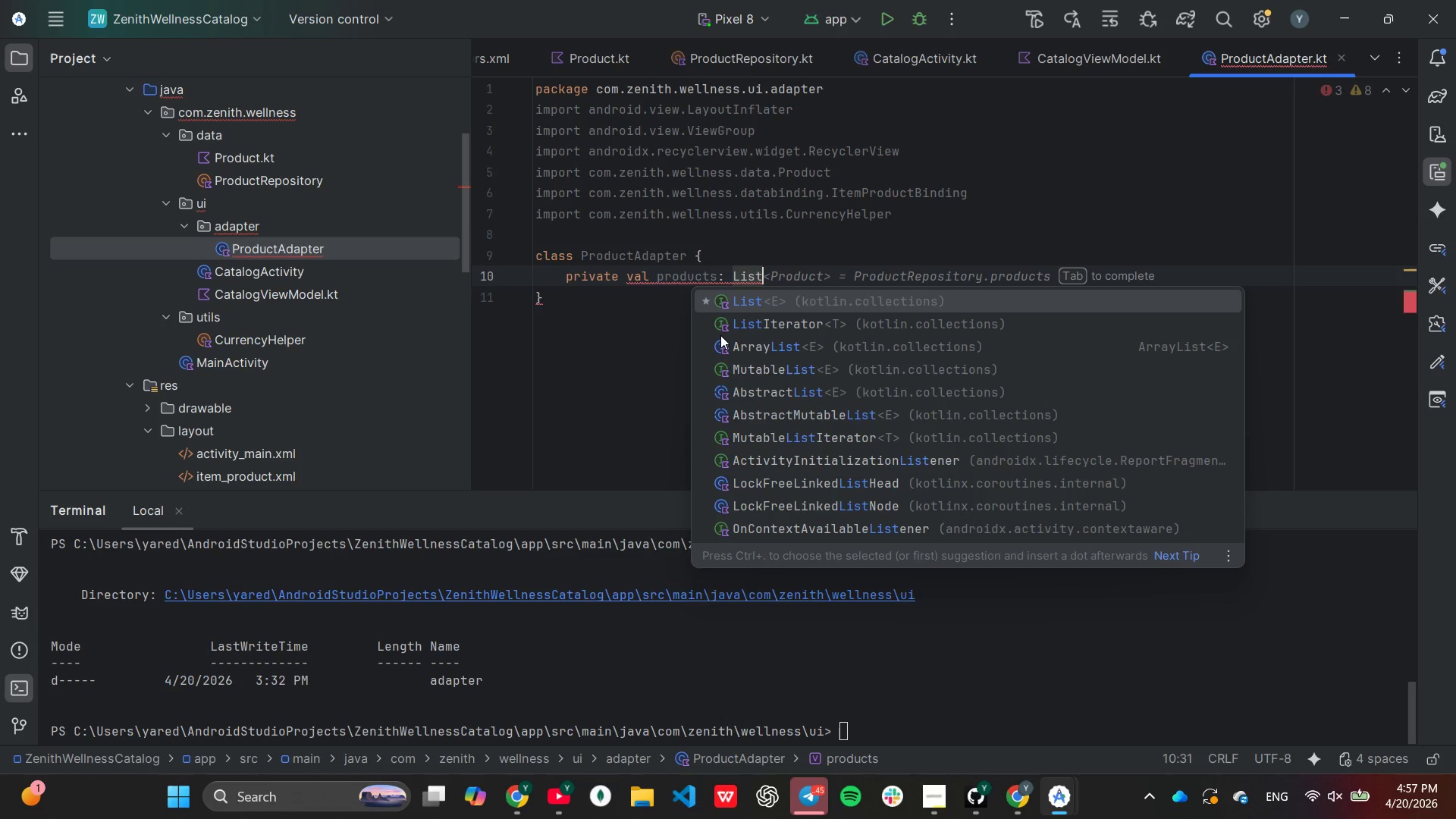 
key(Enter)
 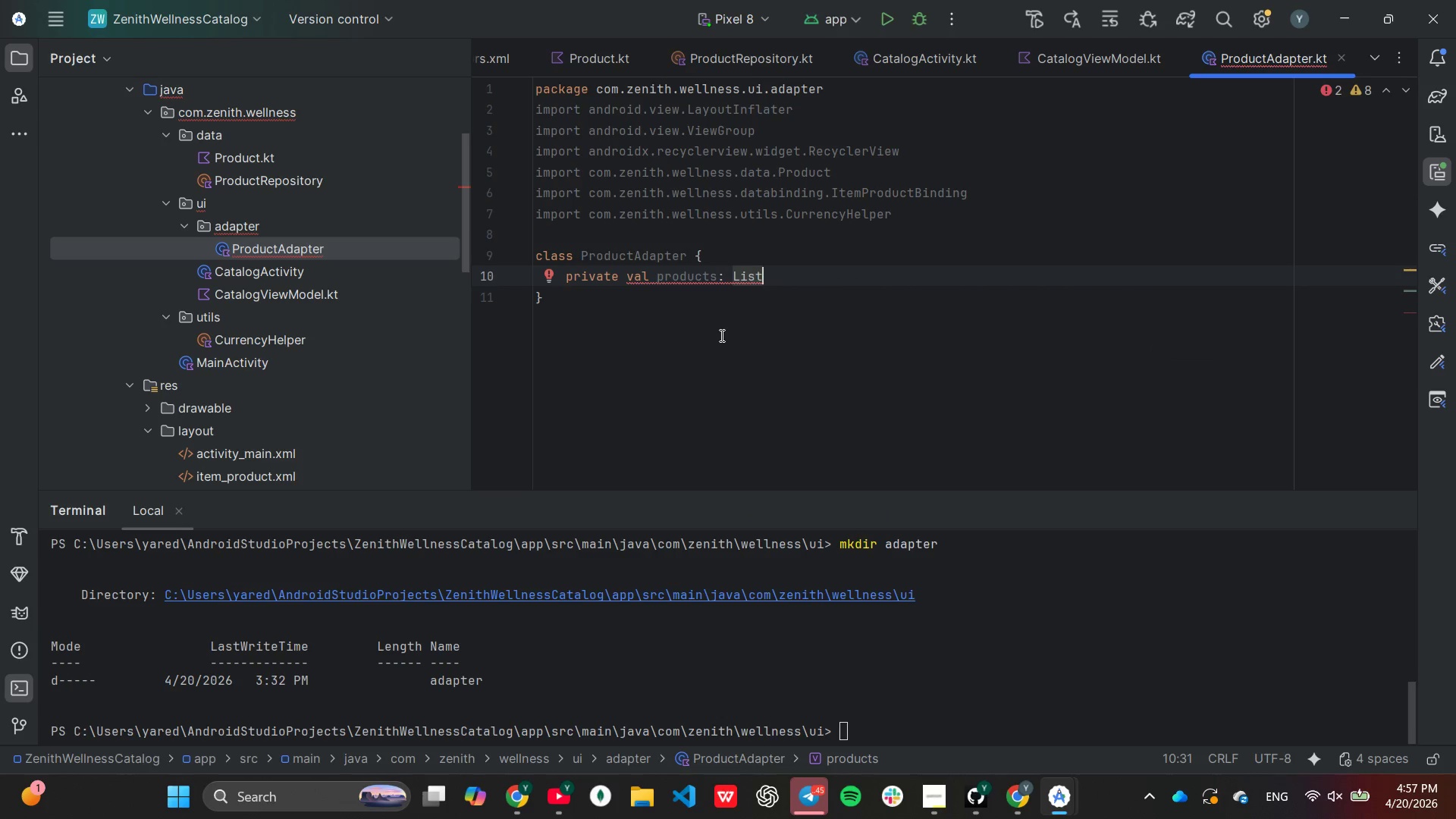 
type(<Produ)
 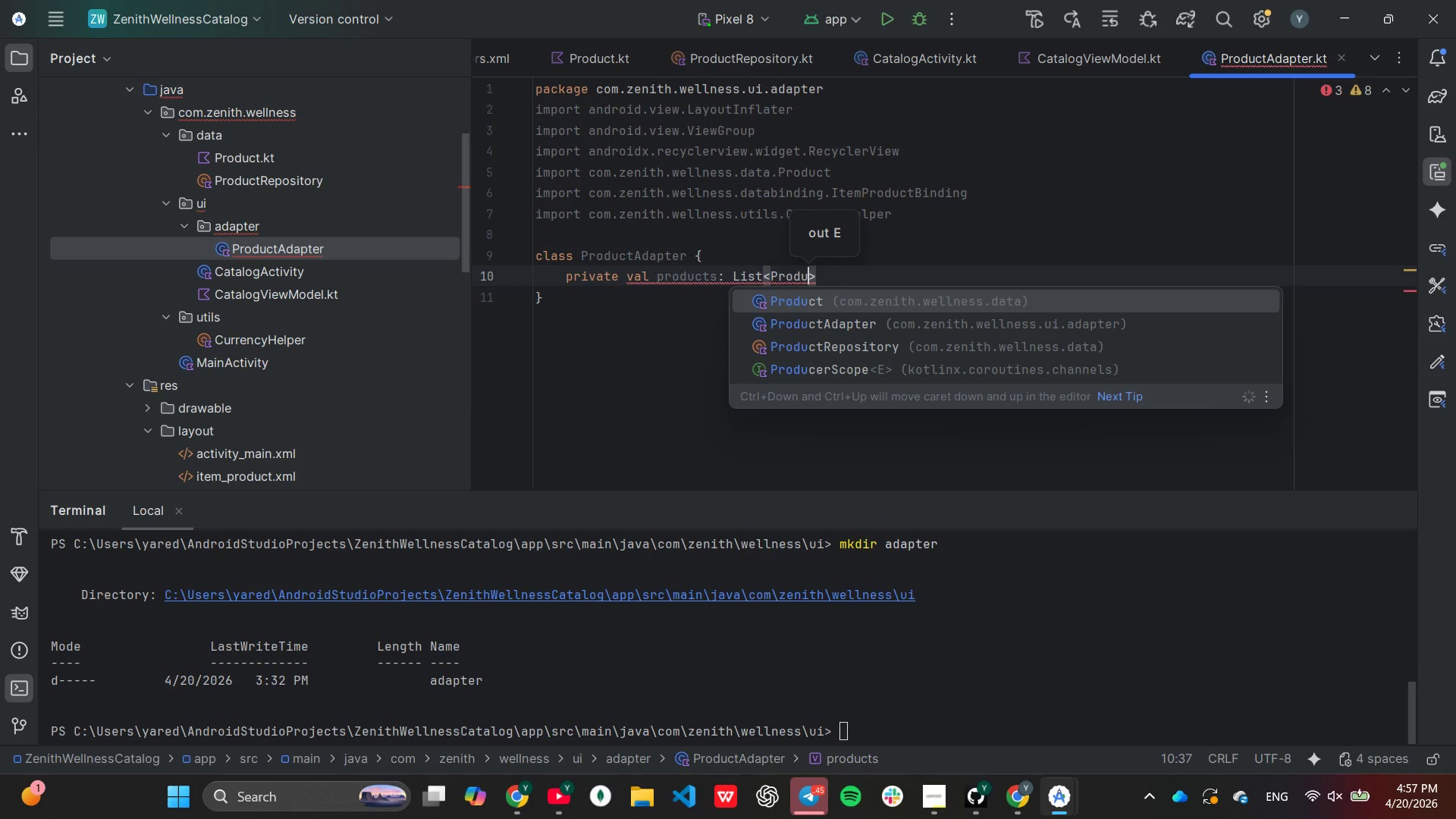 
key(Enter)
 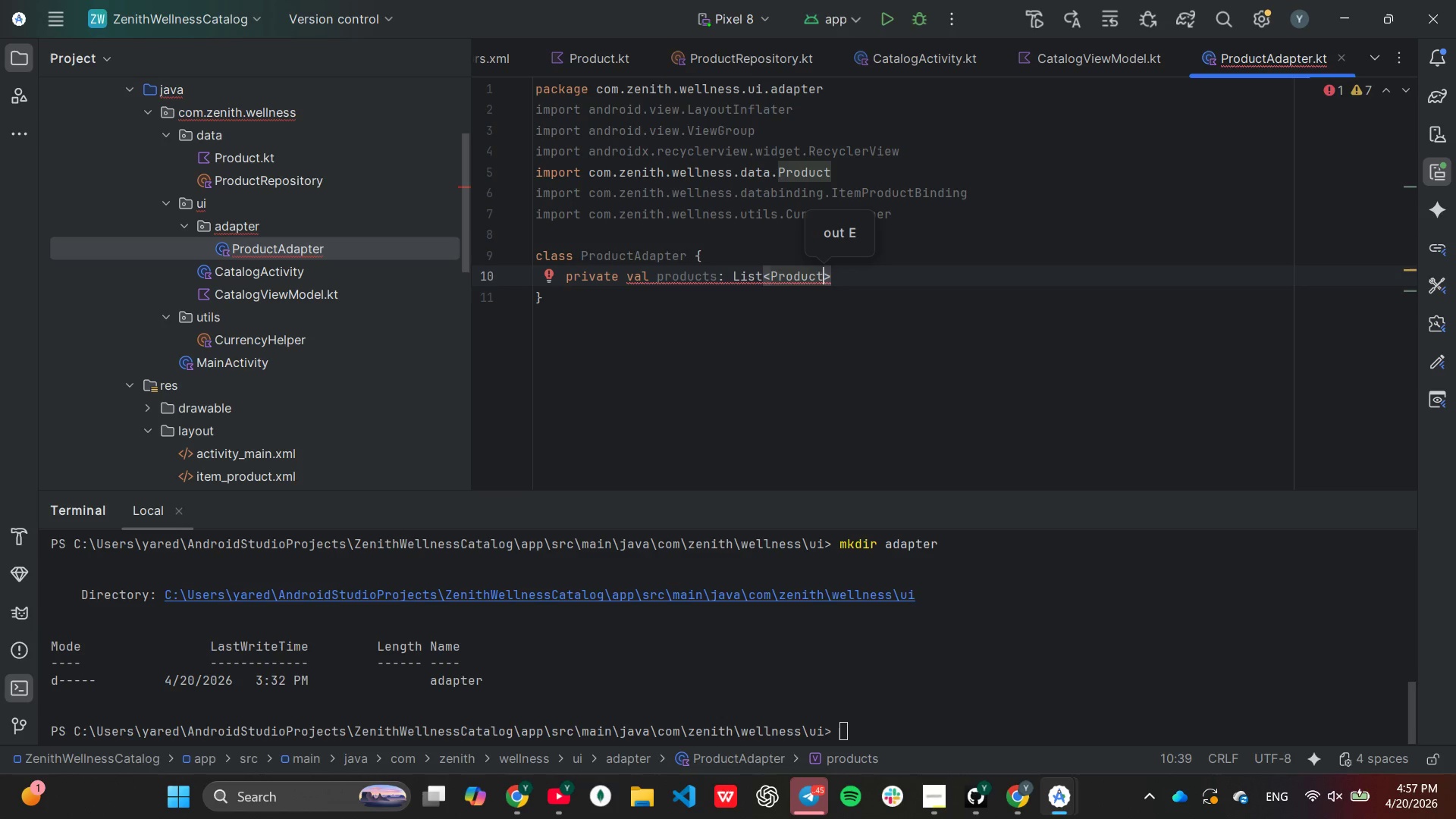 
key(ArrowRight)
 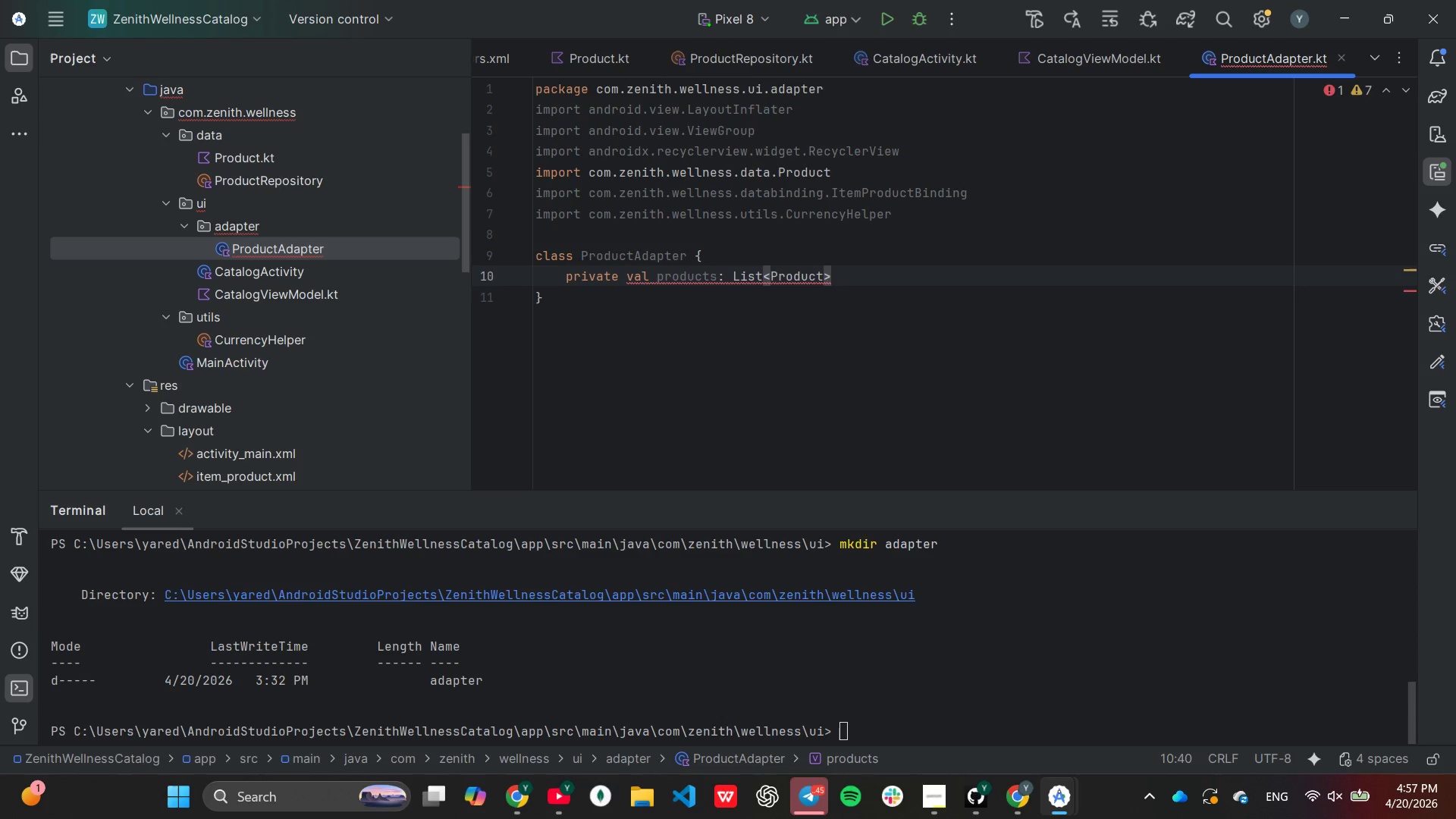 
key(Comma)
 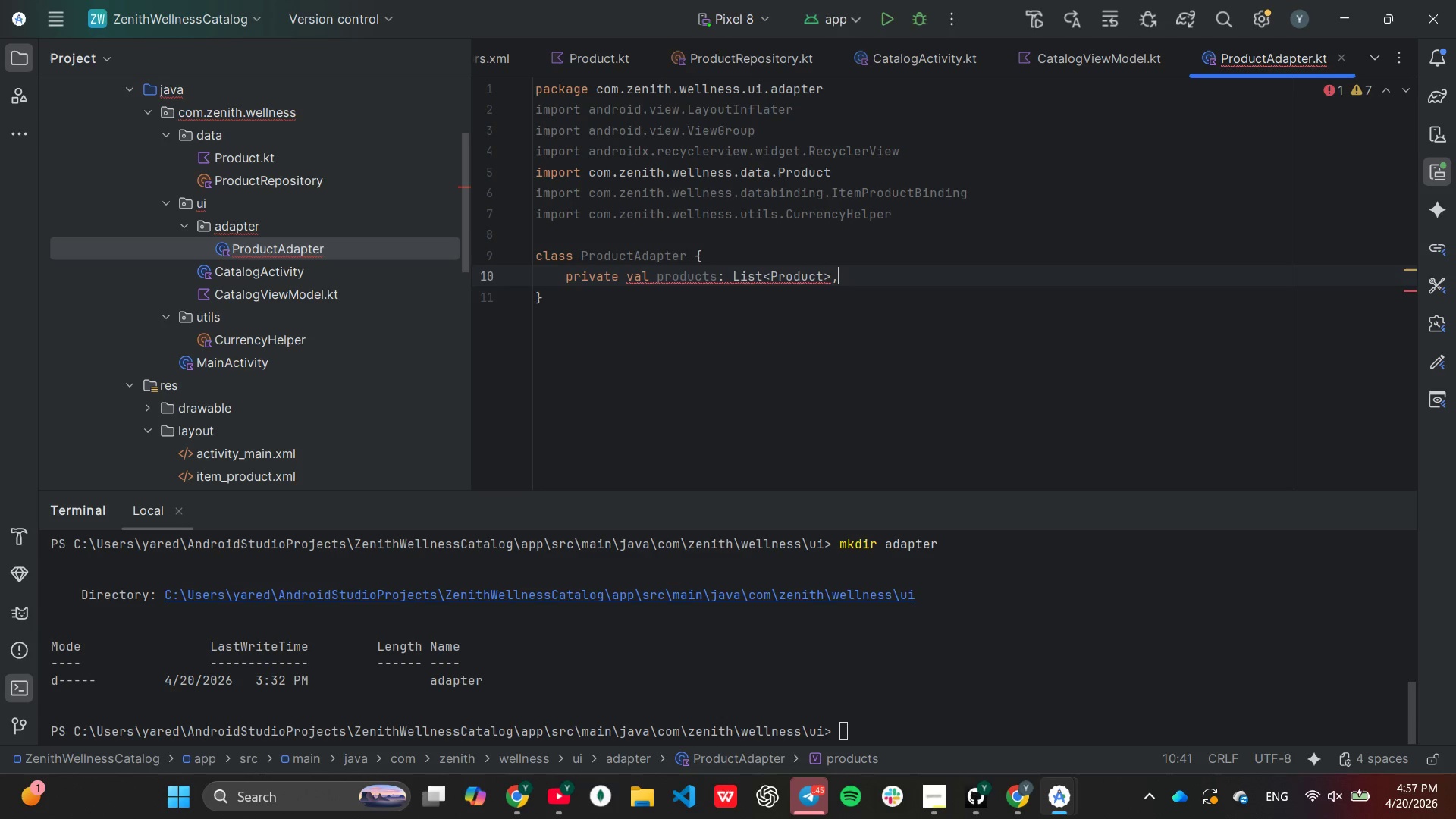 
key(Enter)
 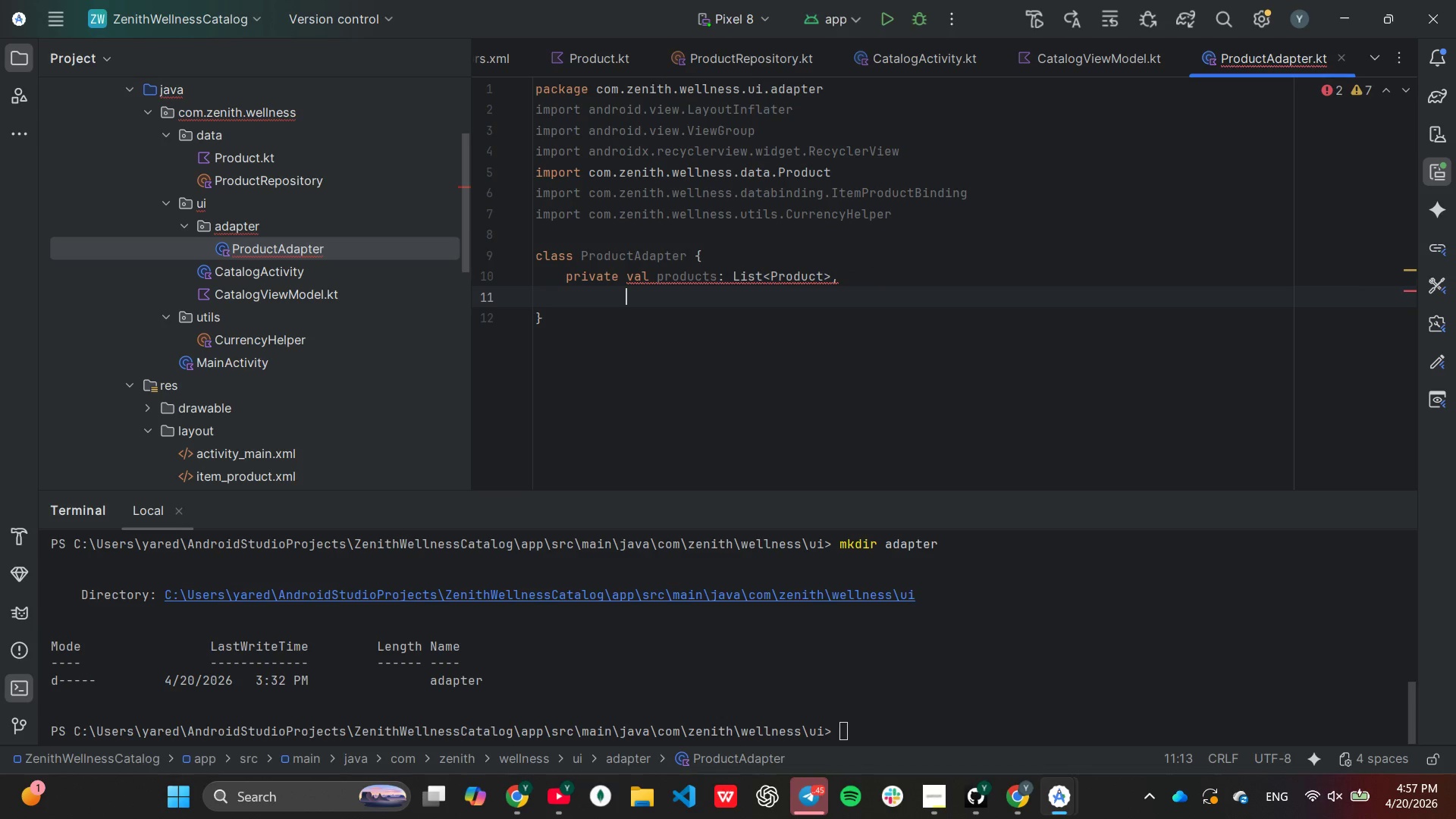 
wait(5.84)
 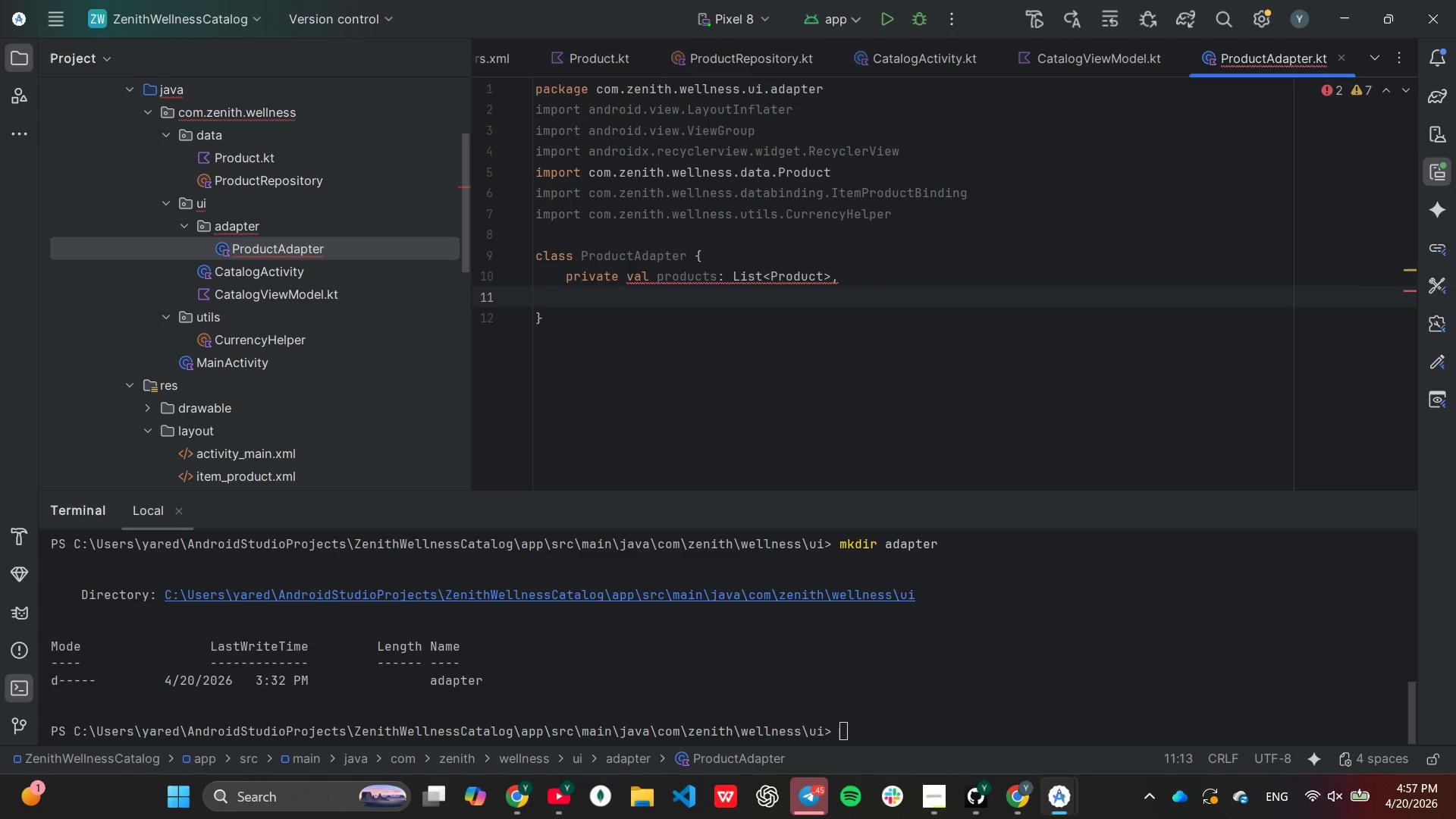 
key(Backspace)
 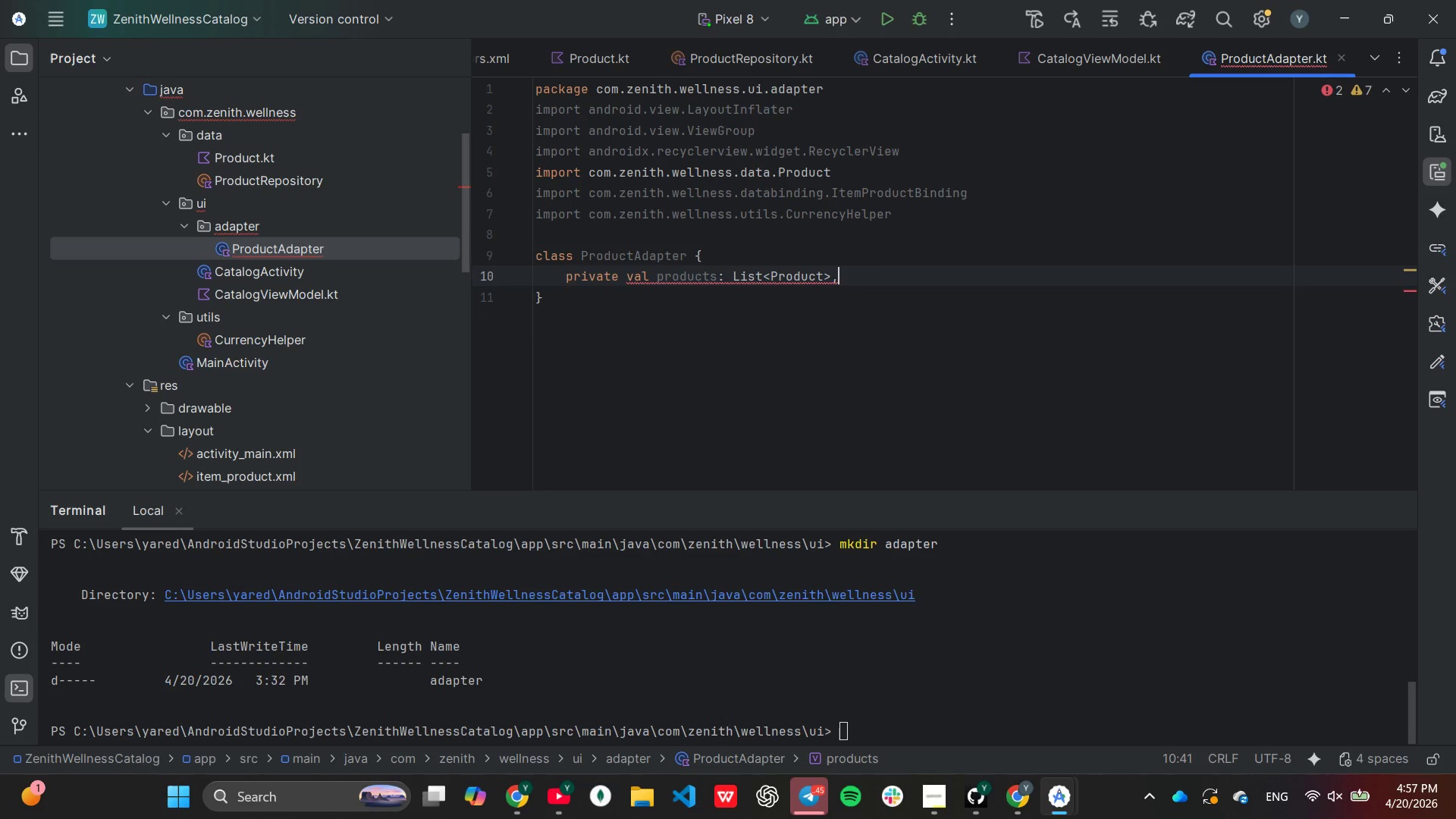 
key(Enter)
 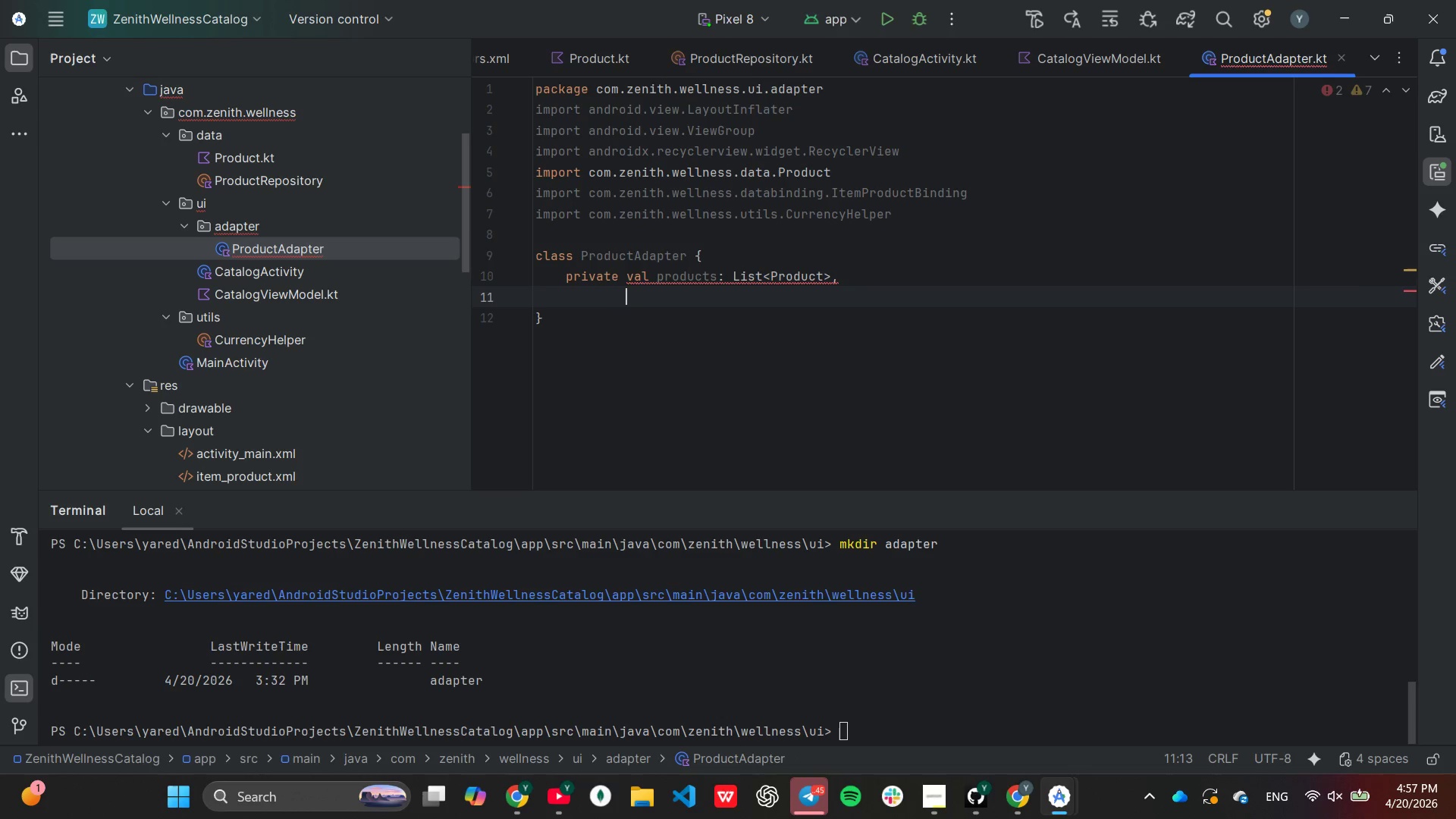 
key(ArrowLeft)
 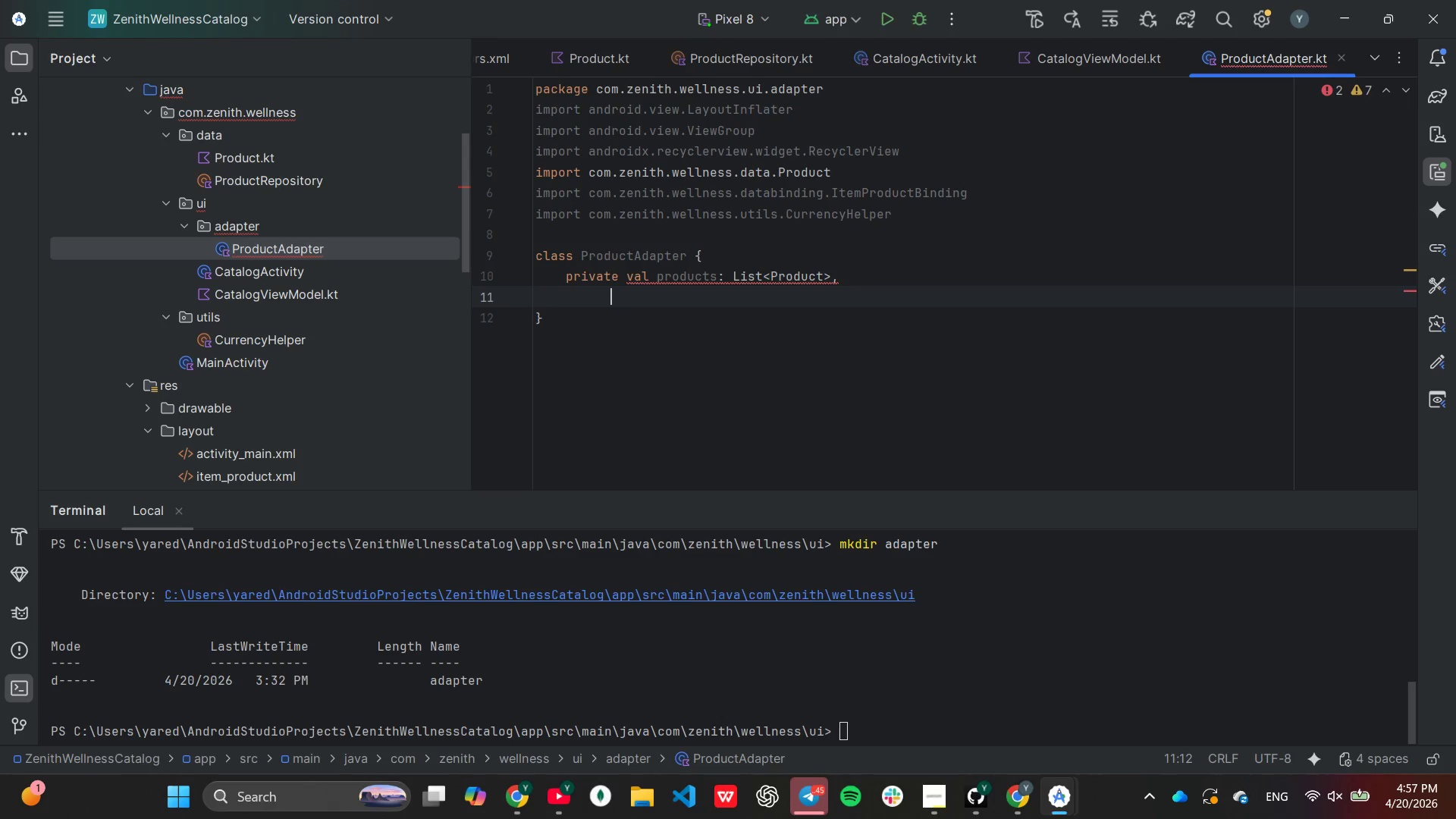 
key(ArrowLeft)
 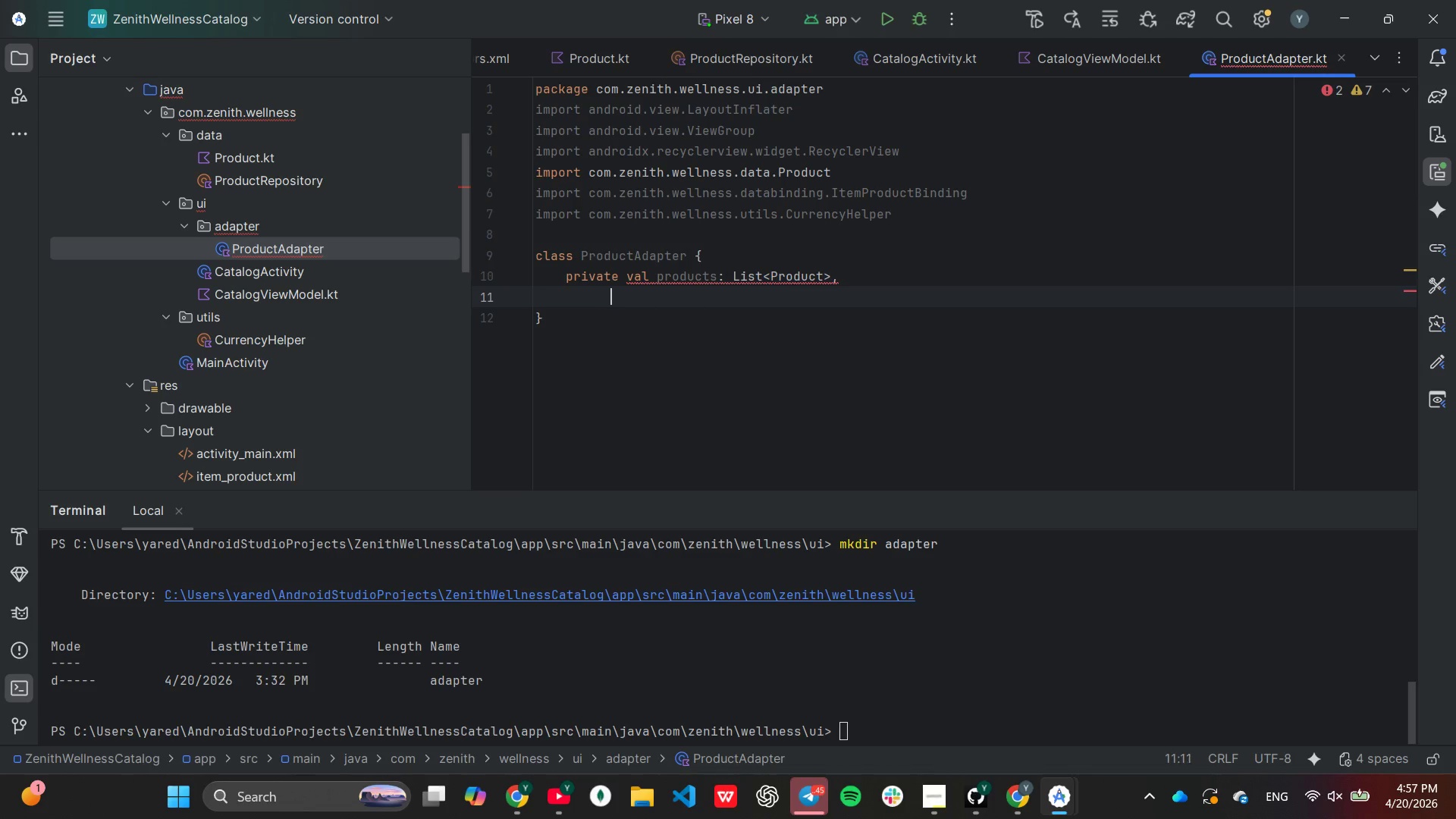 
key(ArrowLeft)
 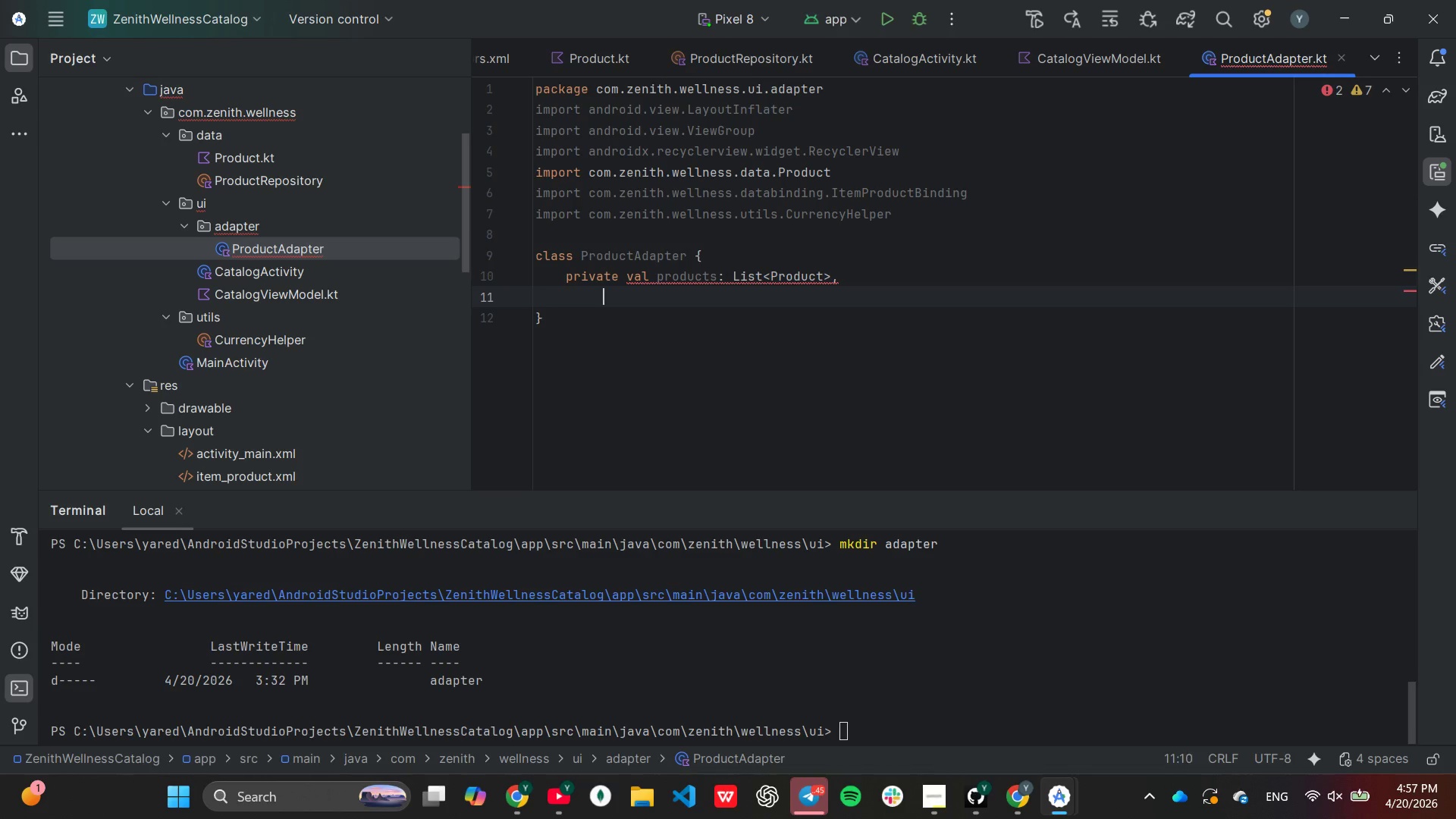 
key(ArrowLeft)
 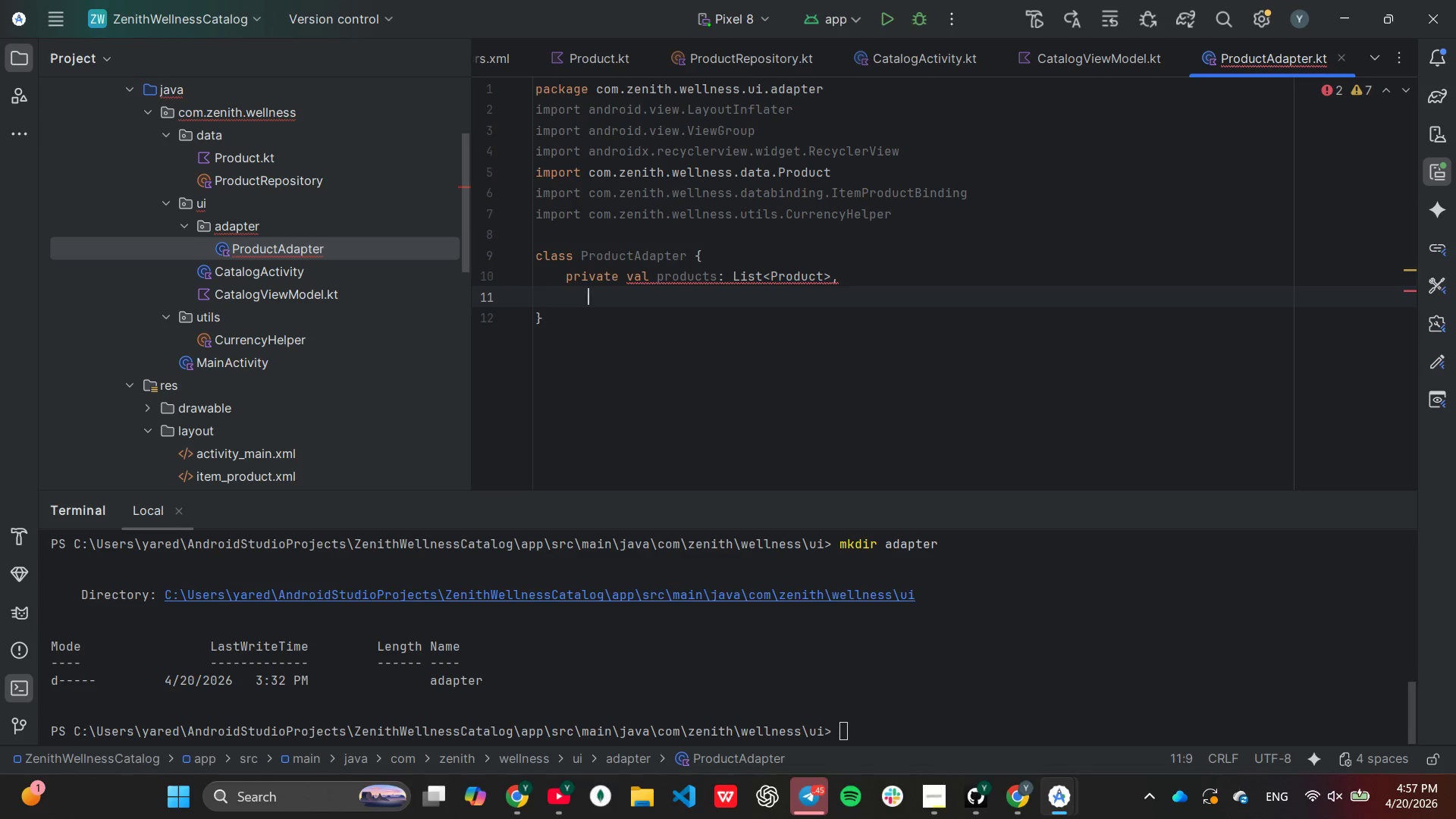 
key(ArrowLeft)
 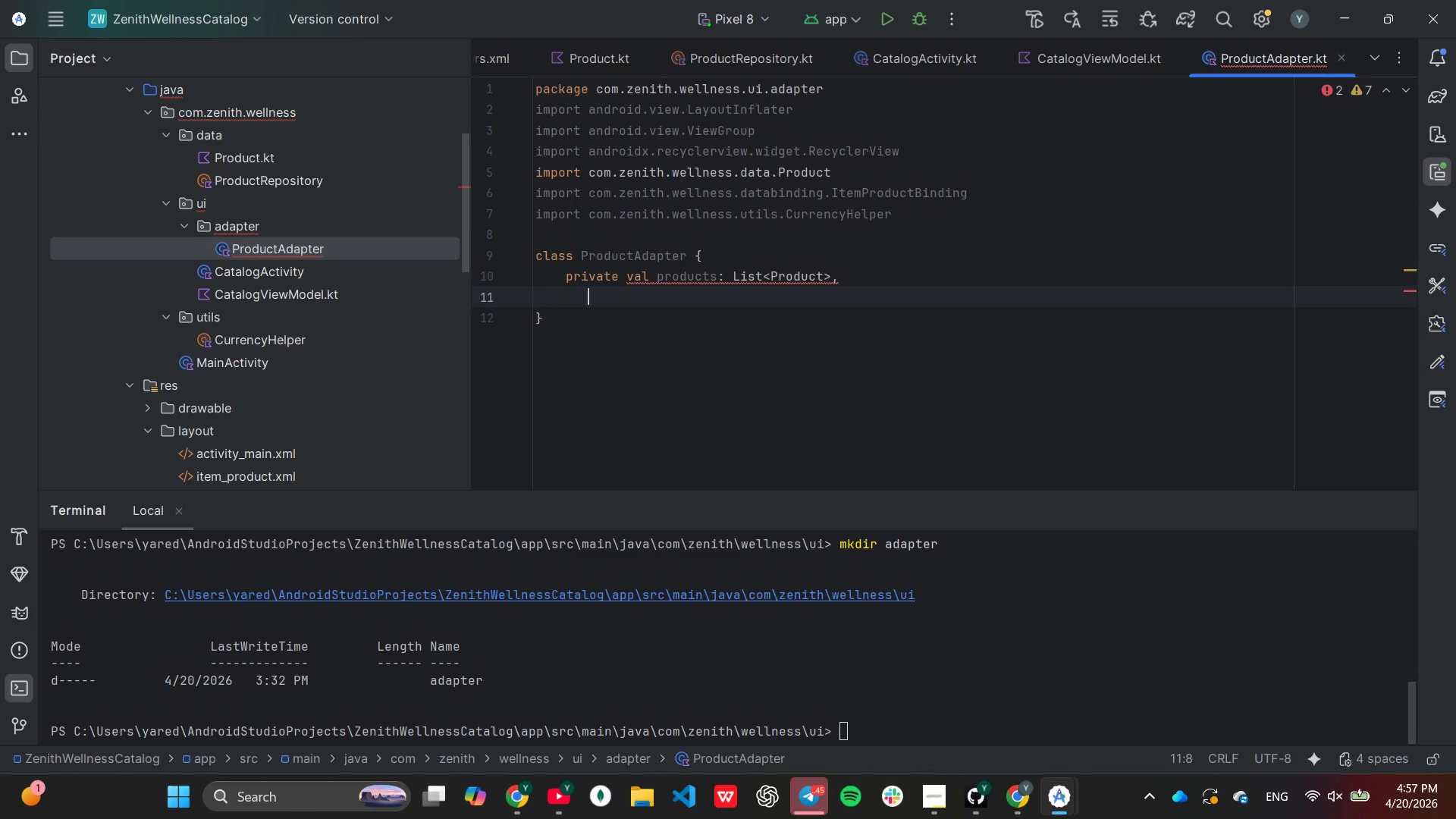 
key(ArrowLeft)
 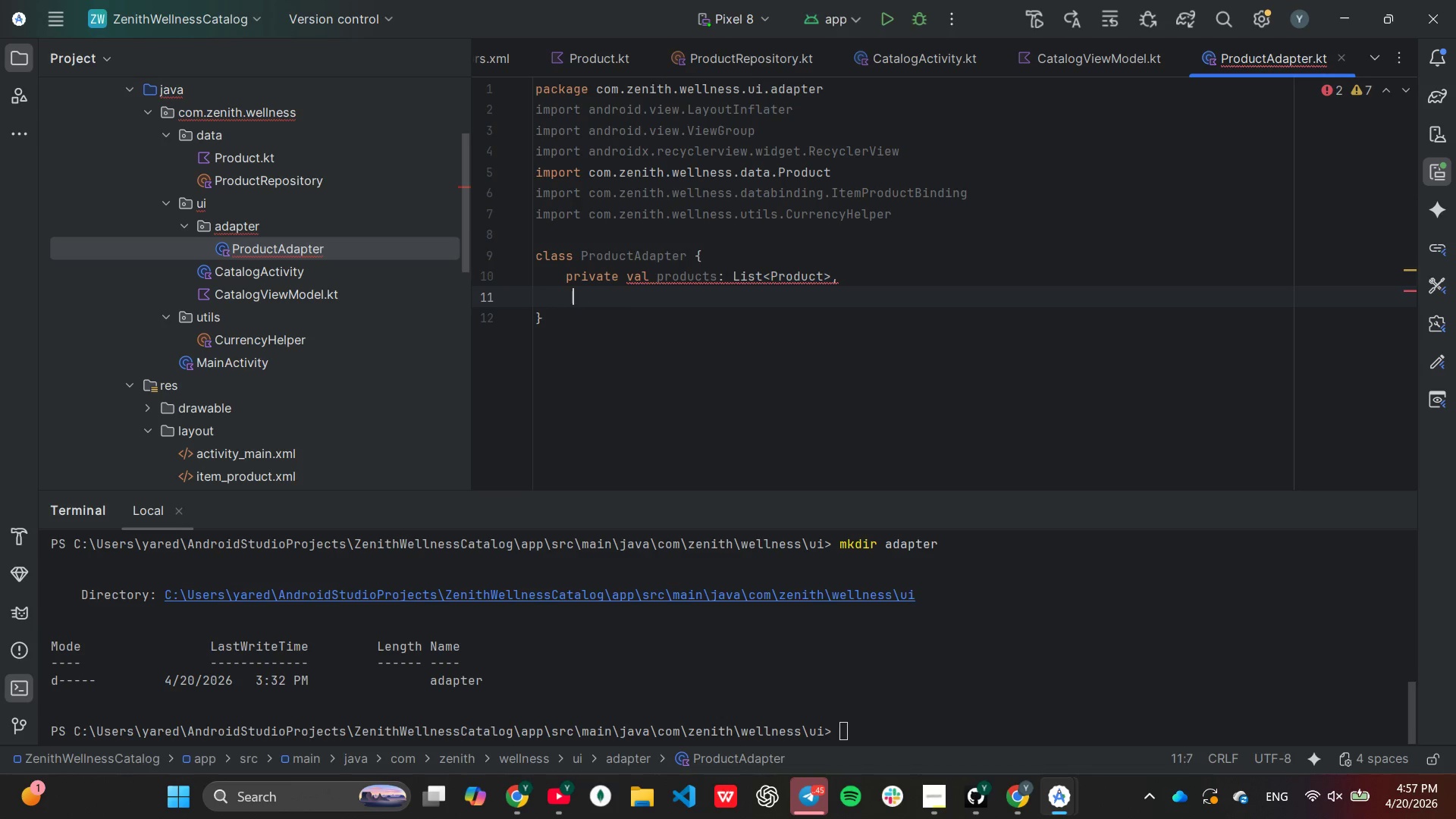 
key(ArrowLeft)
 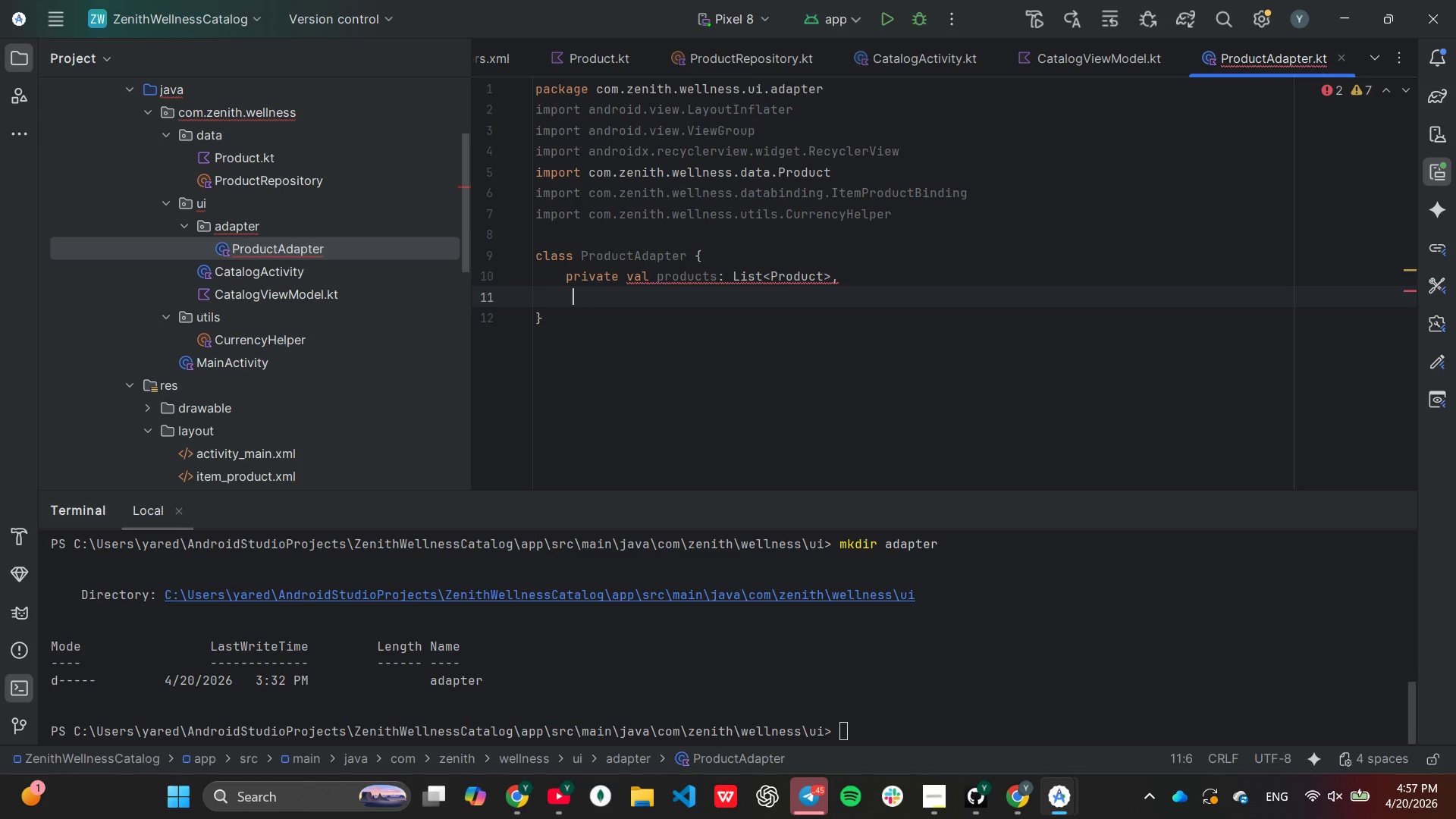 
key(ArrowLeft)
 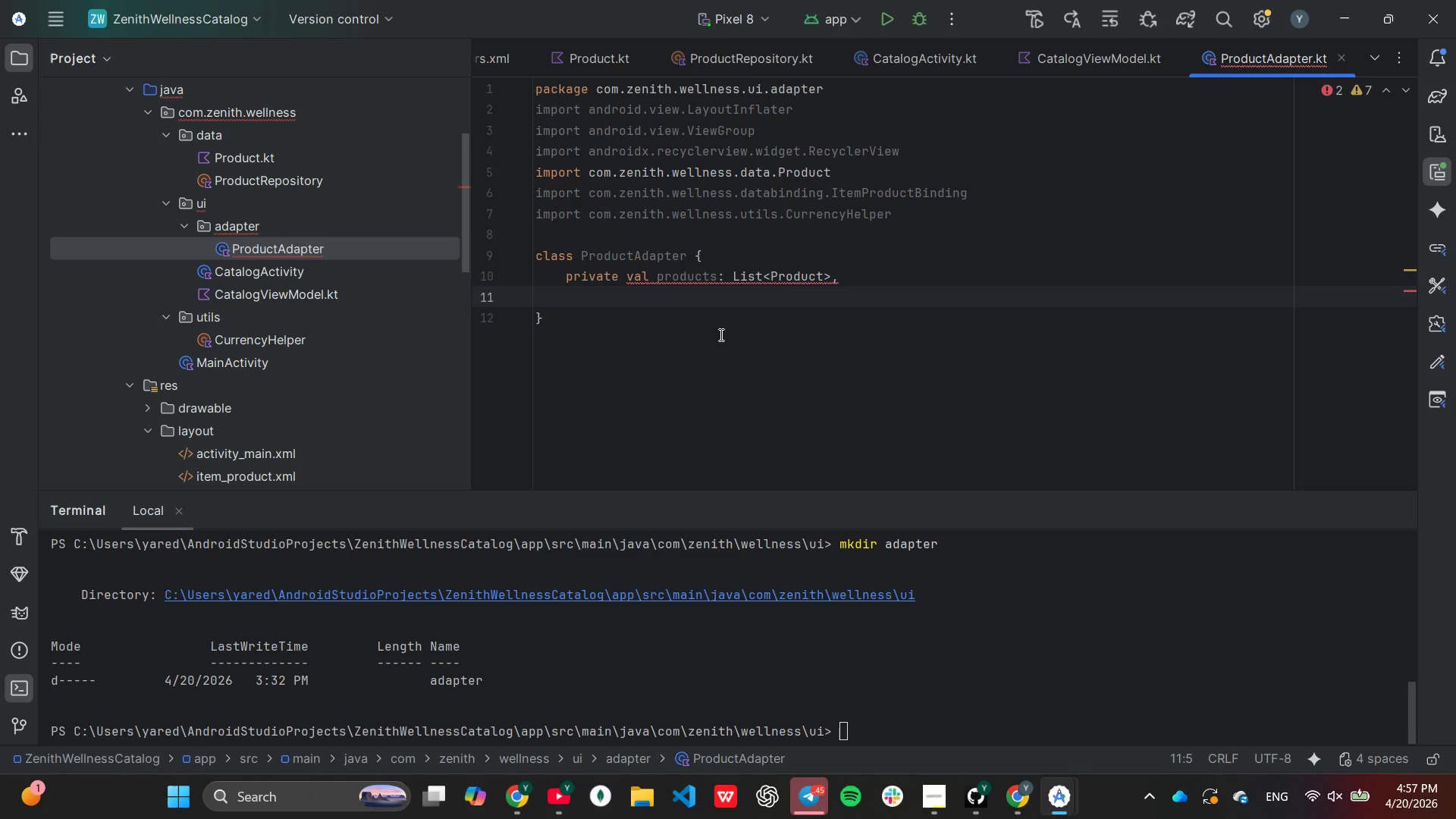 
type(private)
 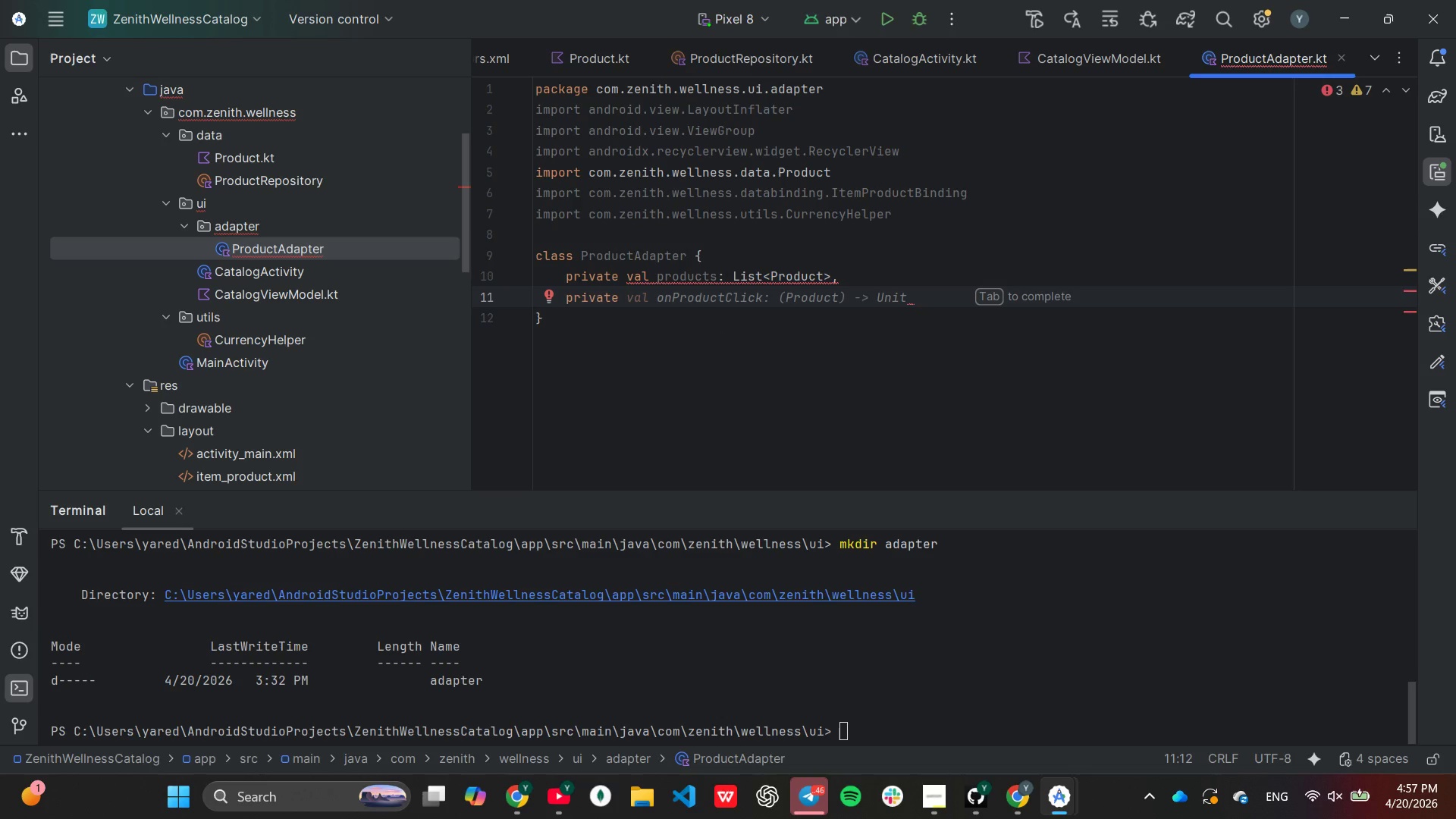 
key(Tab)
 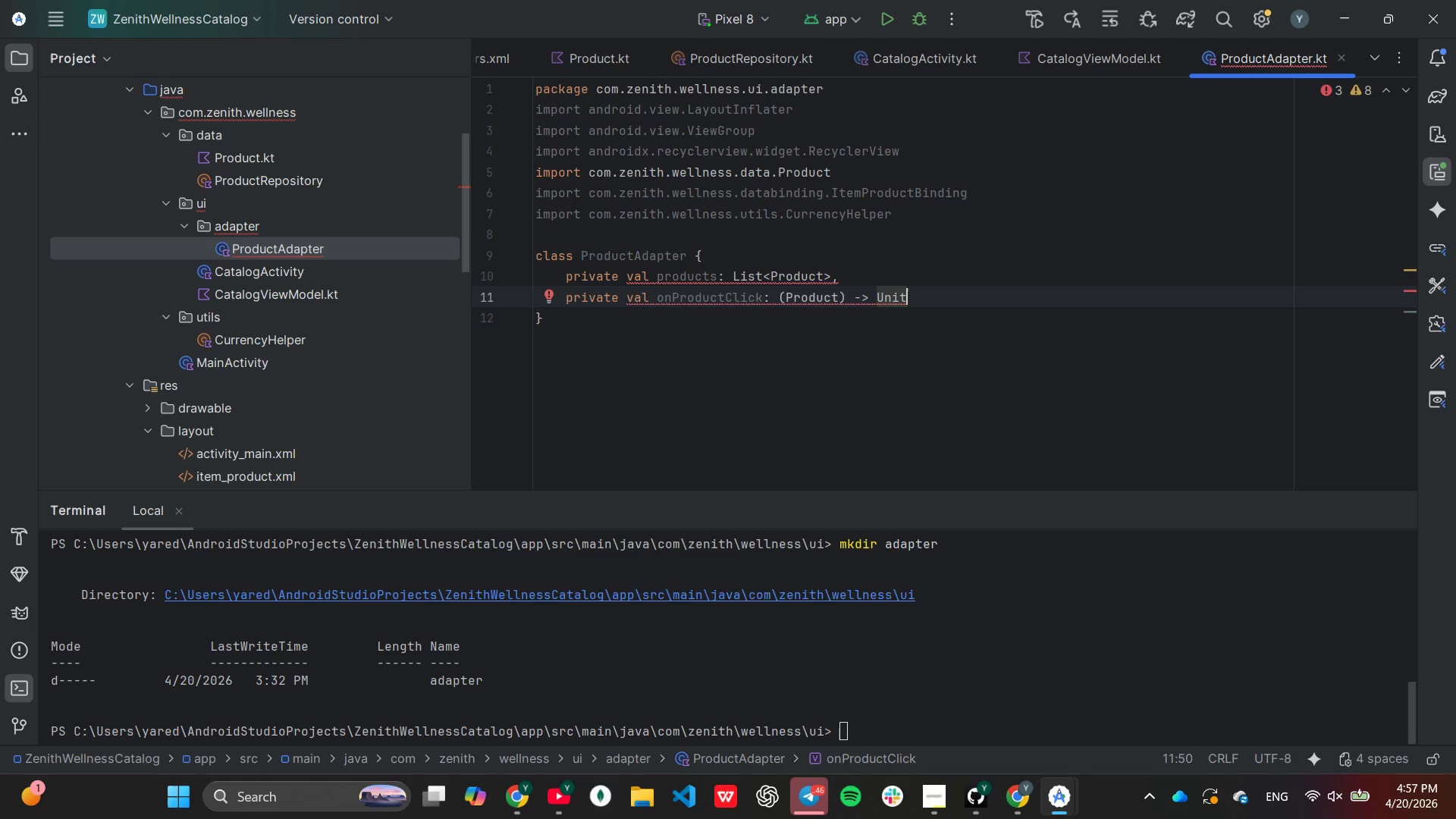 
hold_key(key=ArrowLeft, duration=1.09)
 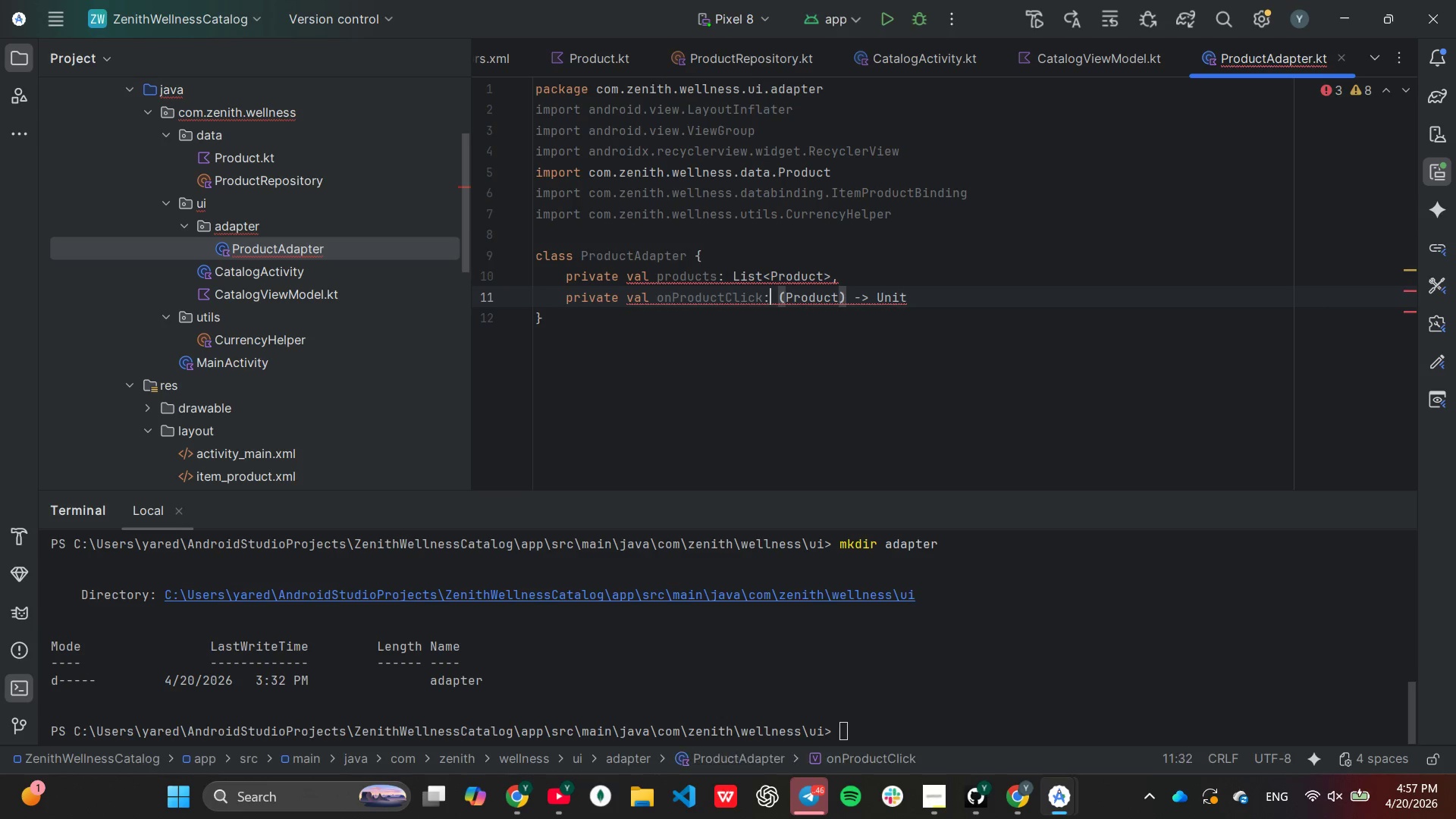 
key(ArrowLeft)
 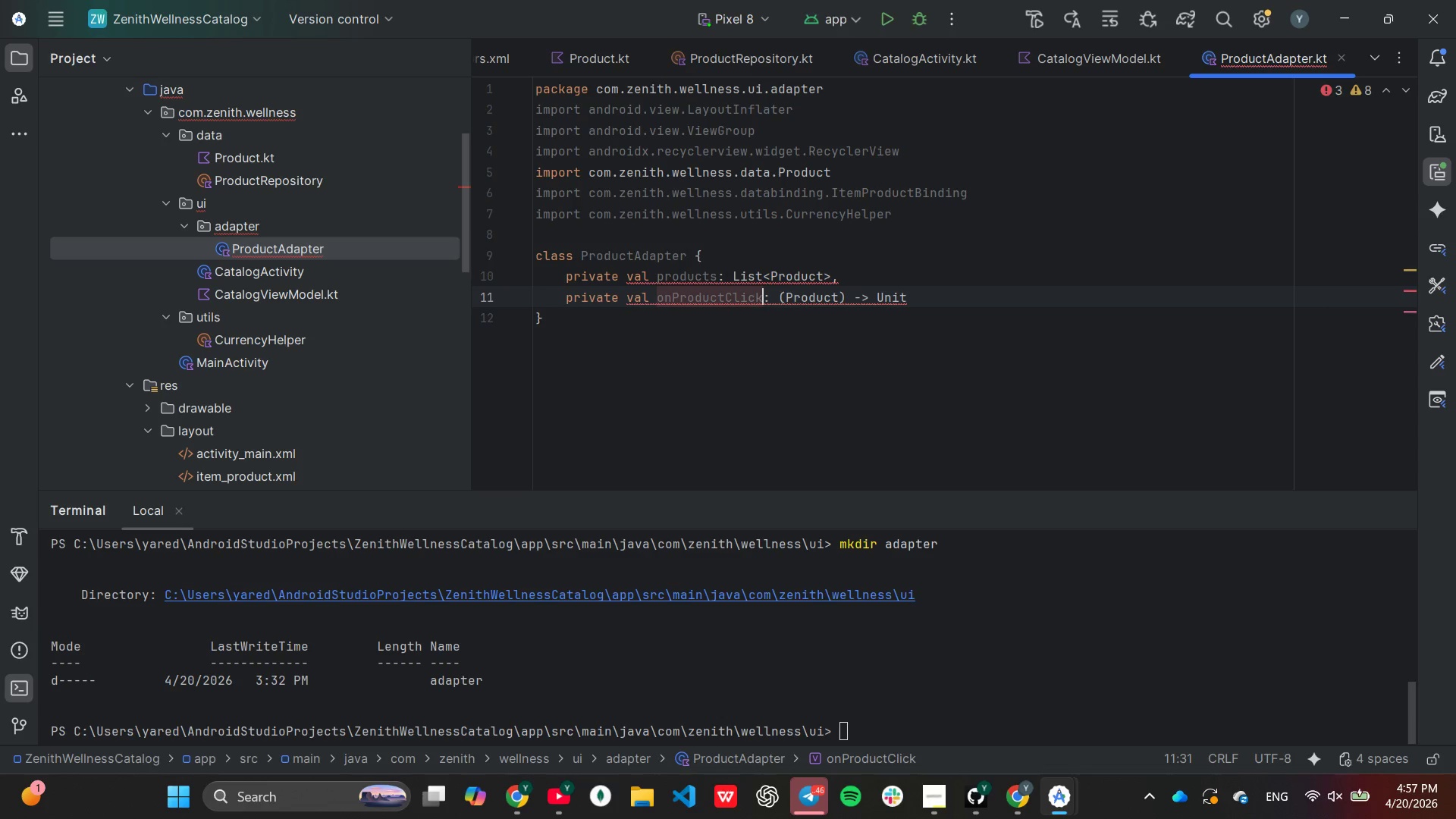 
hold_key(key=Backspace, duration=0.5)
 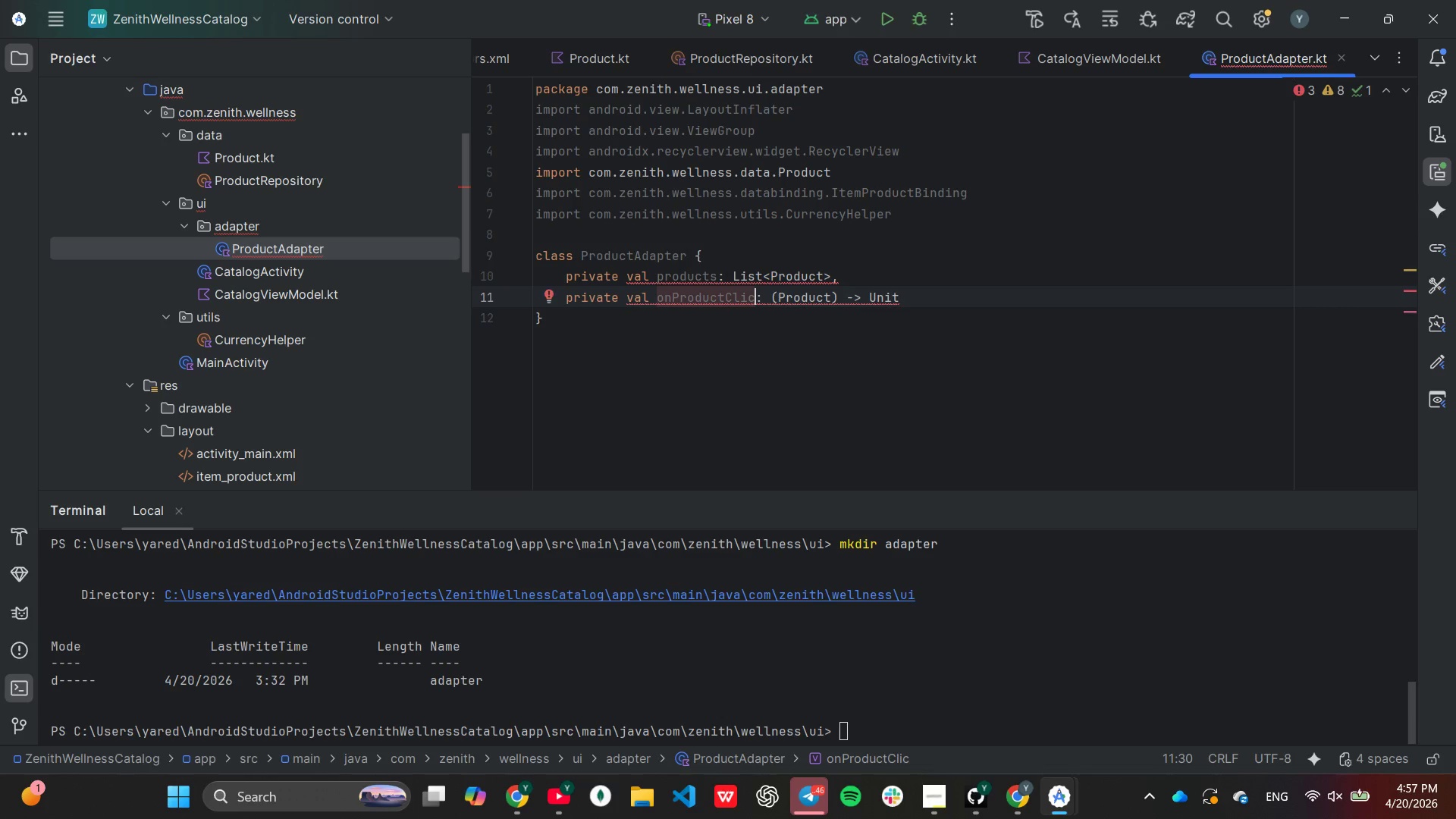 
key(Backspace)
key(Backspace)
key(Backspace)
key(Backspace)
type(Selected)
 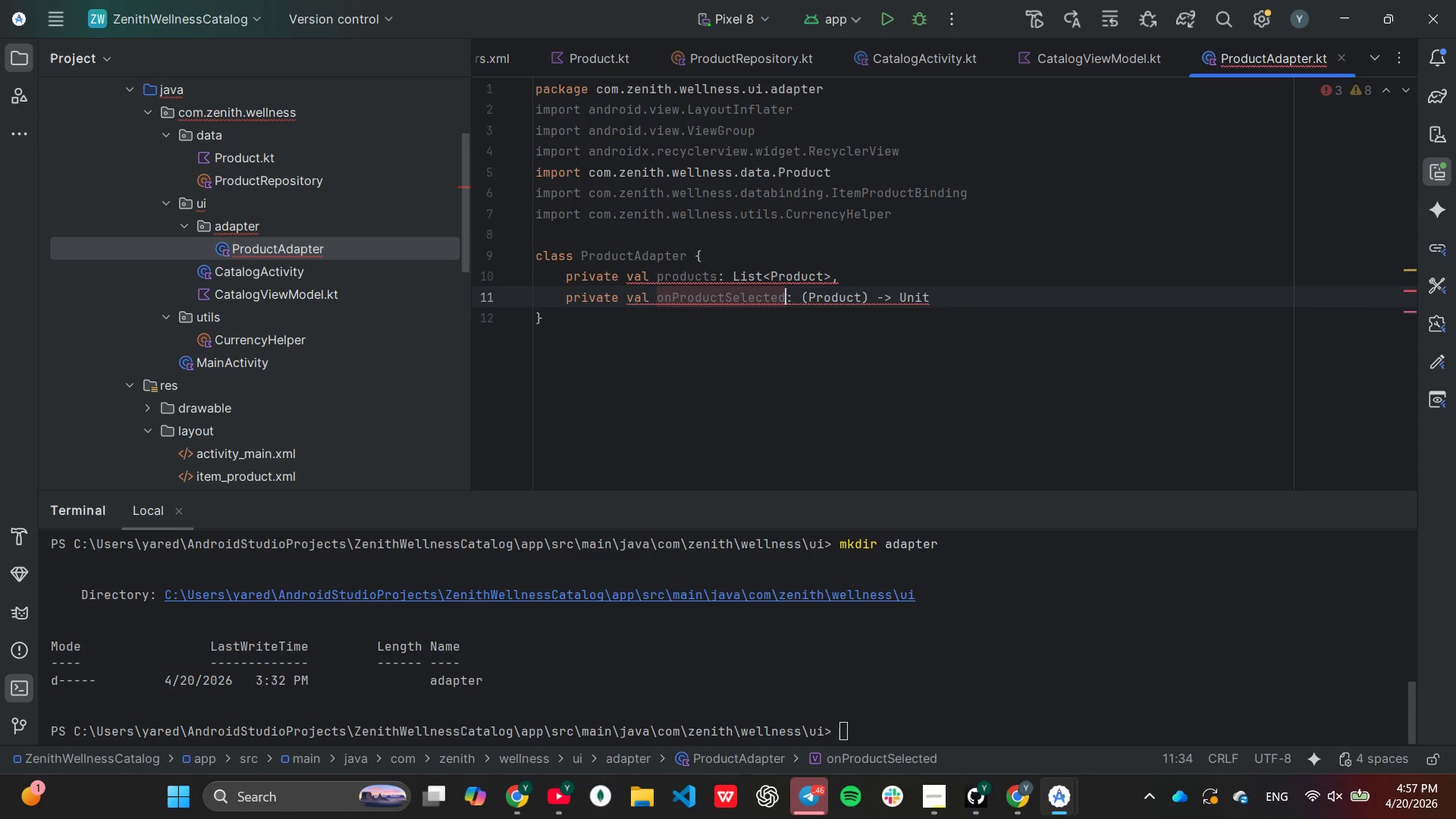 
key(End)
 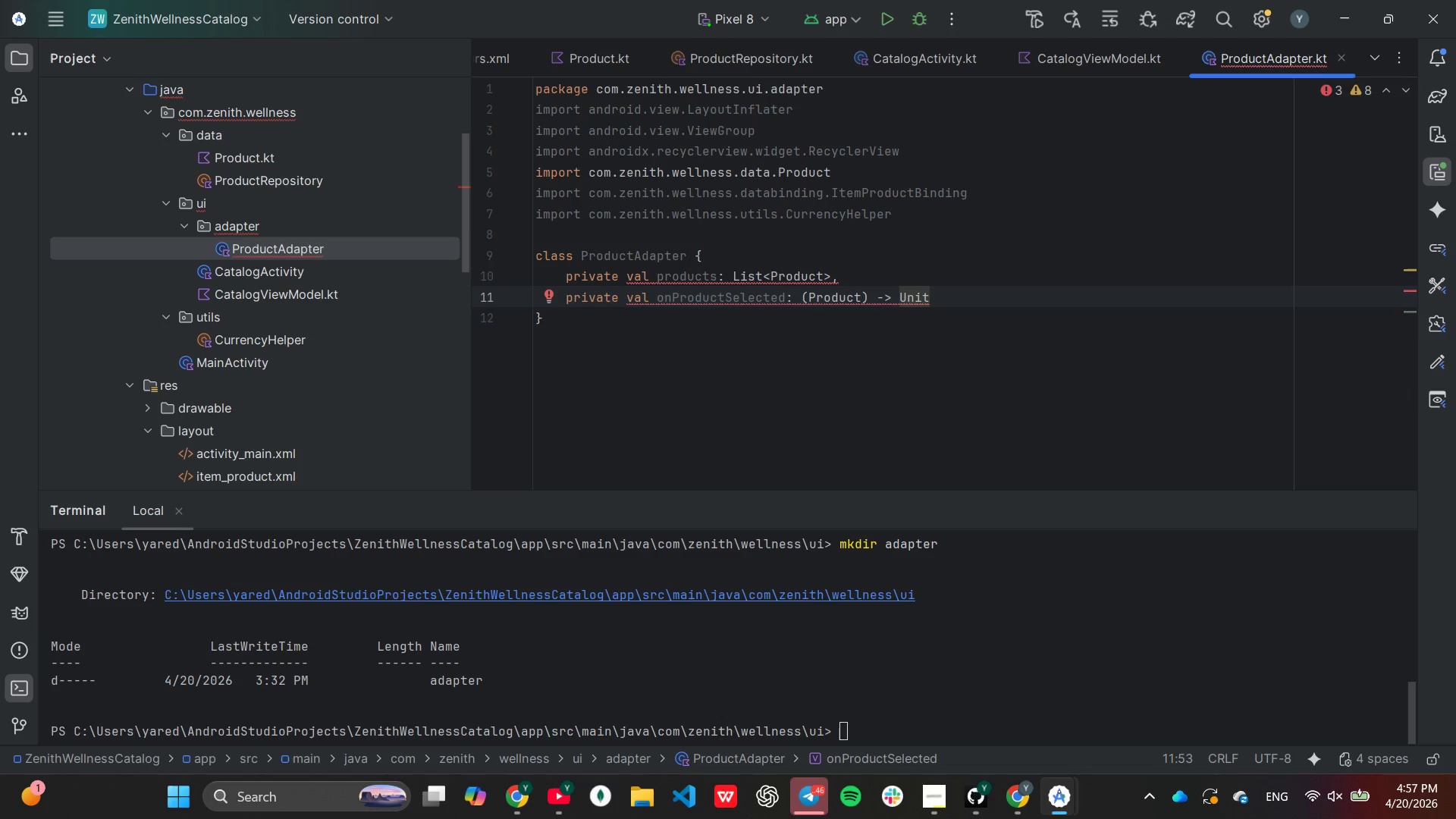 
wait(7.88)
 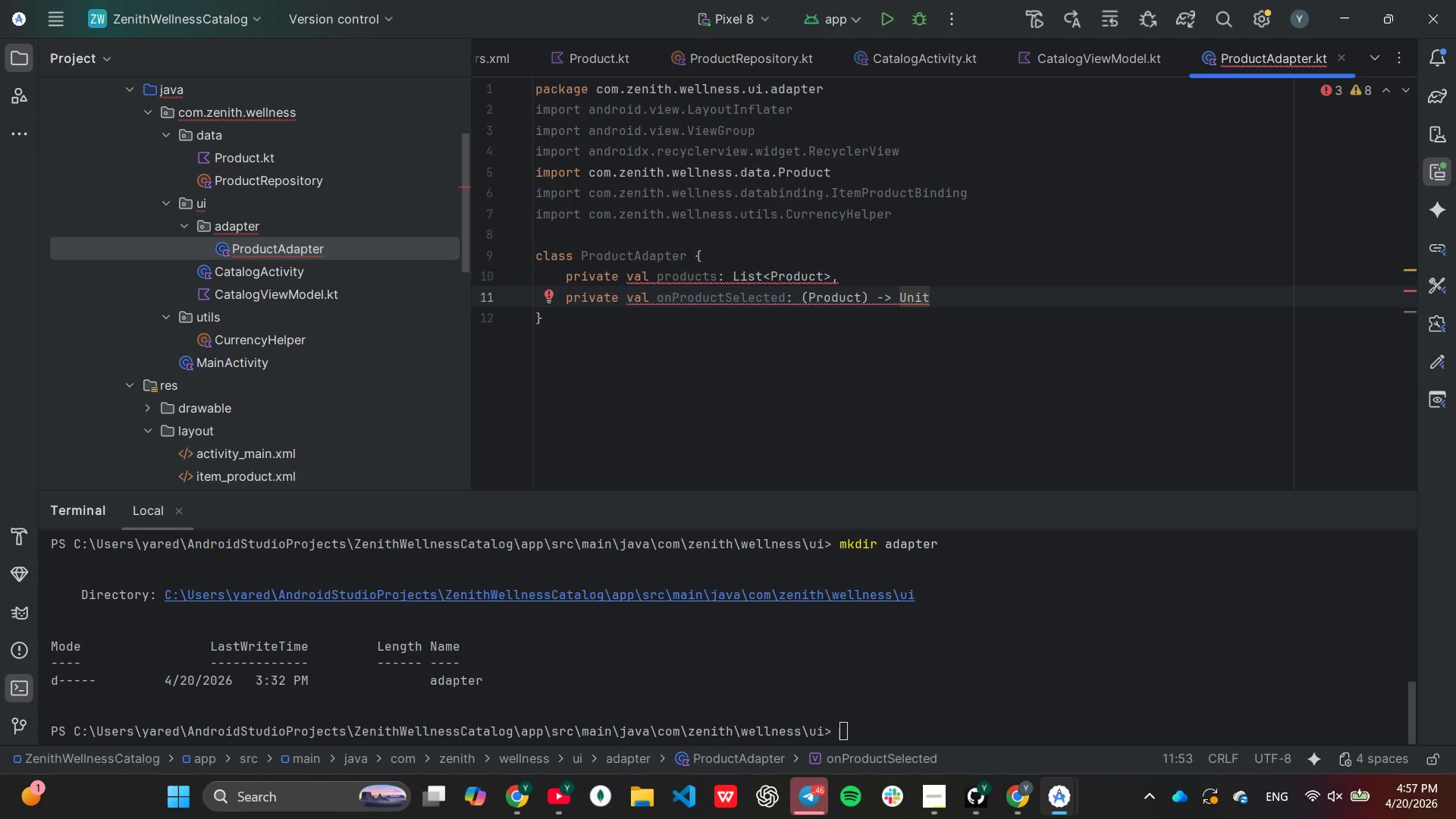 
left_click([713, 245])
 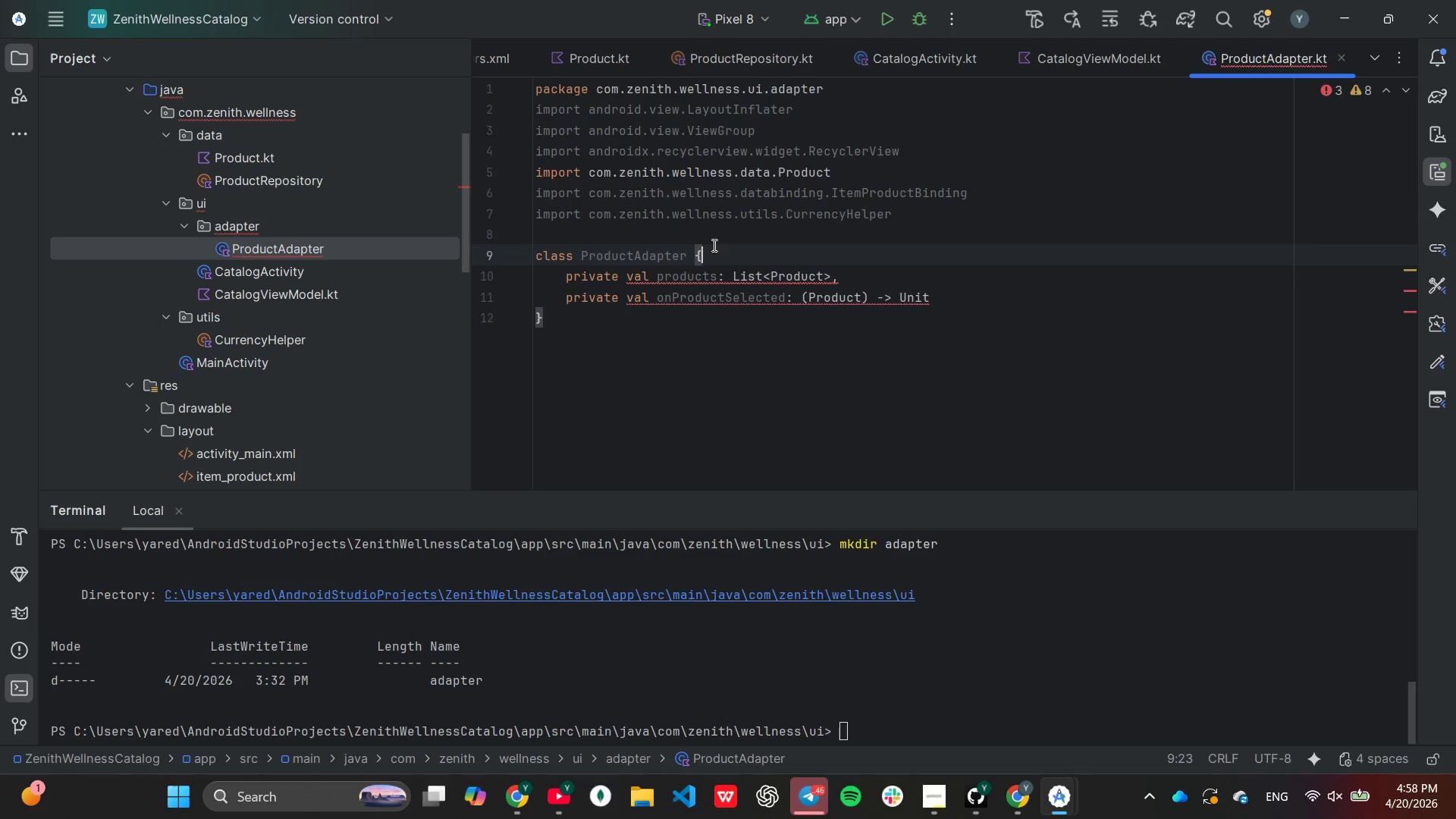 
key(Backspace)
 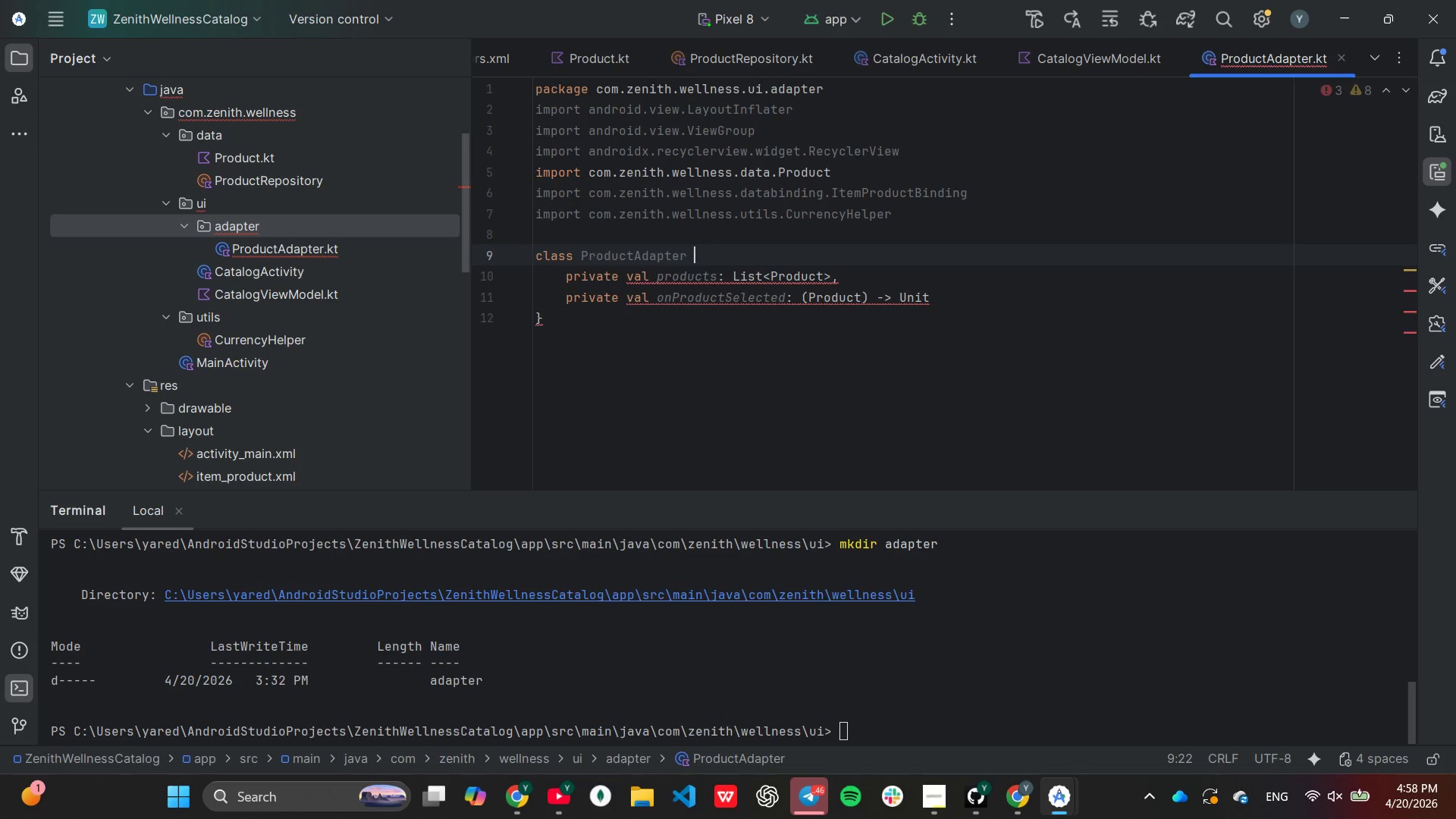 
key(Shift+ShiftLeft)
 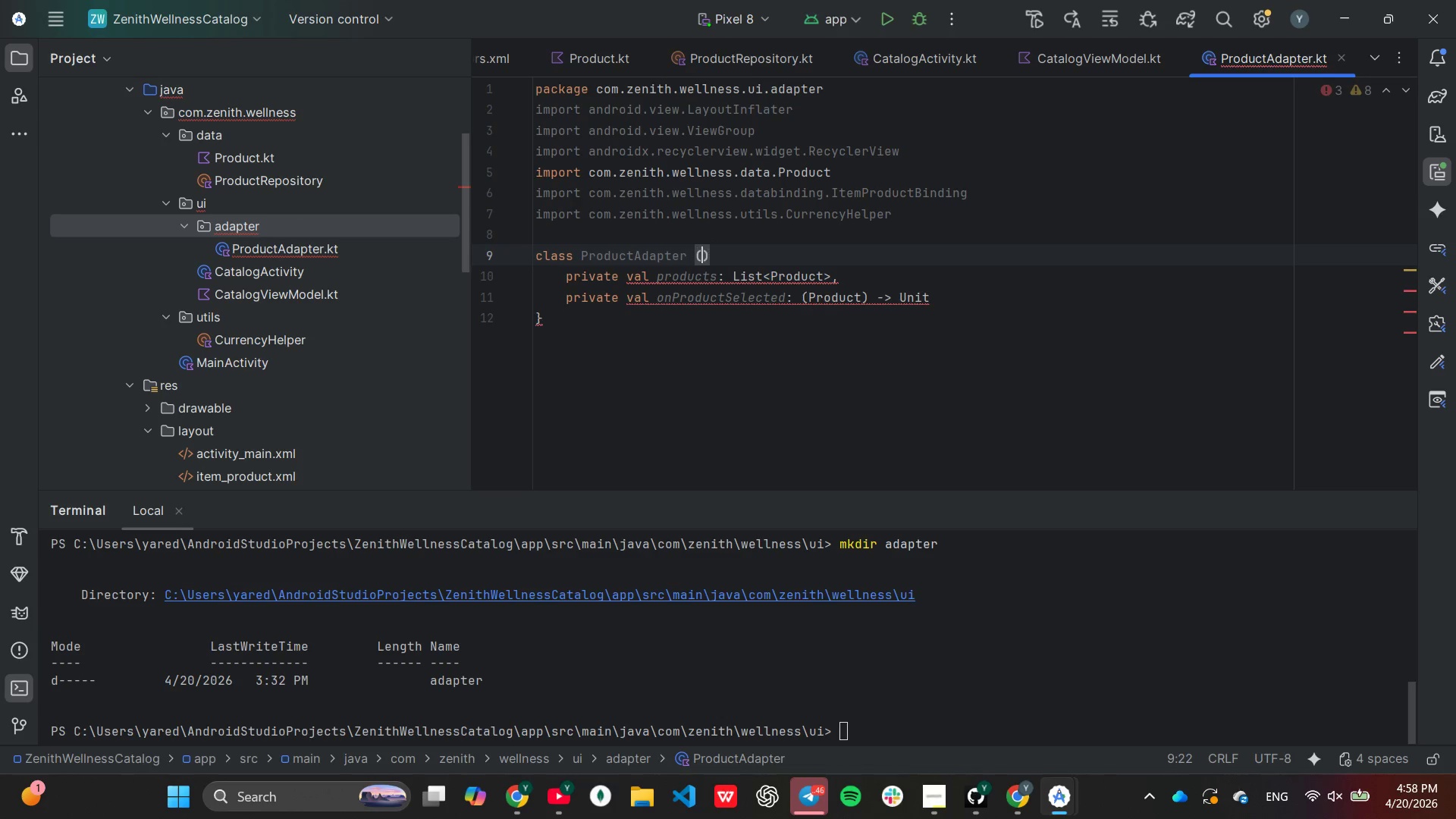 
key(Shift+9)
 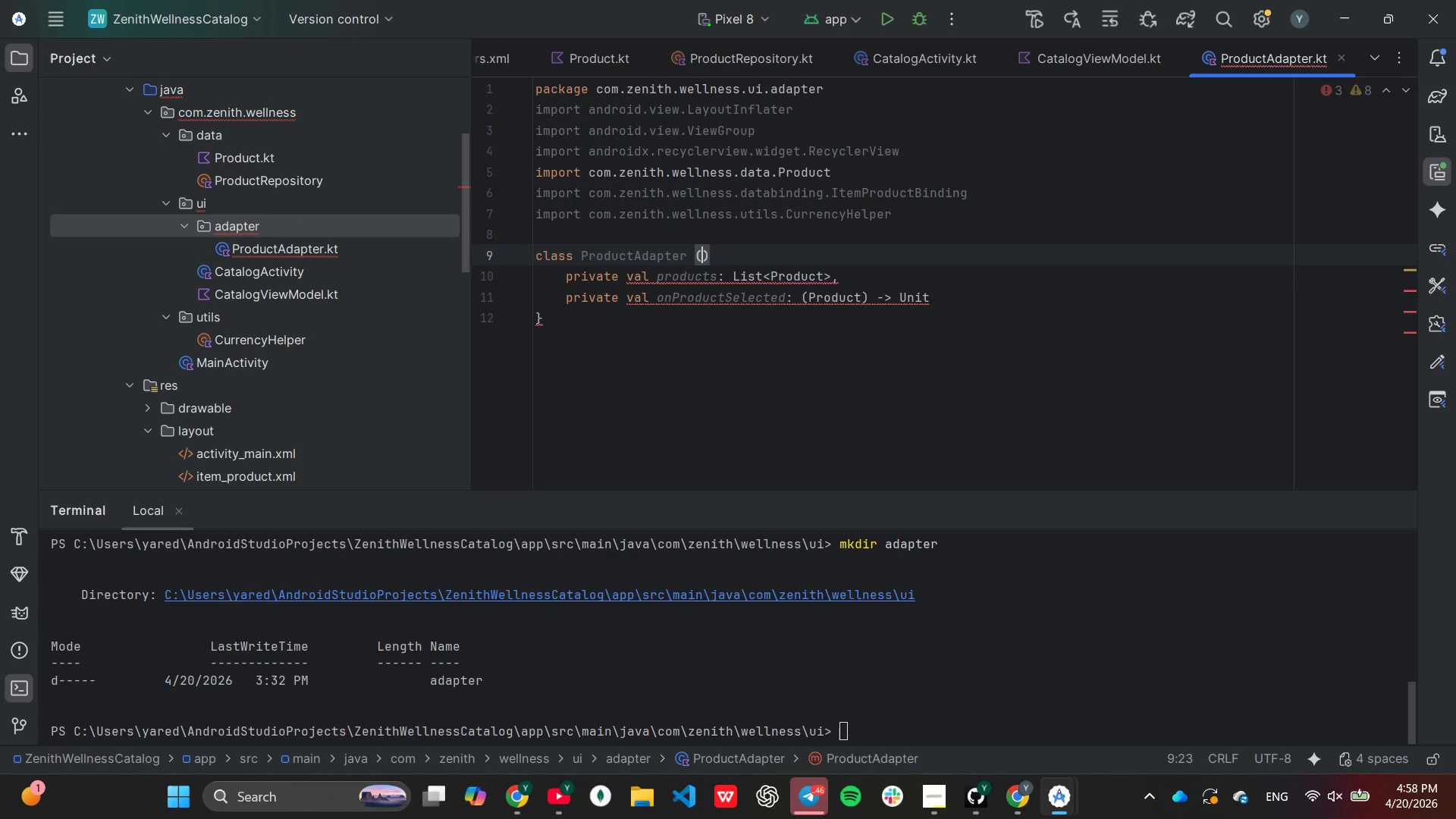 
key(ArrowRight)
 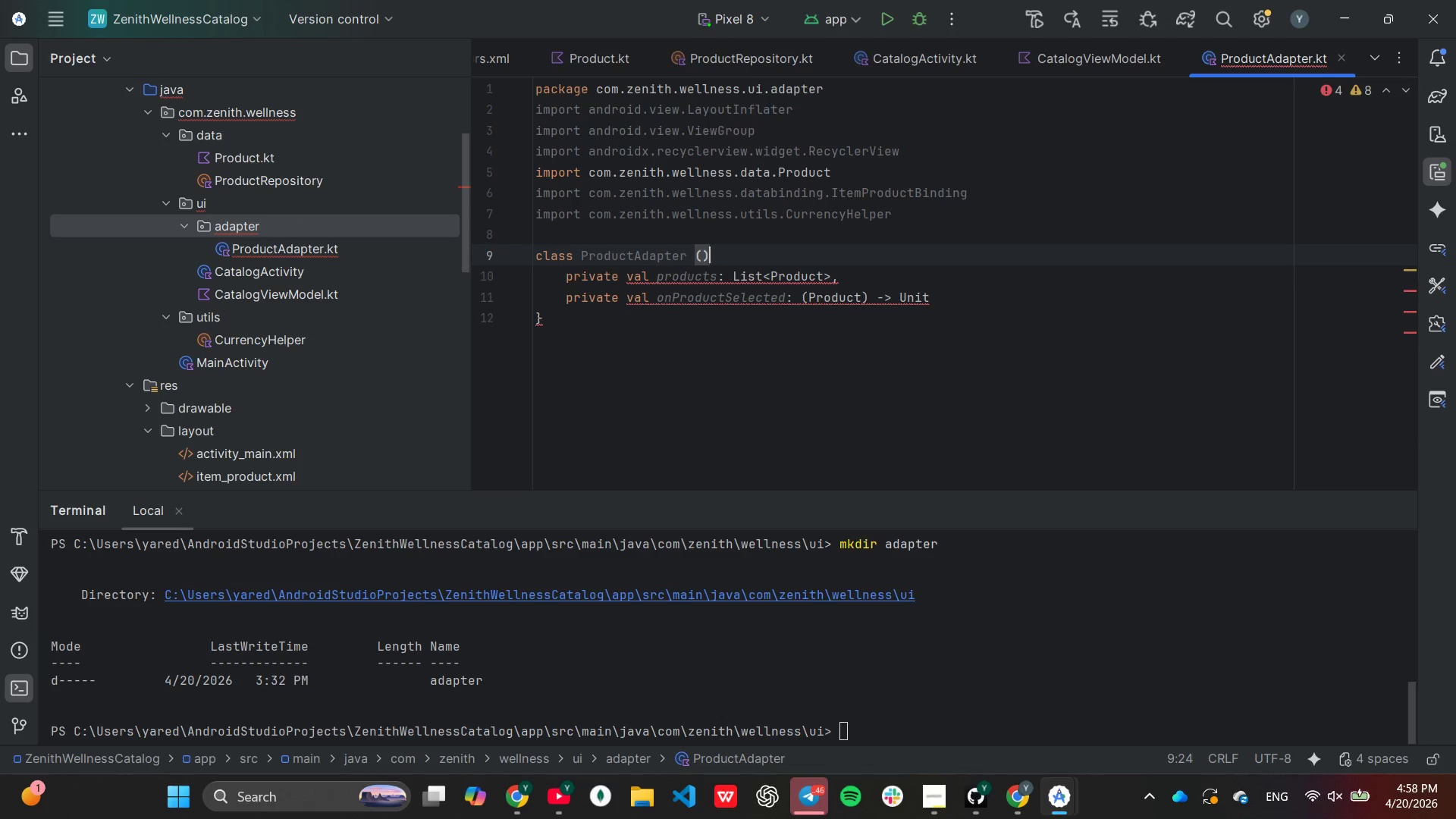 
key(Backspace)
 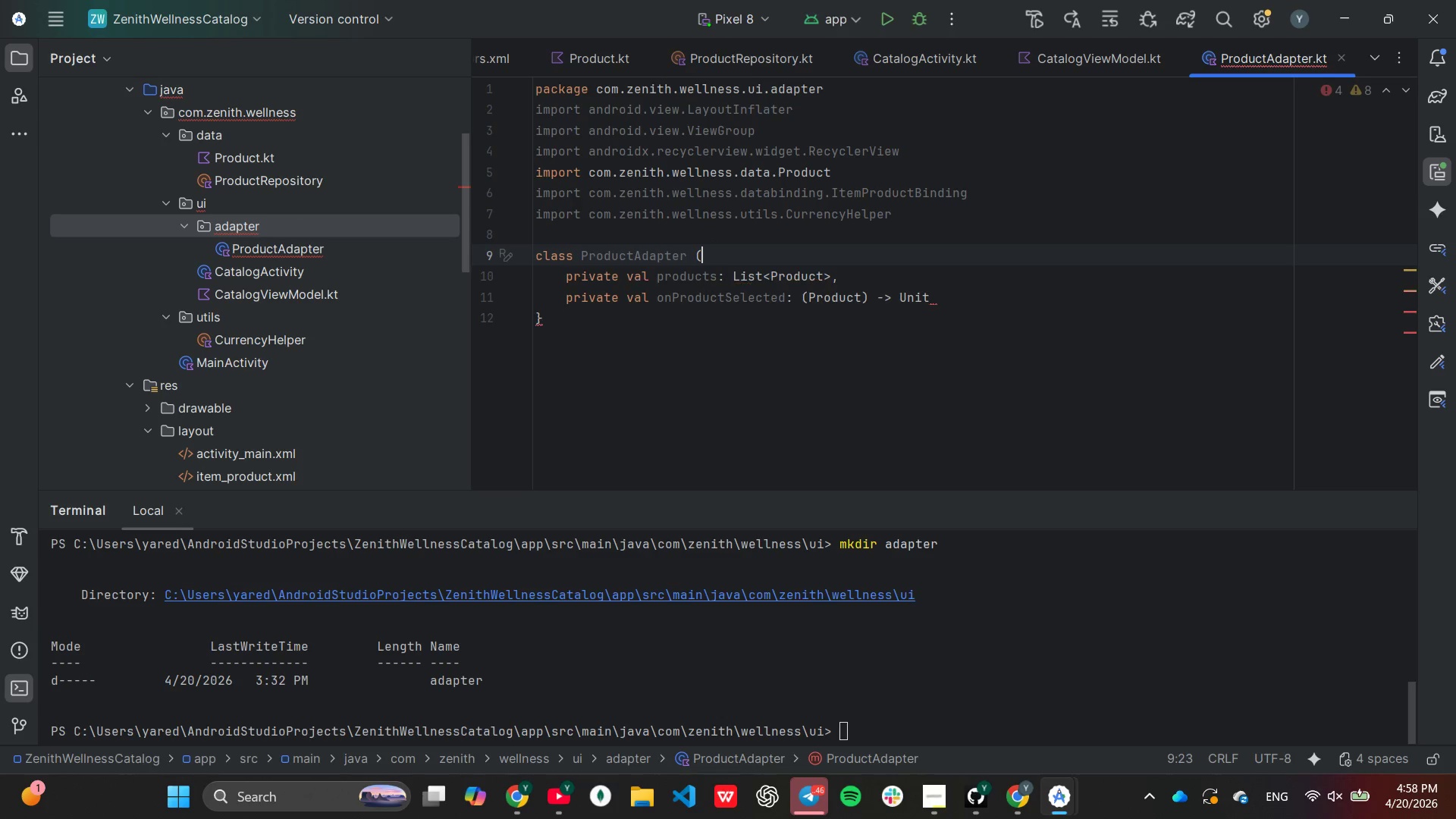 
key(ArrowDown)
 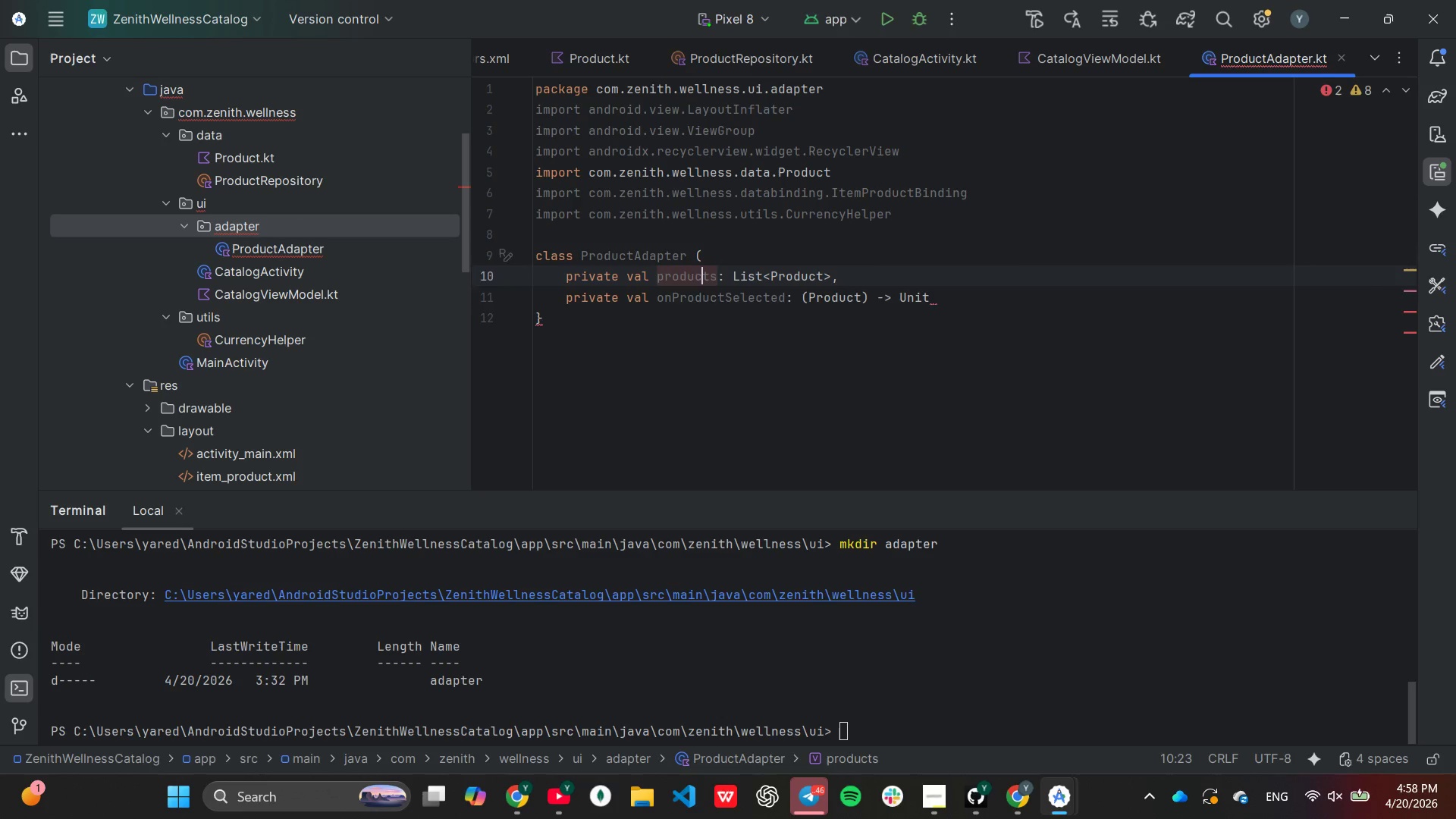 
key(ArrowDown)
 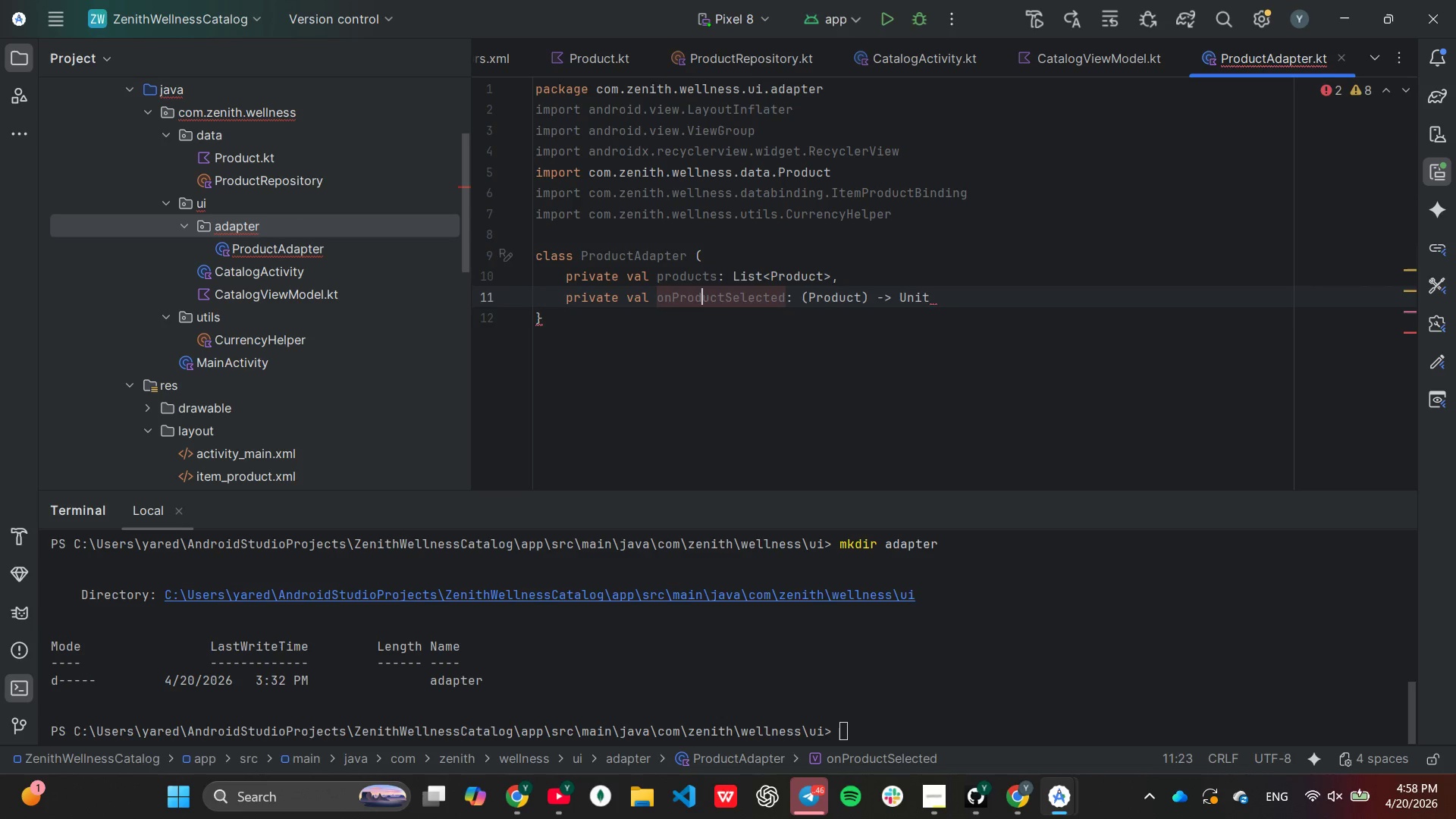 
key(ArrowDown)
 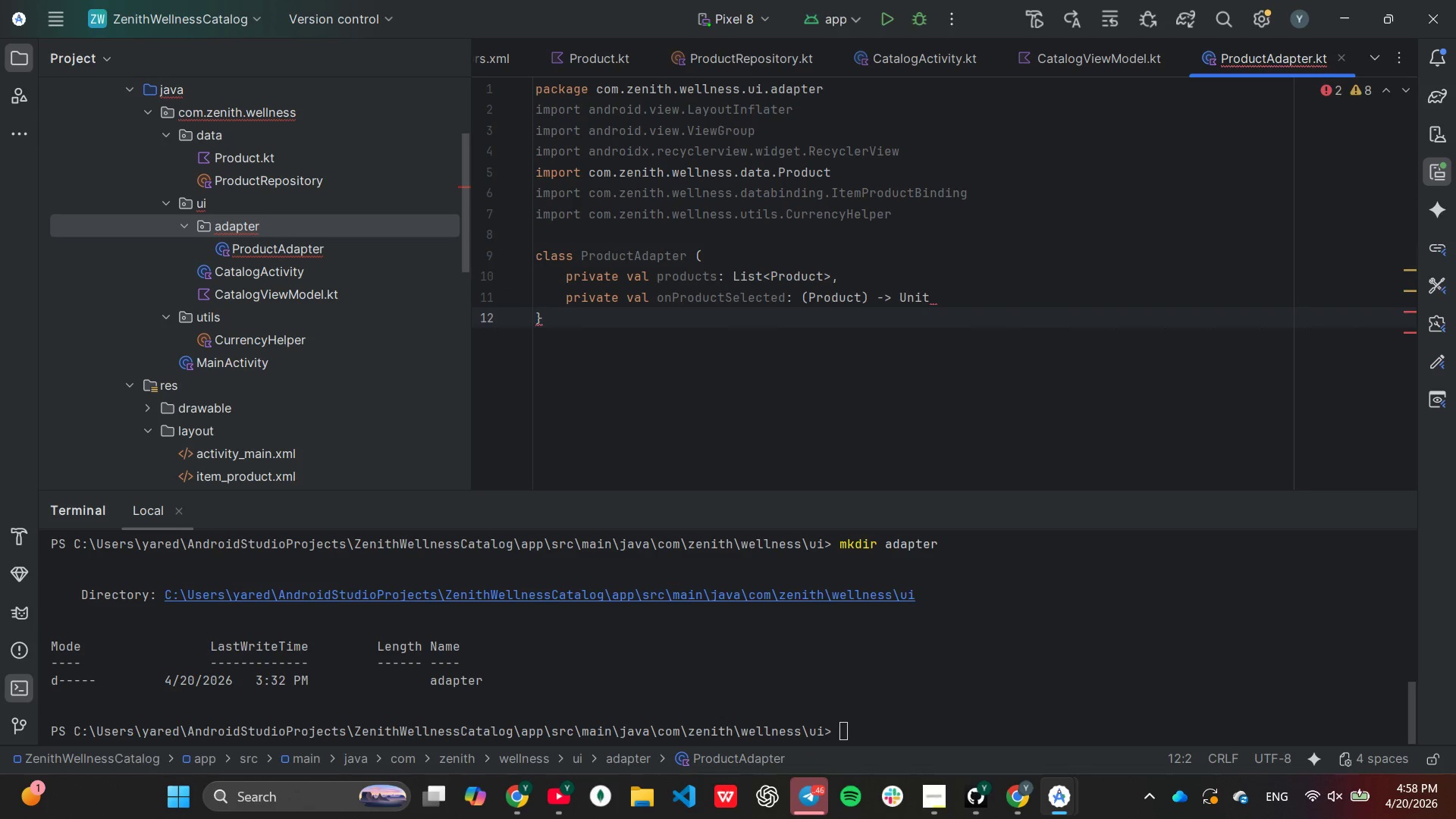 
key(Backspace)
 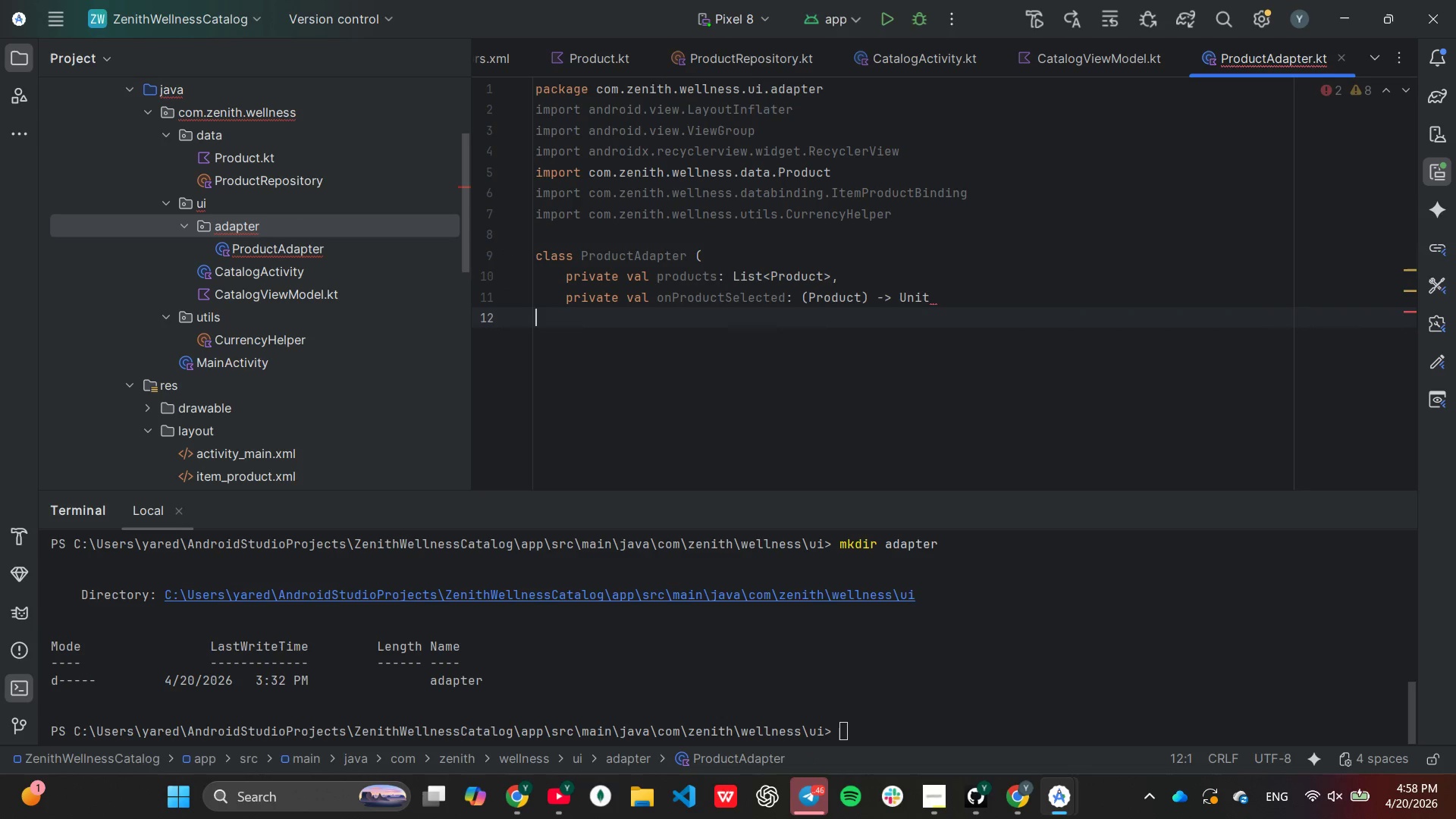 
key(Shift+ShiftLeft)
 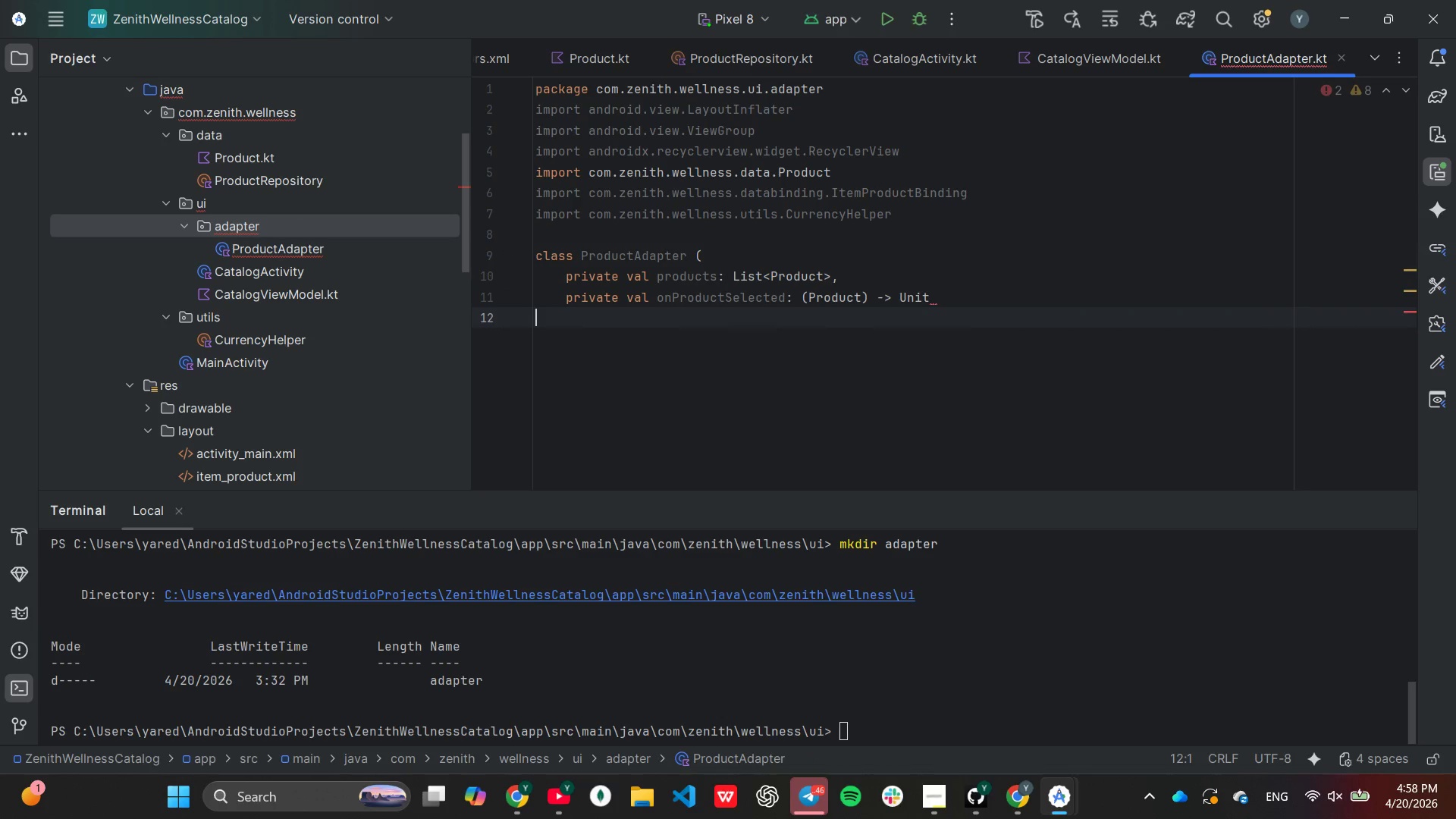 
key(Shift+0)
 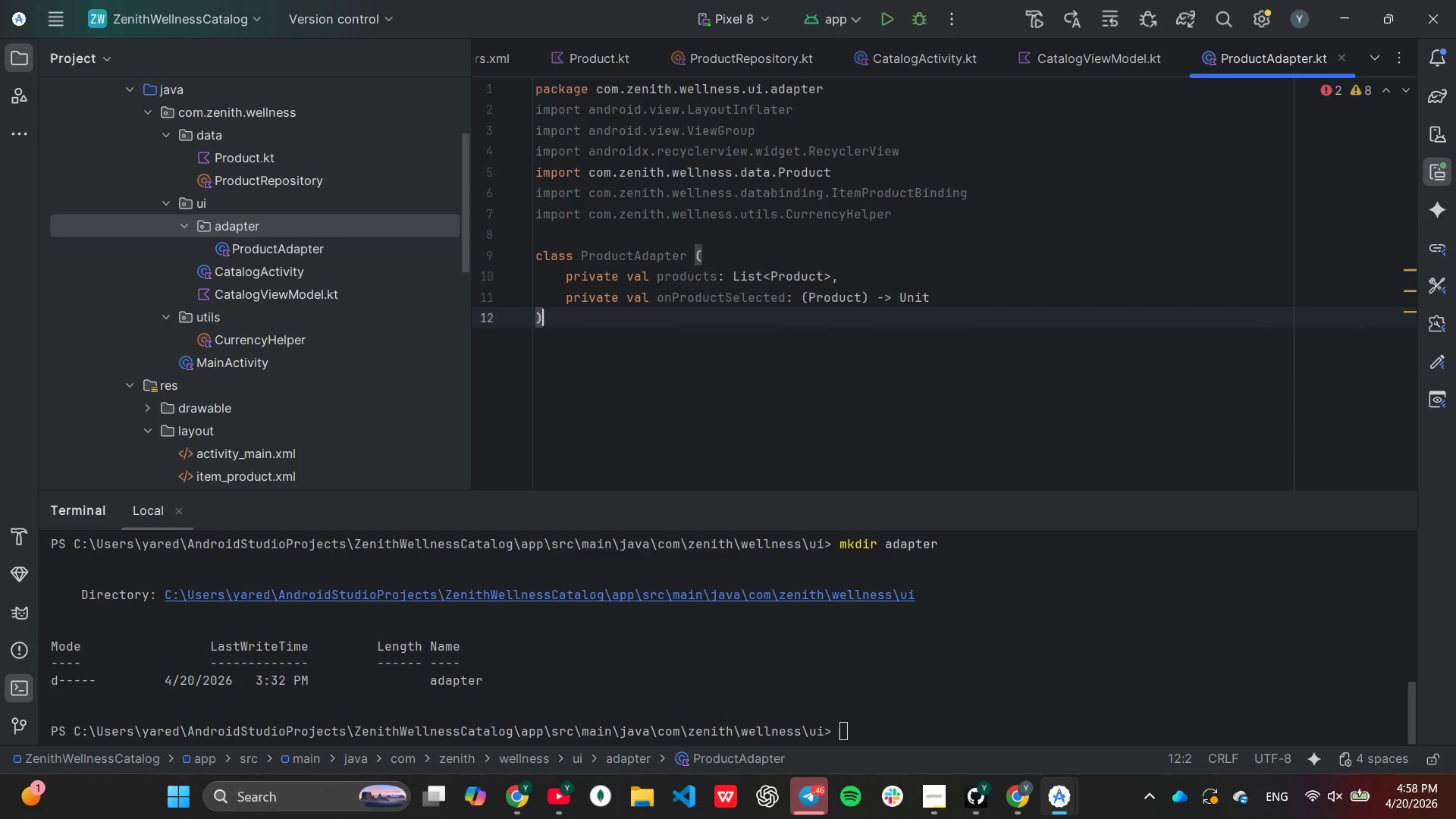 
key(ArrowUp)
 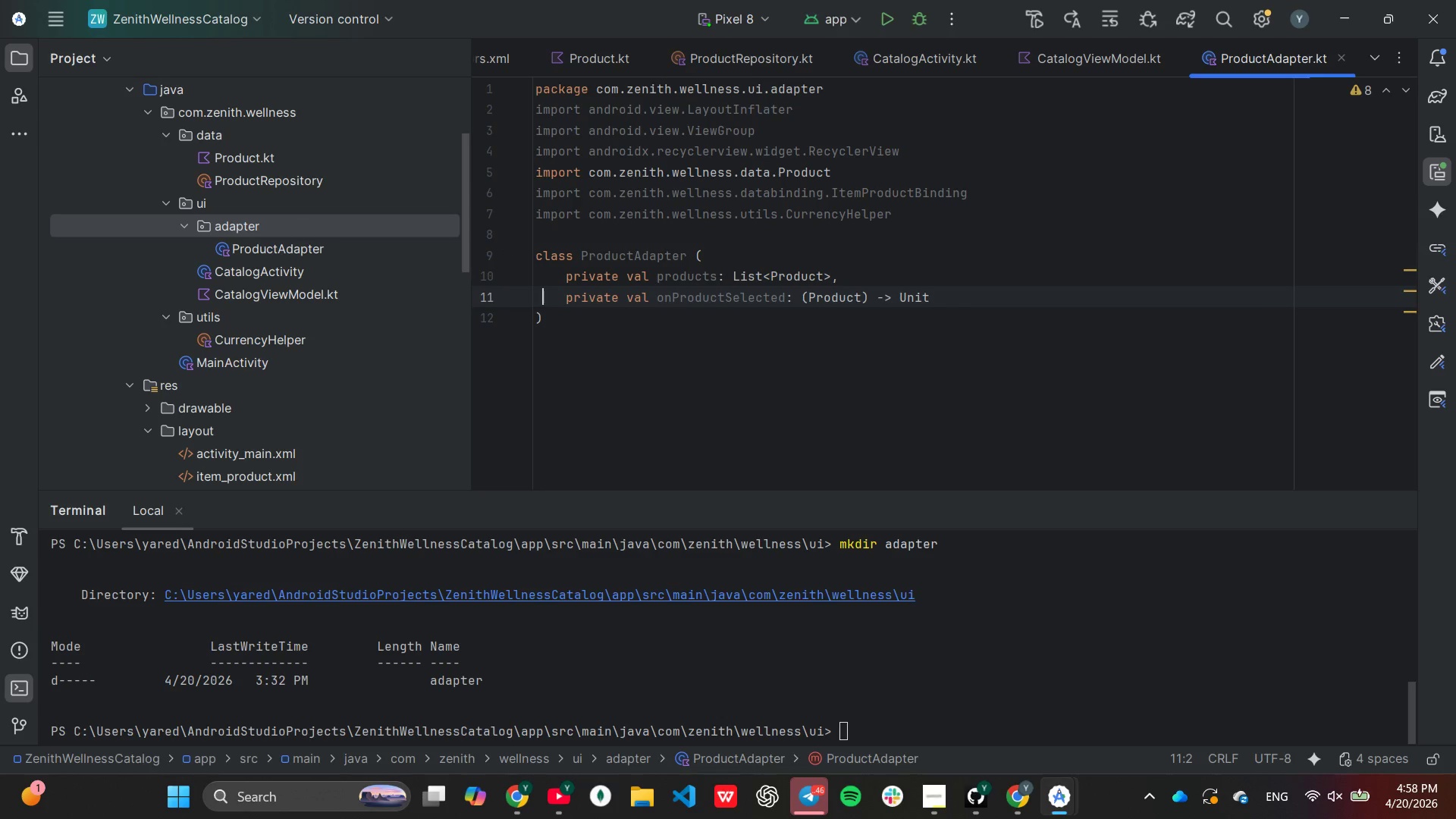 
key(End)
 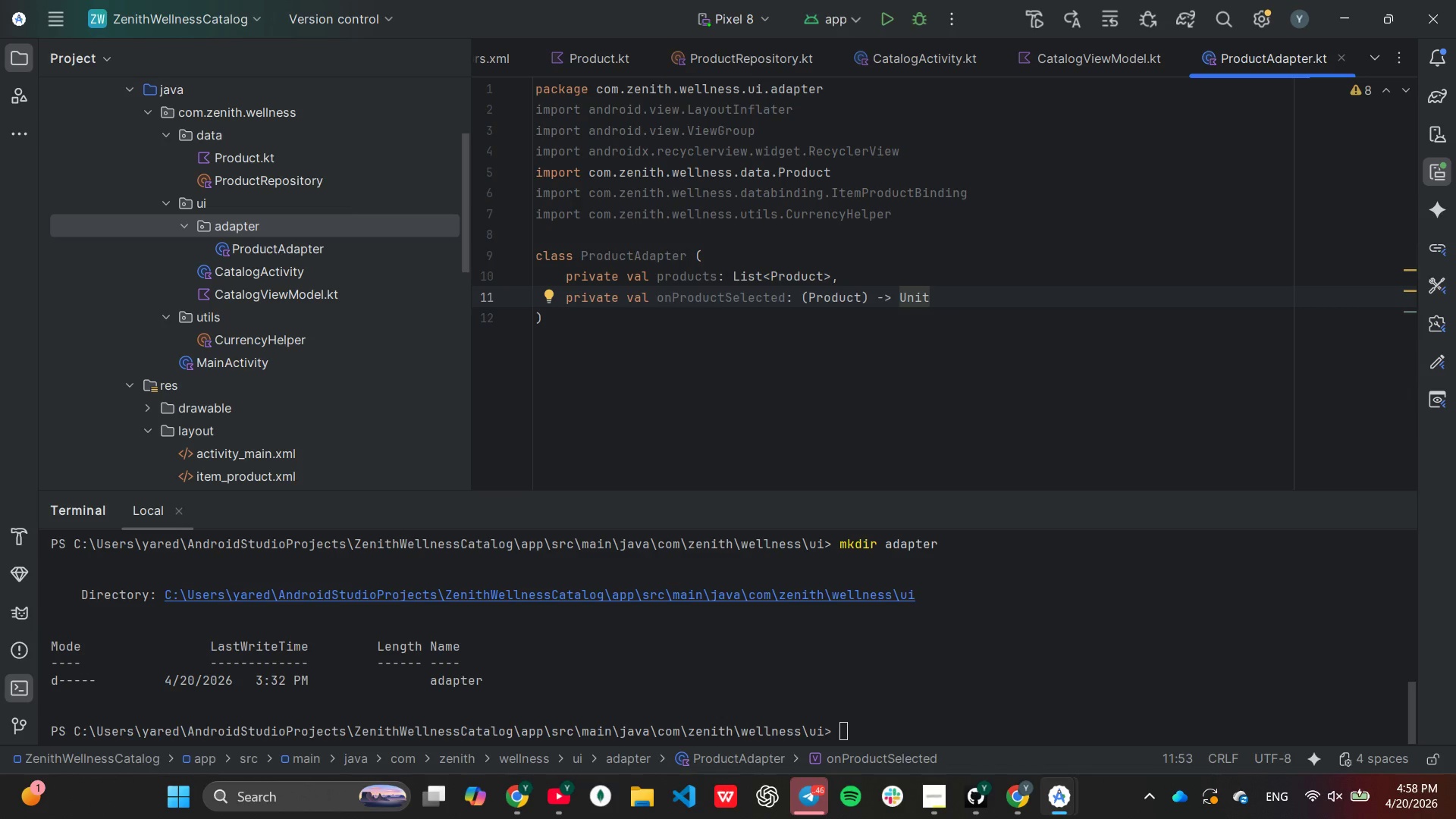 
wait(6.91)
 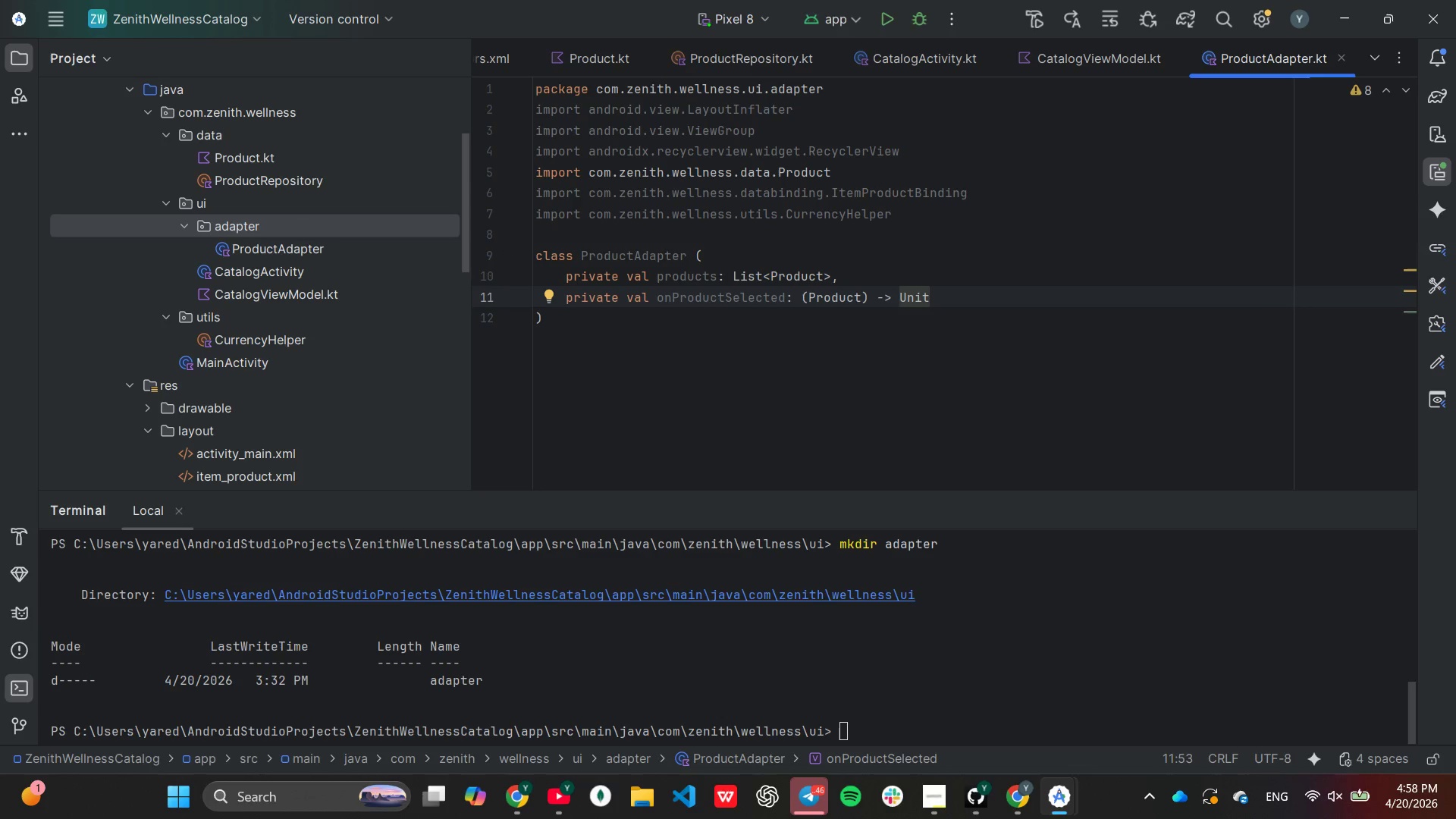 
key(ArrowDown)
 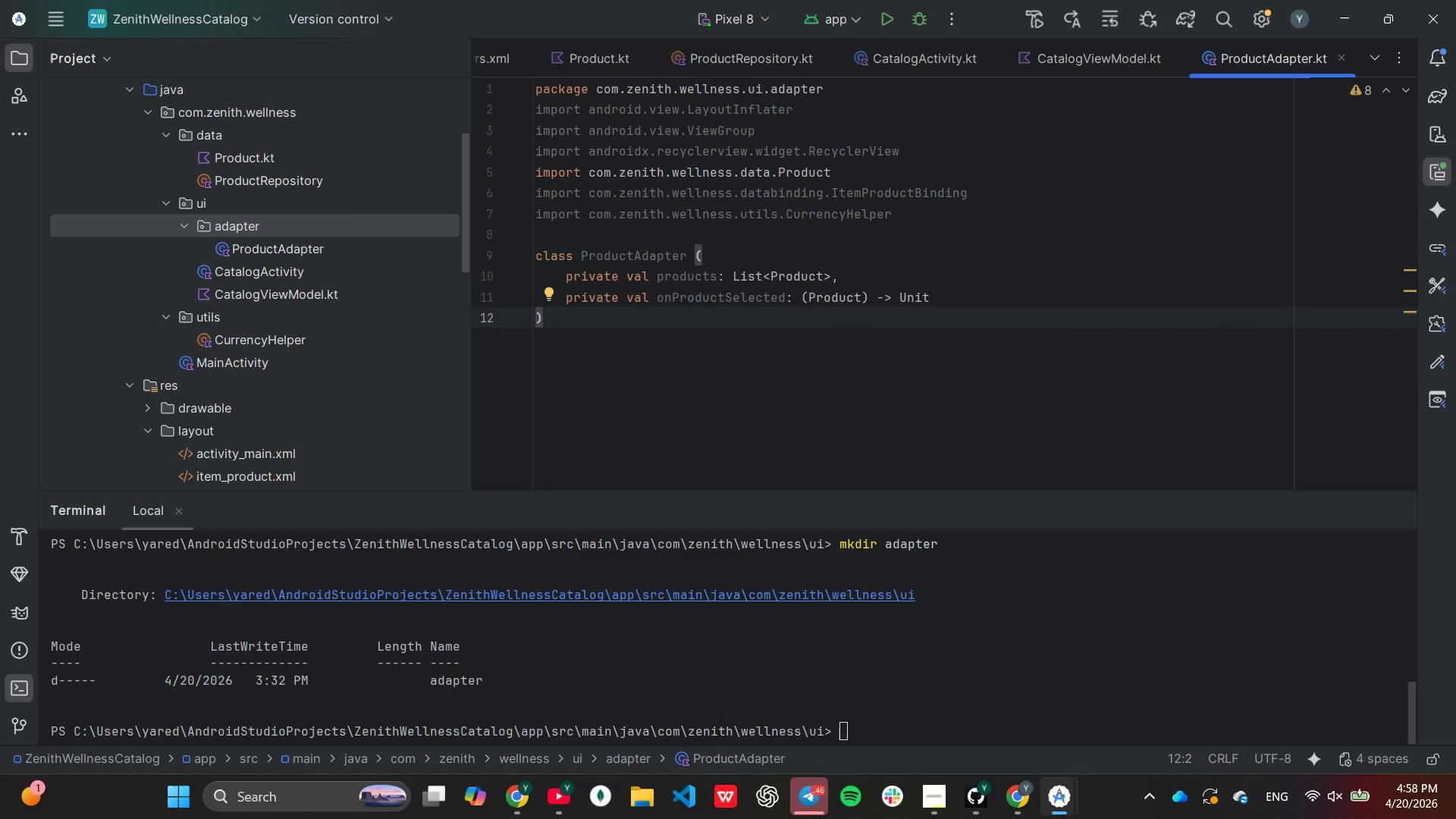 
key(Shift+ShiftLeft)
 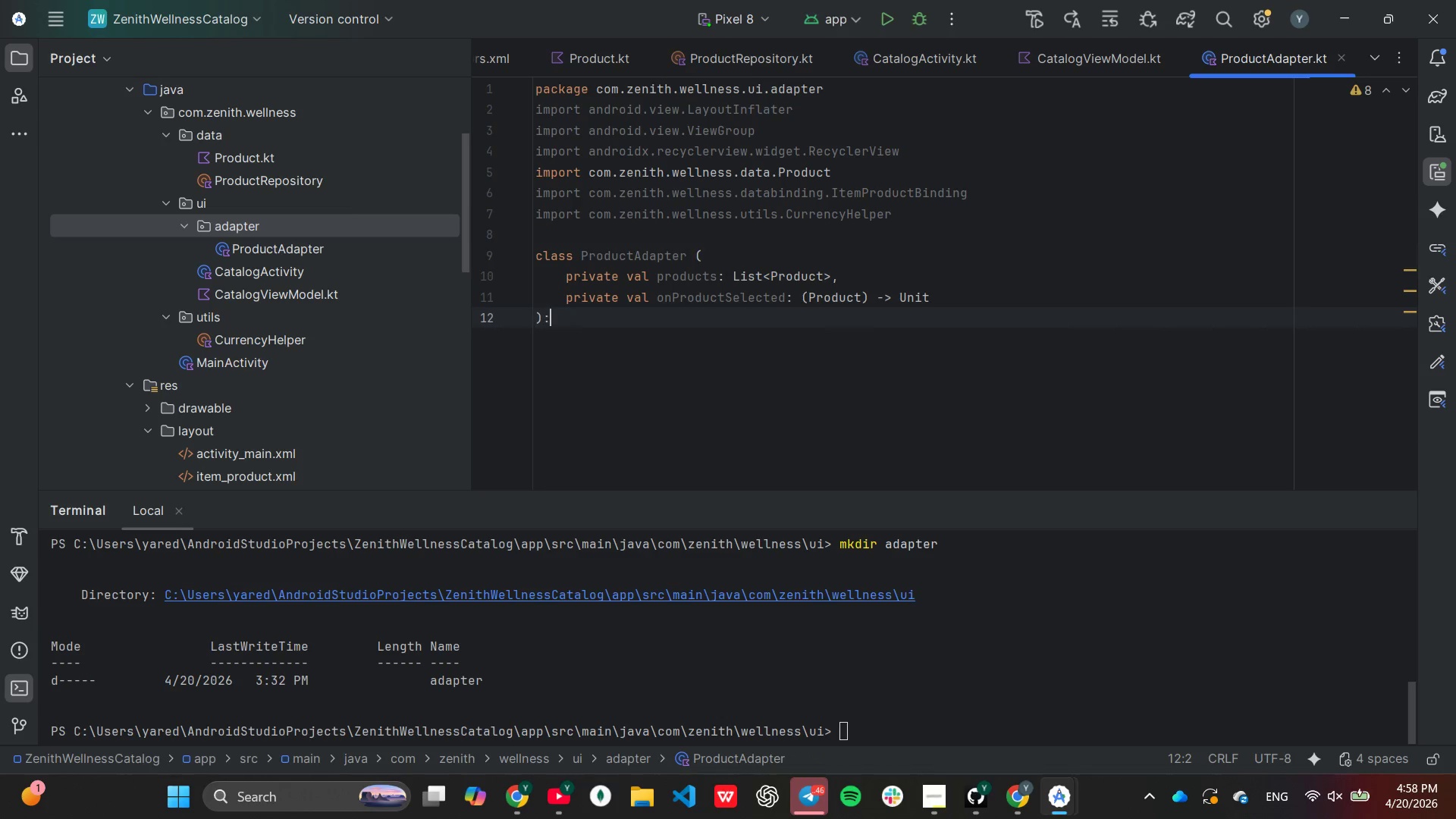 
key(Shift+Semicolon)
 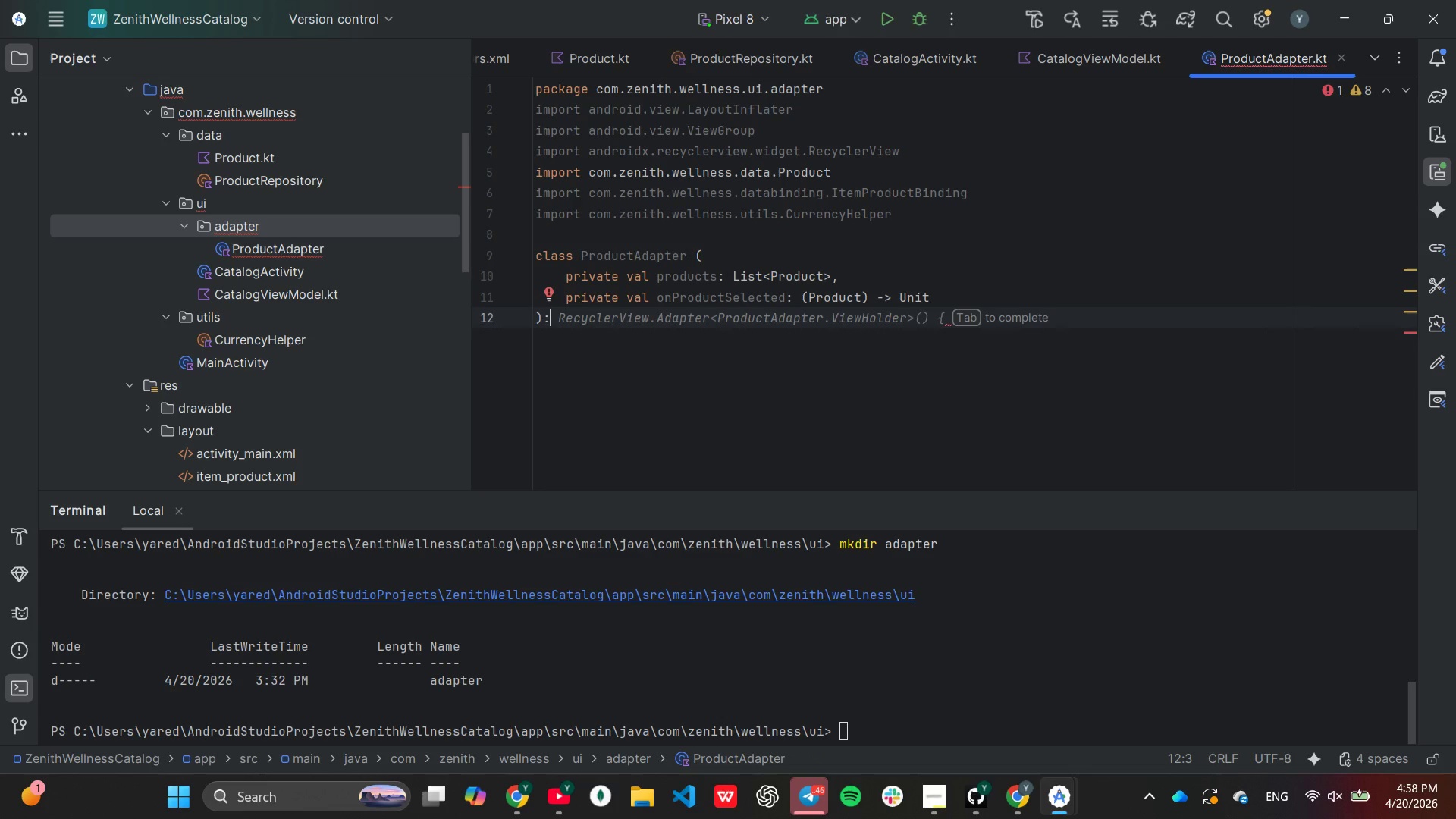 
key(Tab)
 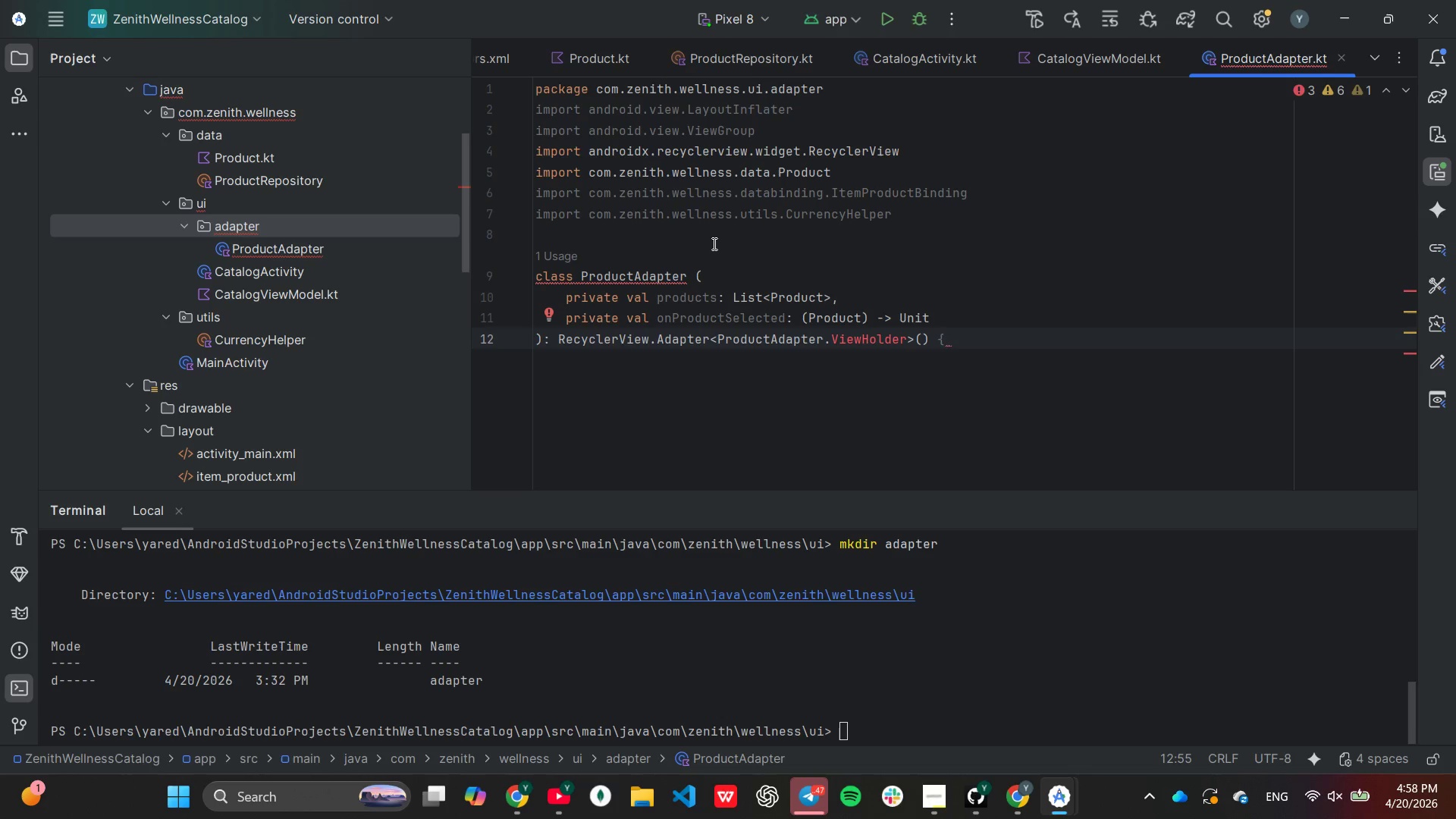 
wait(10.64)
 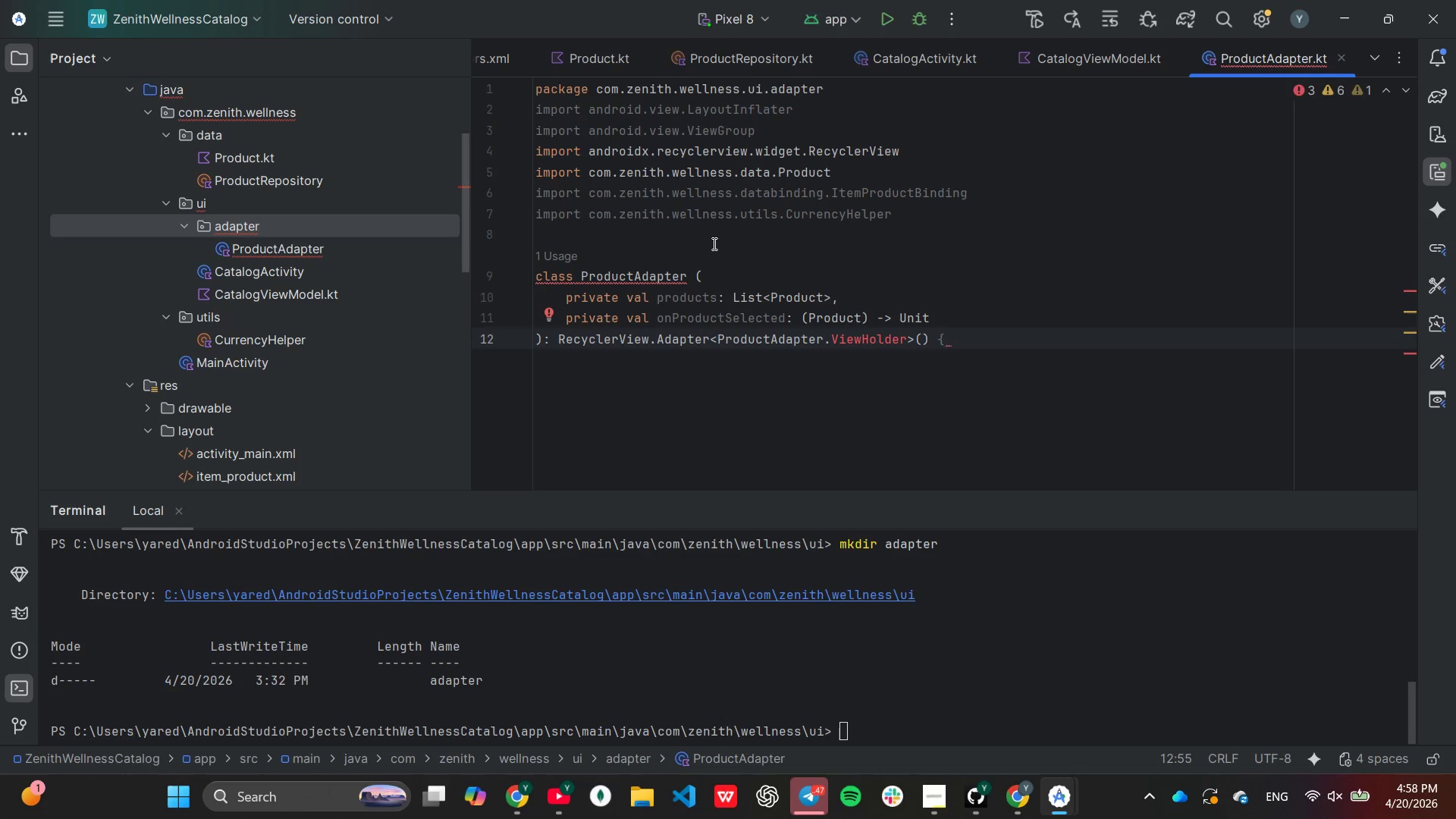 
hold_key(key=ArrowLeft, duration=0.64)
 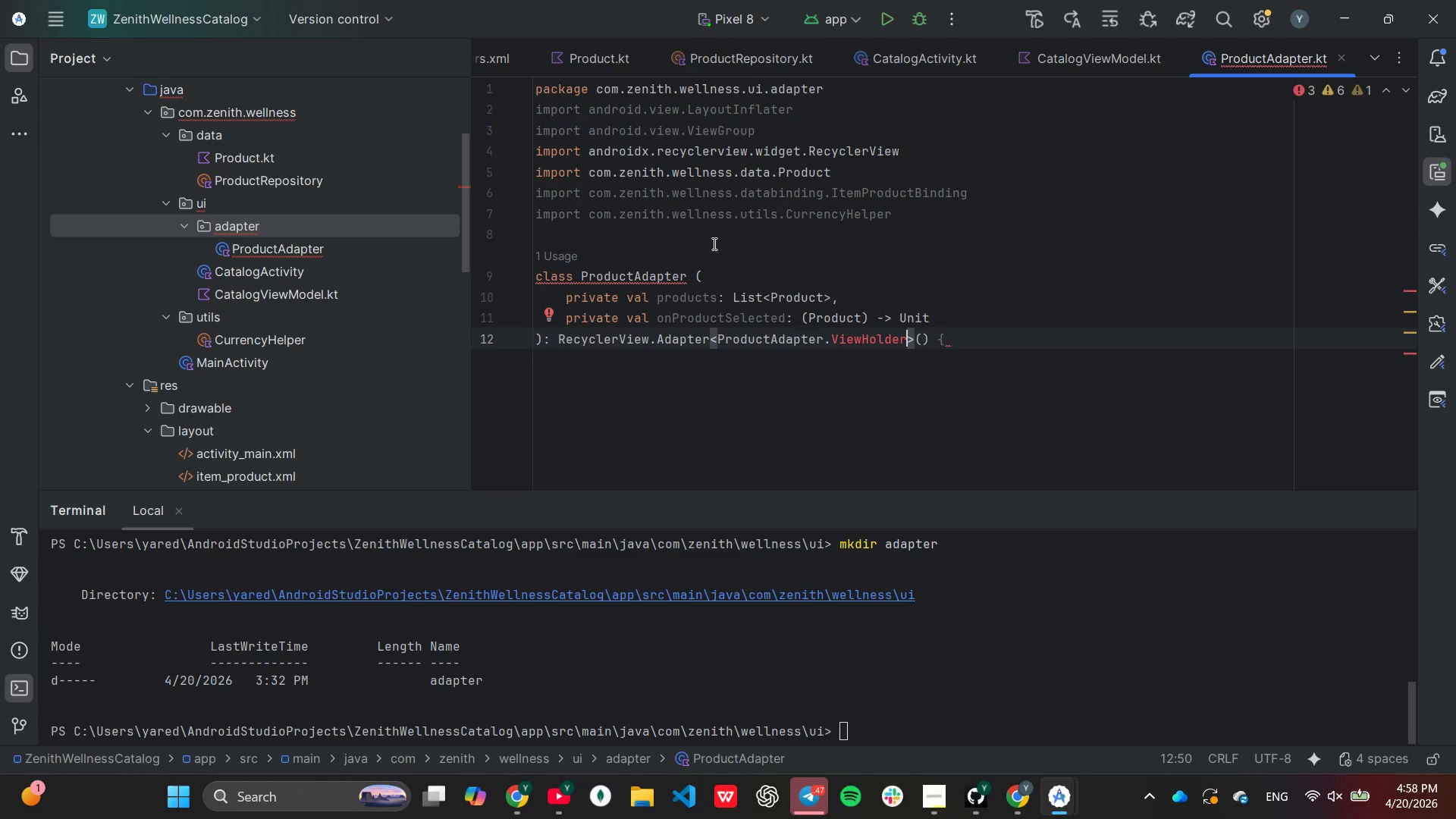 
key(Backslash)
 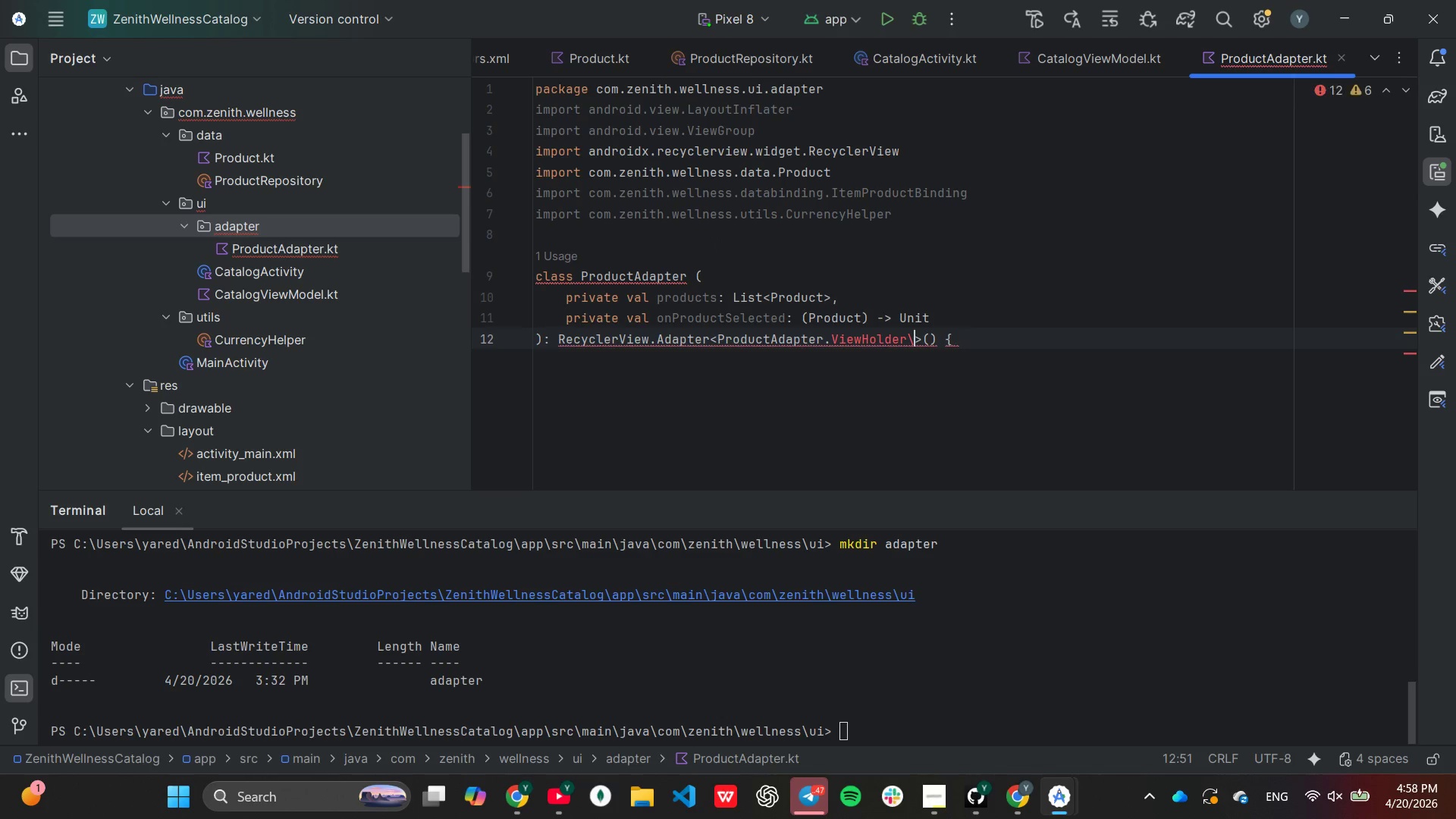 
key(Backspace)
 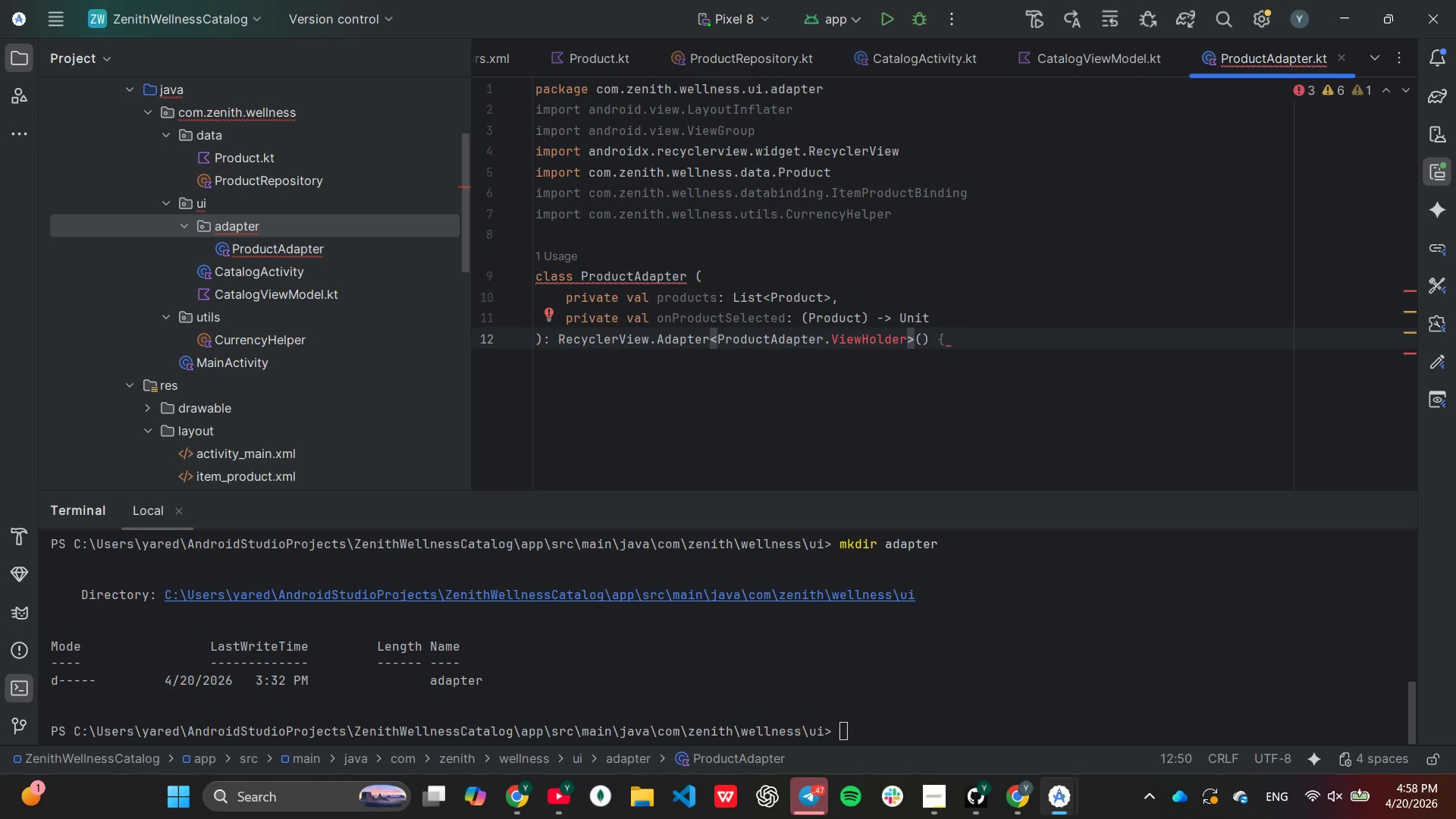 
hold_key(key=Backspace, duration=0.72)
 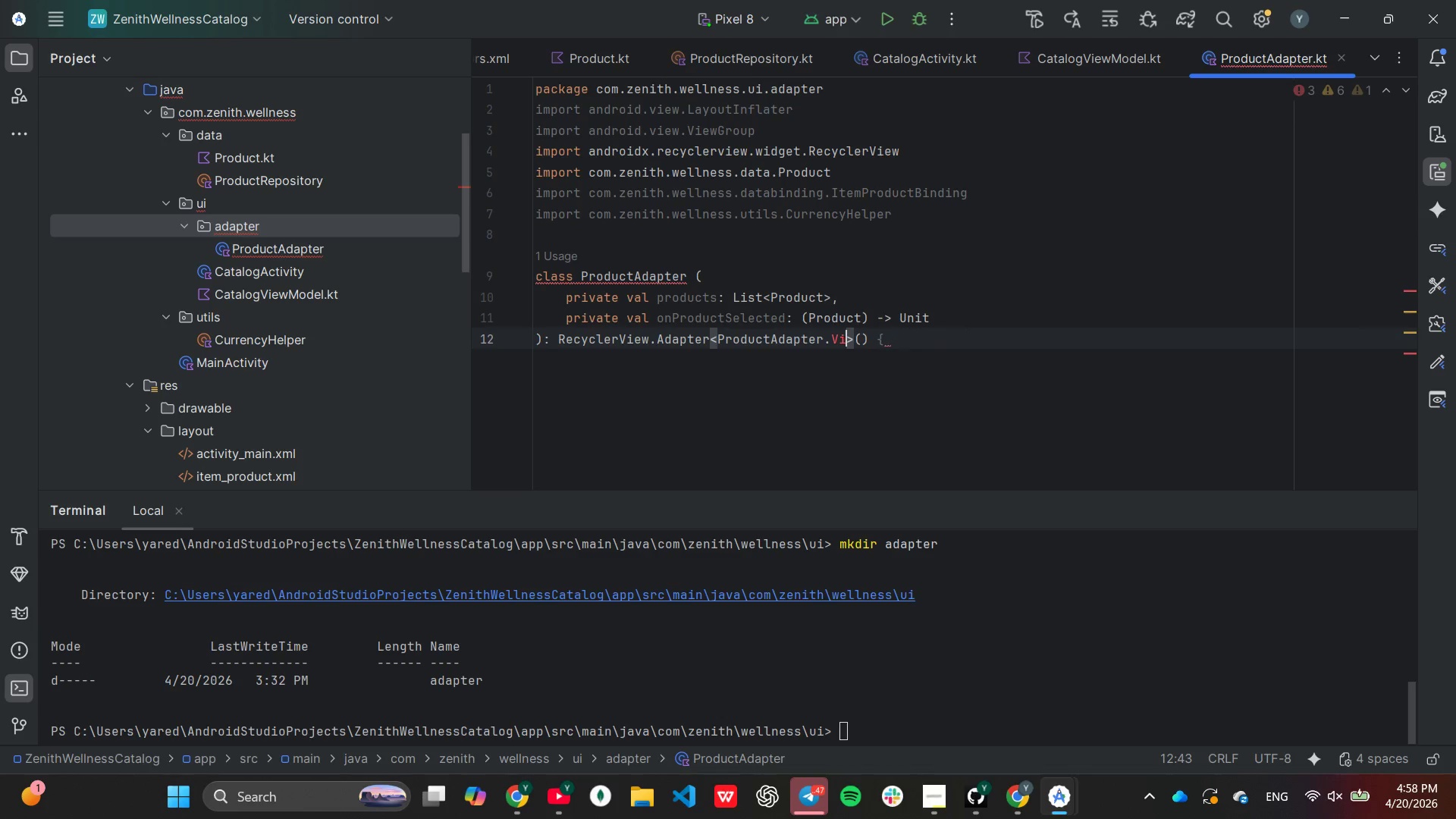 
key(Backspace)
 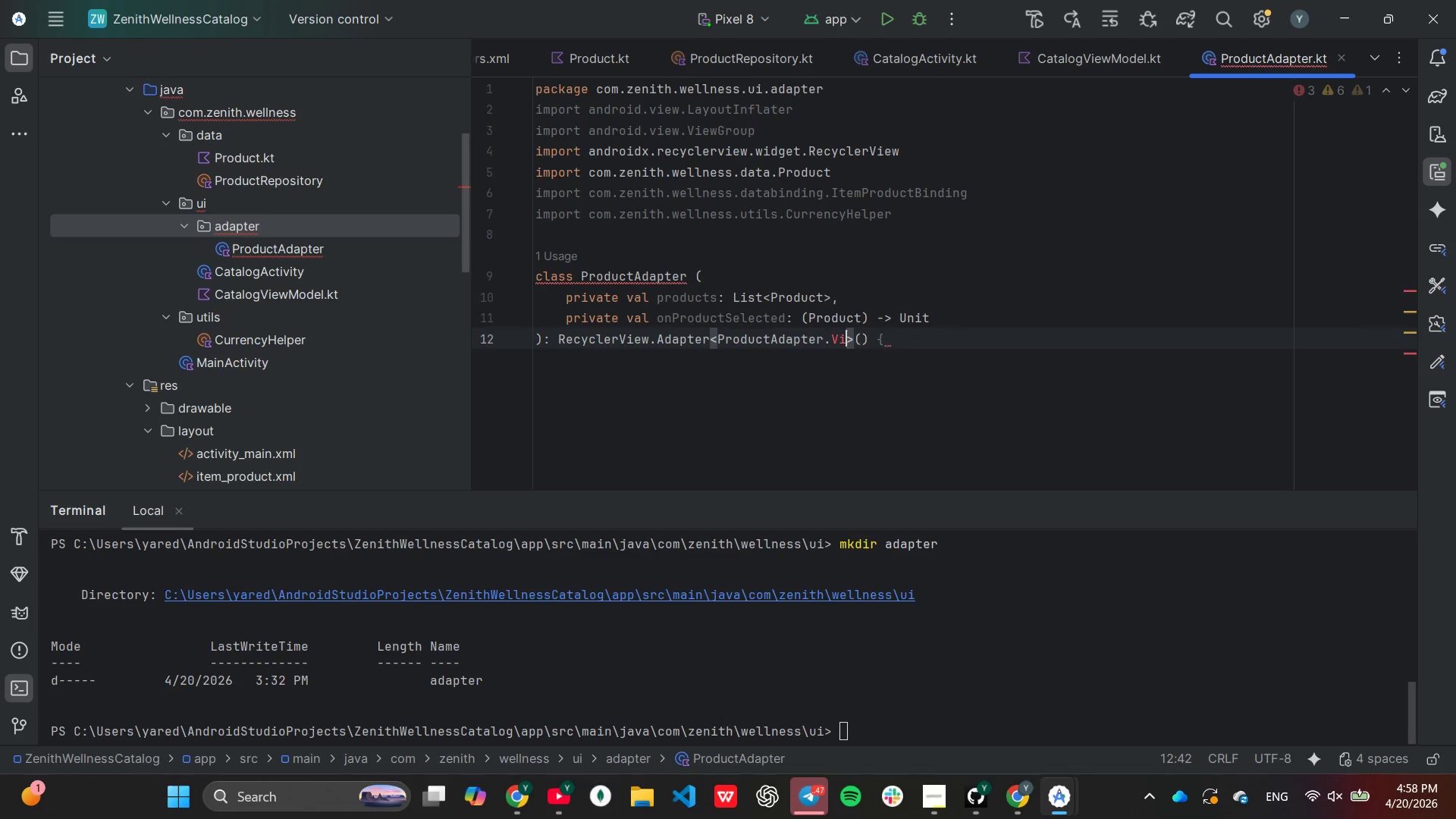 
key(Backspace)
 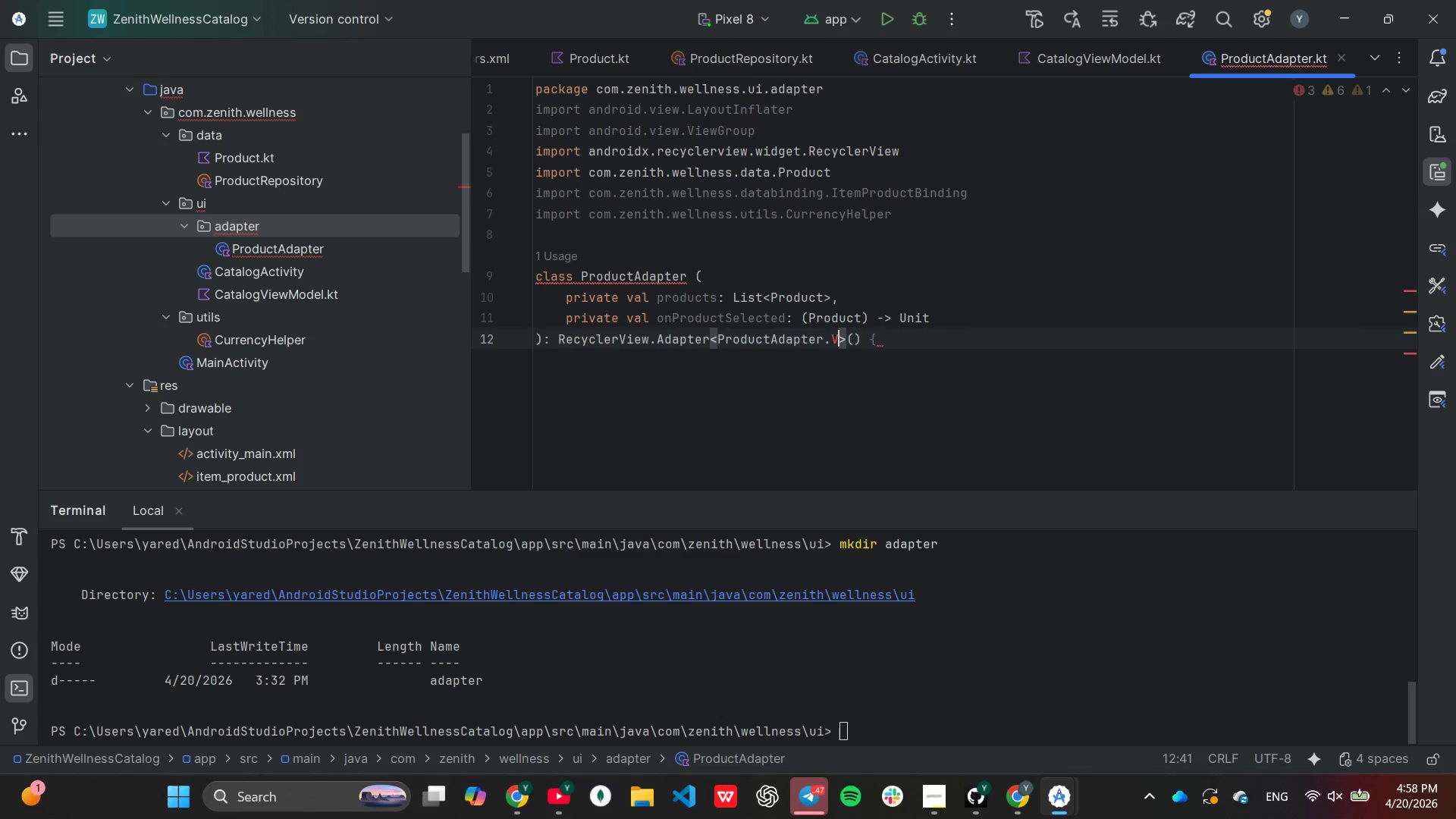 
key(Backspace)
 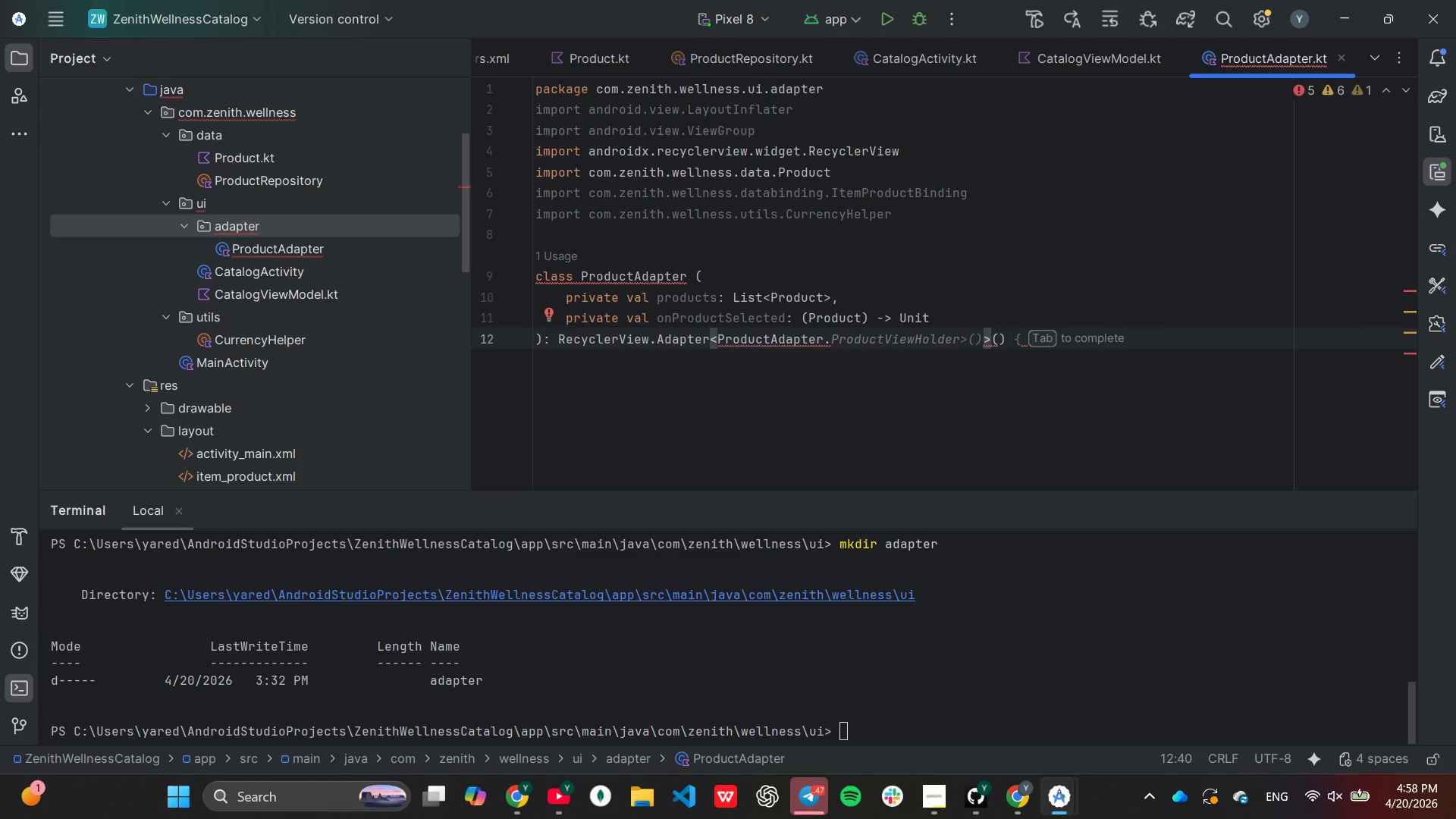 
key(Tab)
 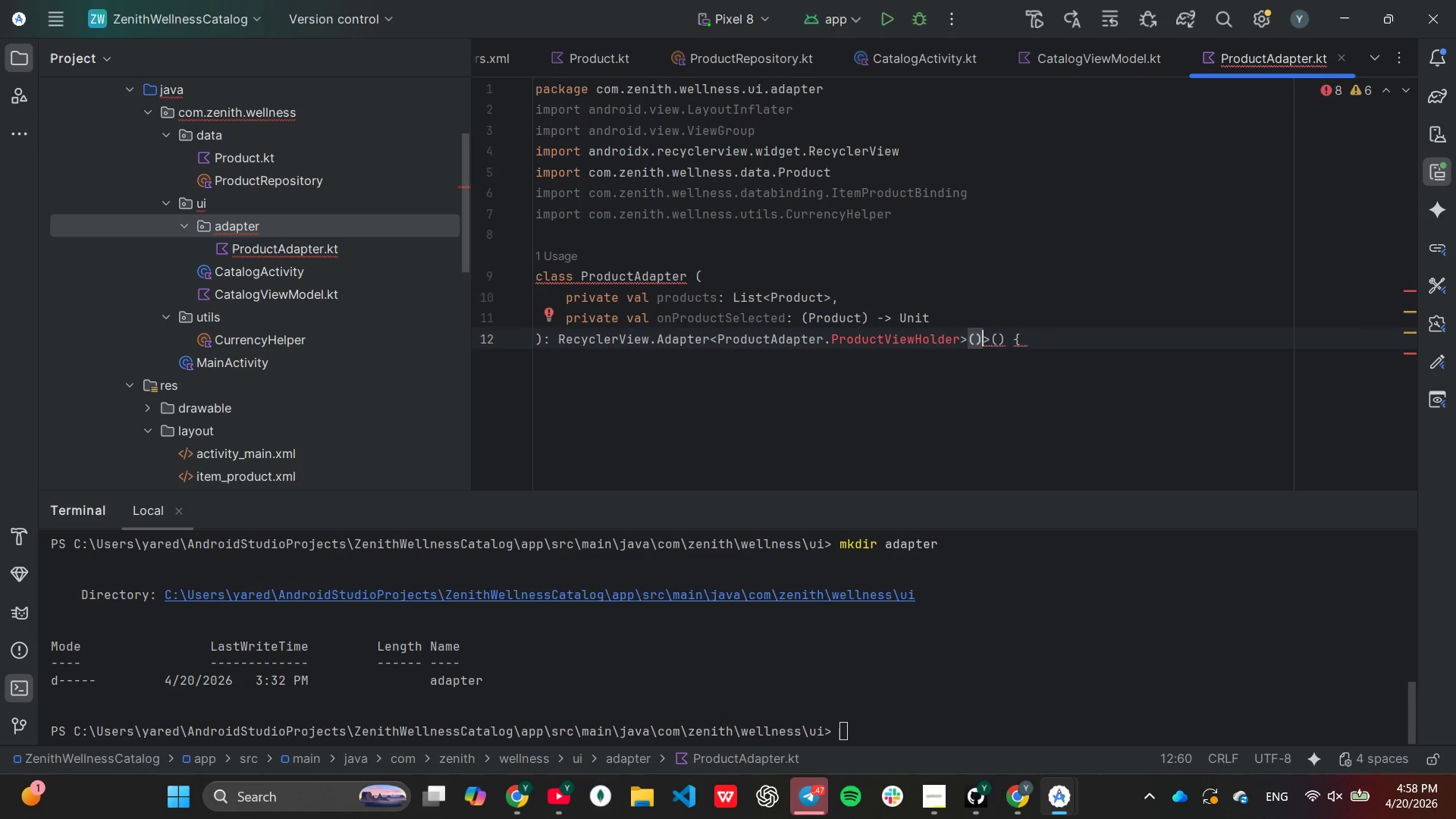 
key(ArrowRight)
 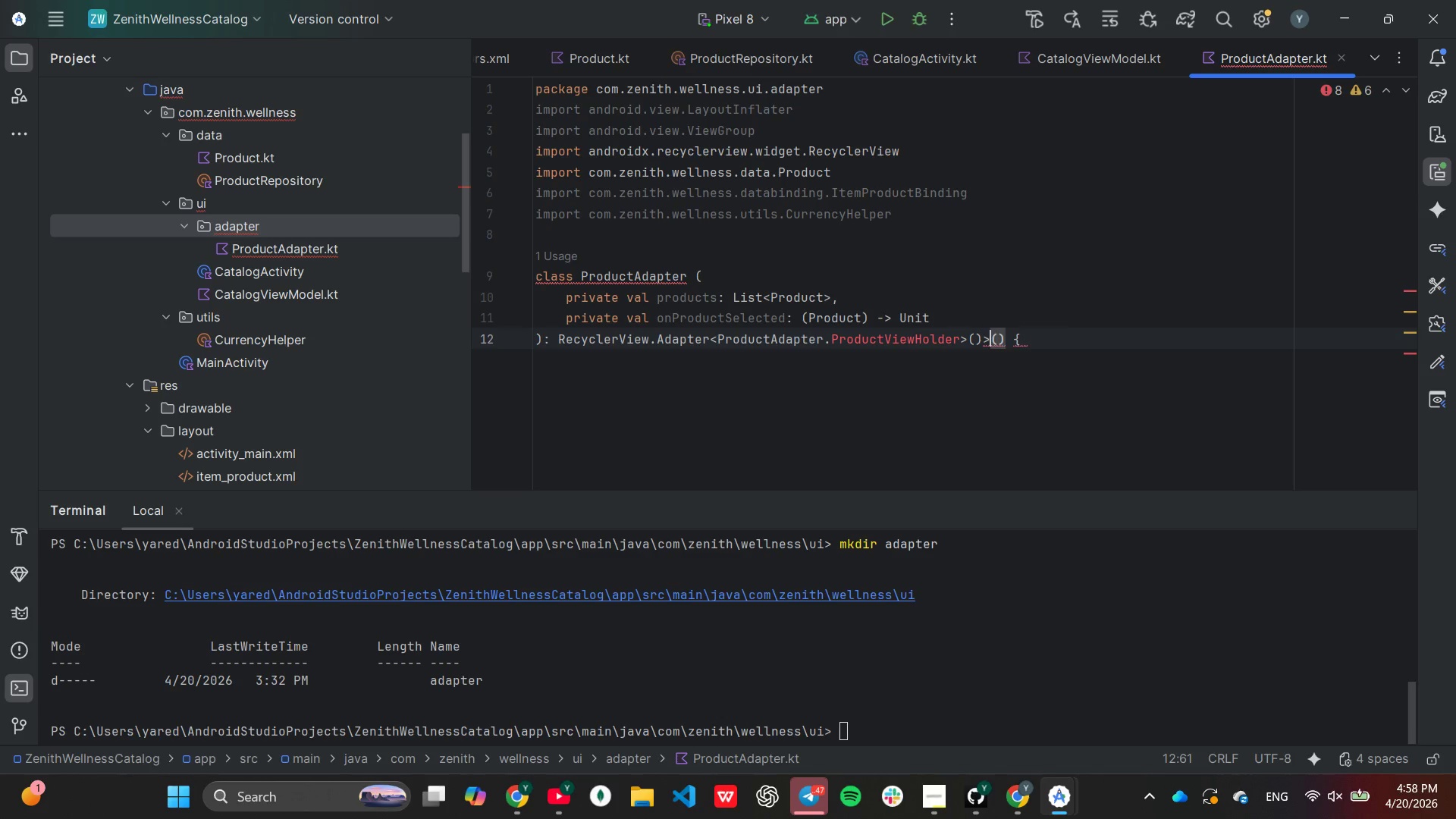 
key(ArrowRight)
 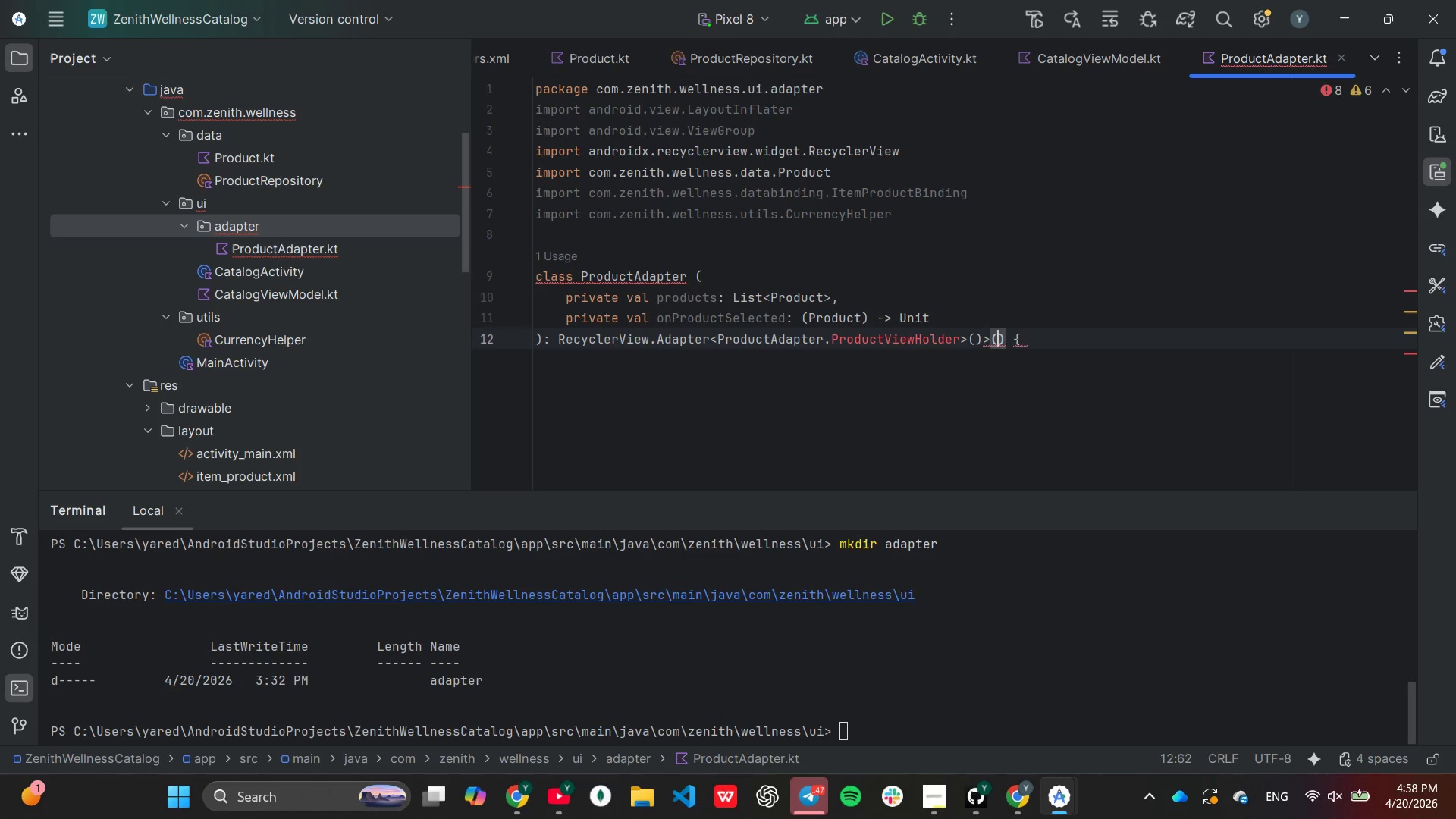 
key(ArrowRight)
 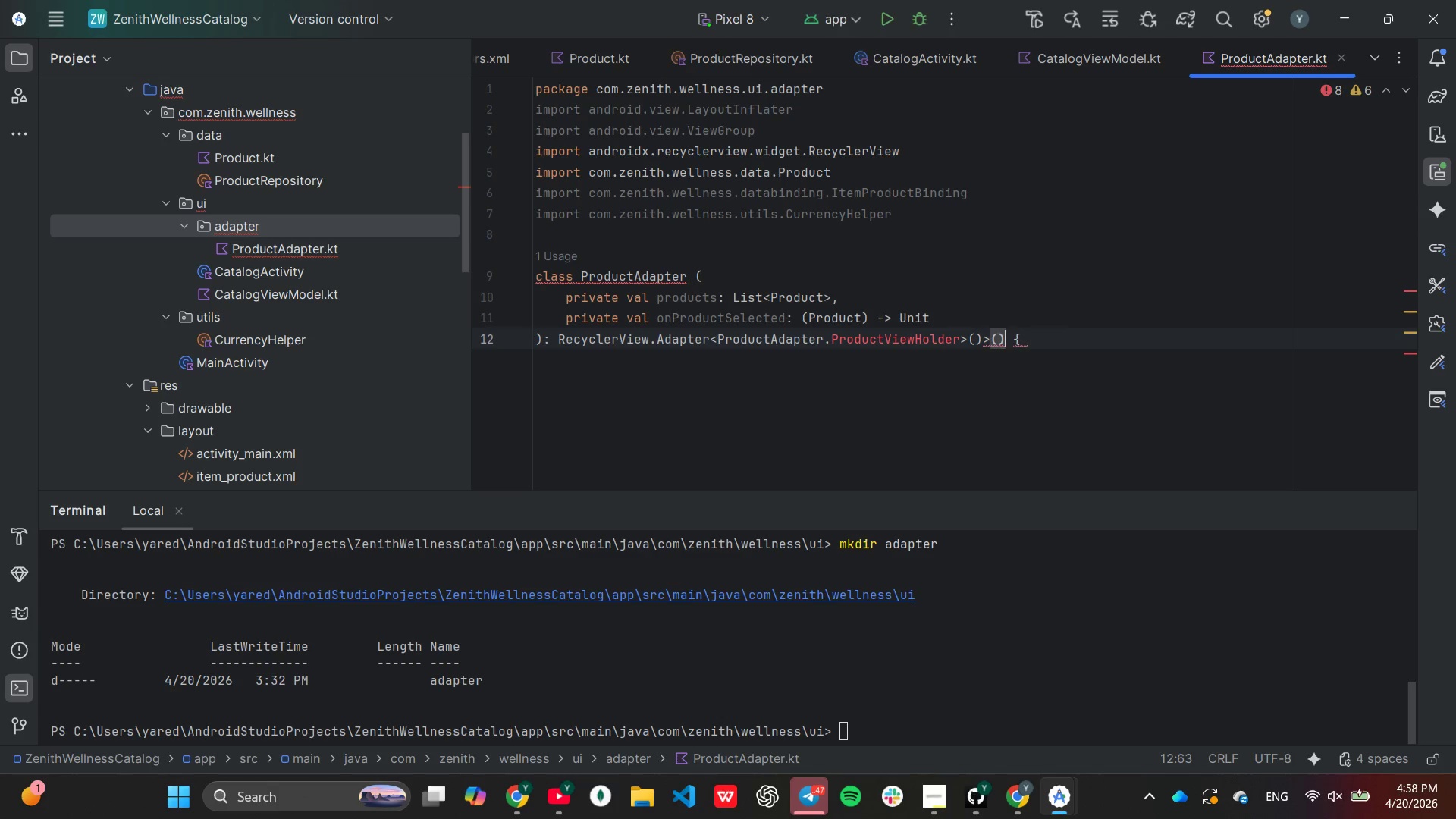 
key(Backspace)
 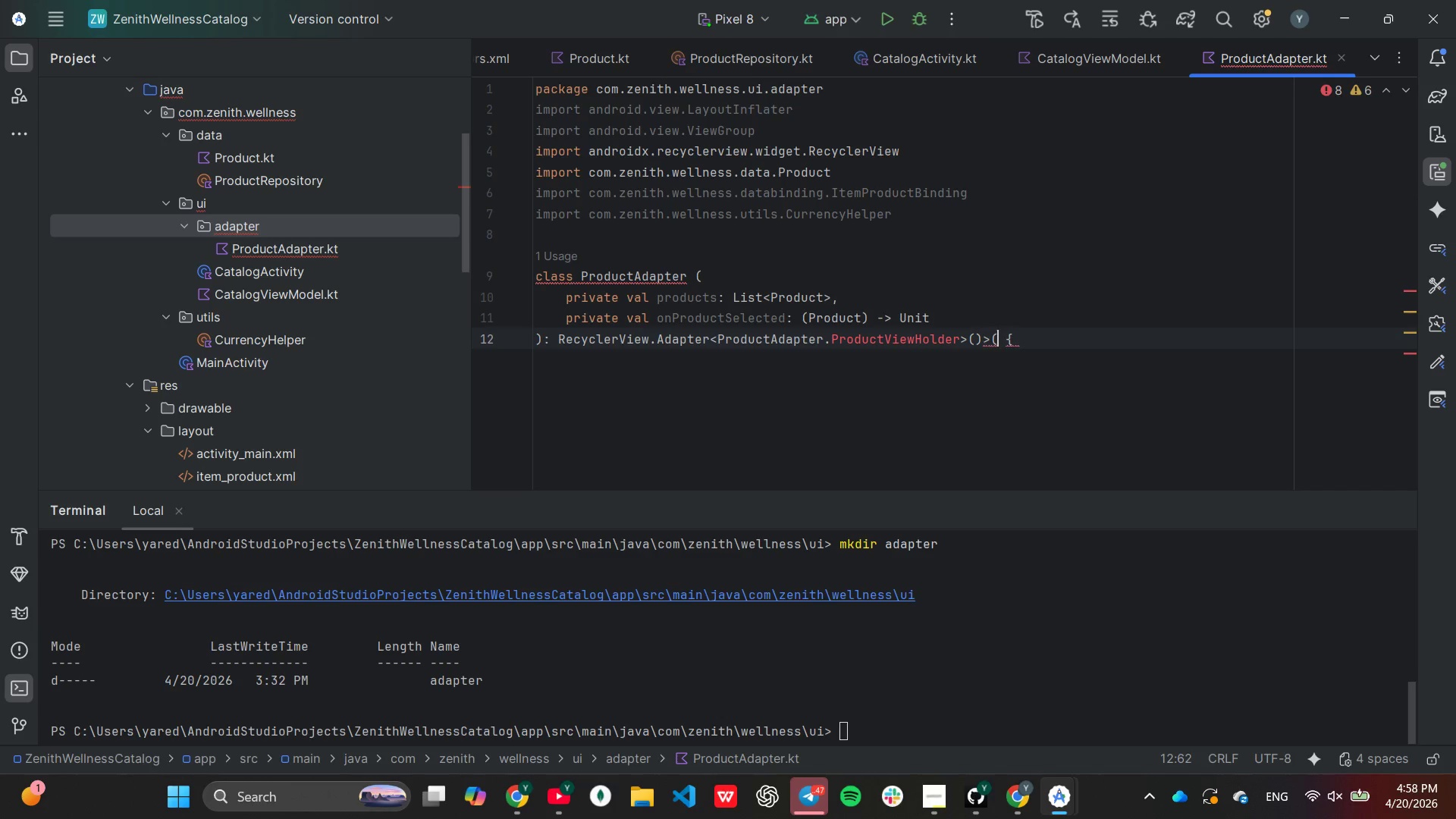 
key(Backspace)
 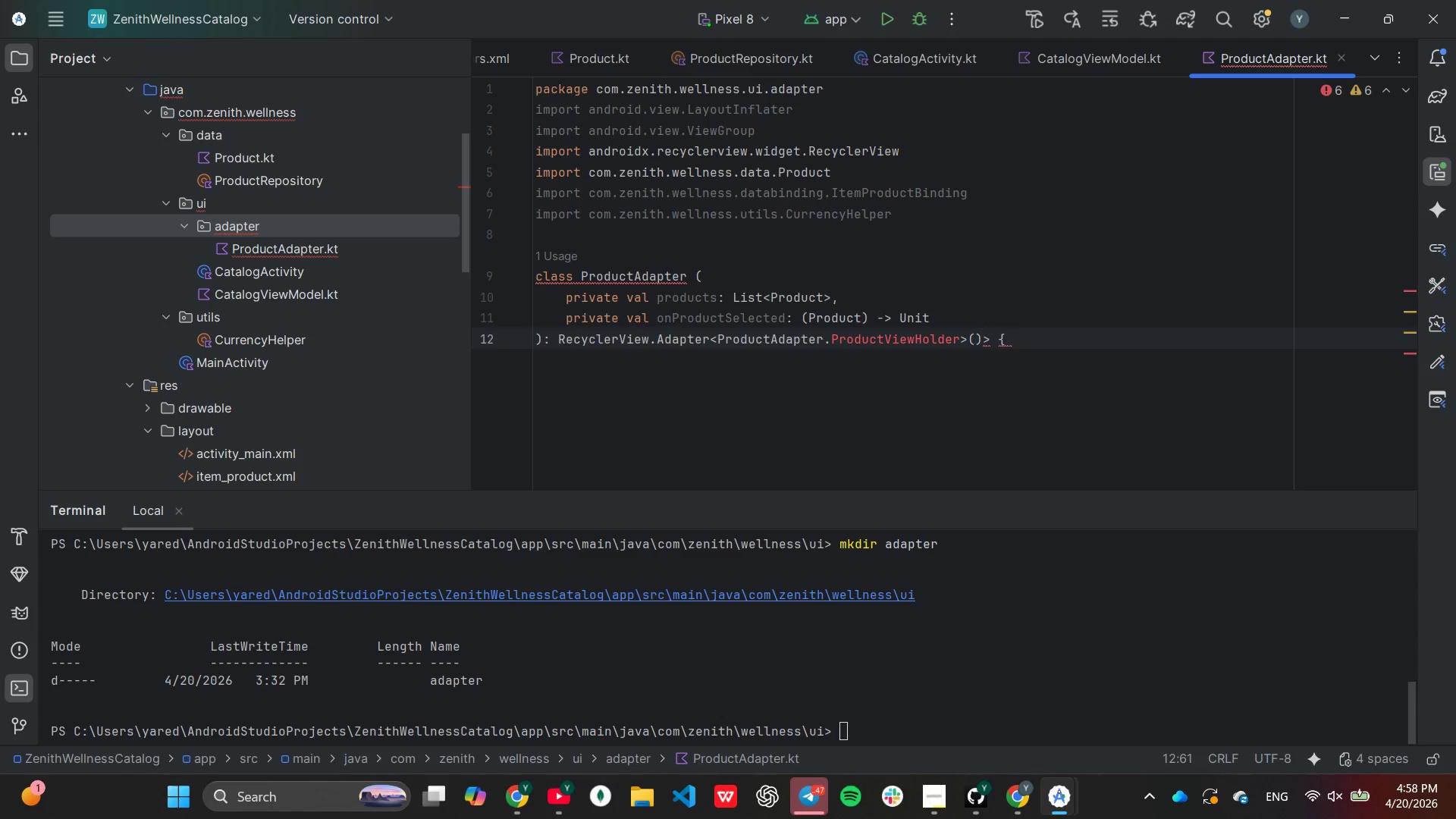 
key(Backspace)
 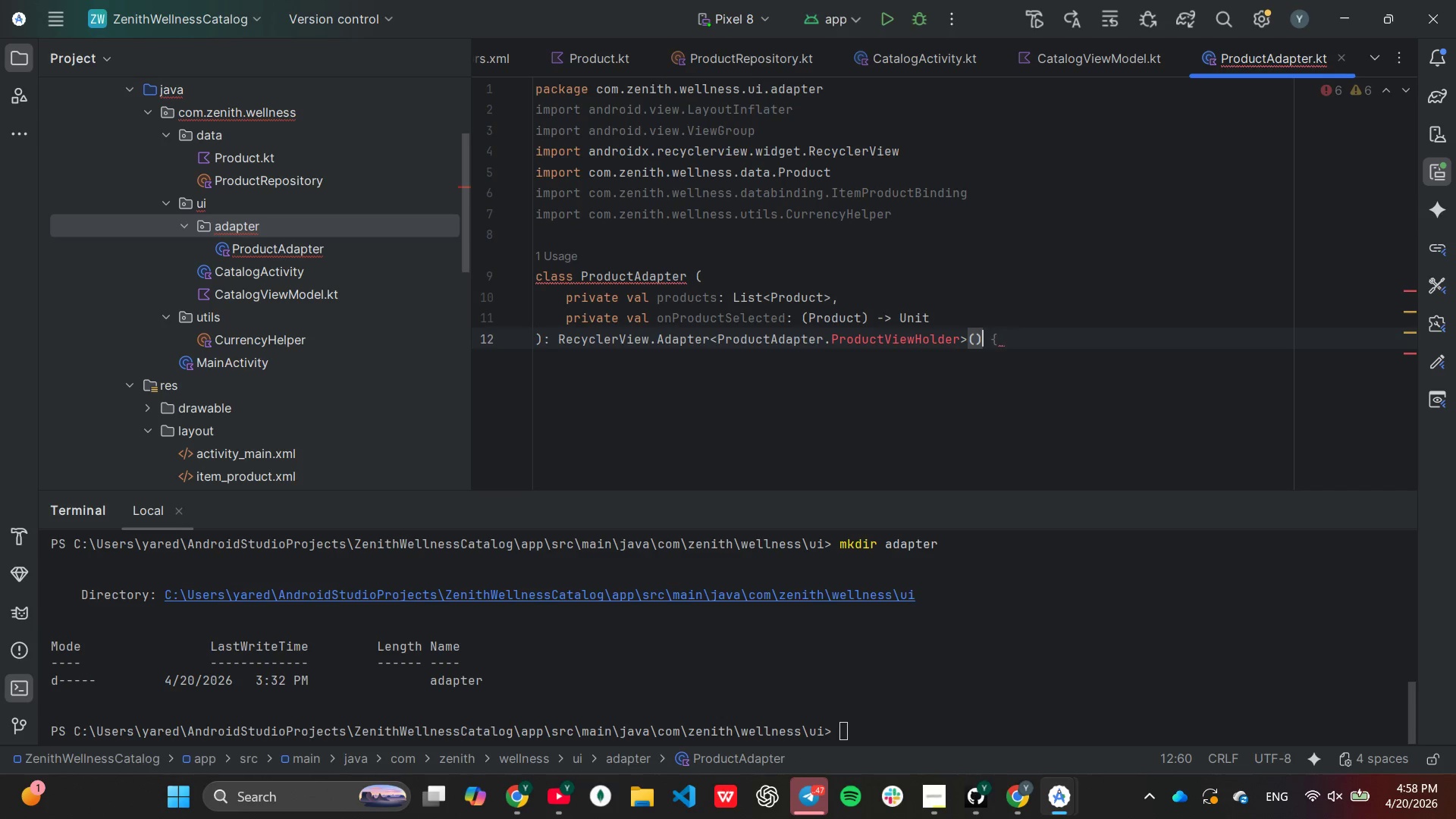 
key(ArrowRight)
 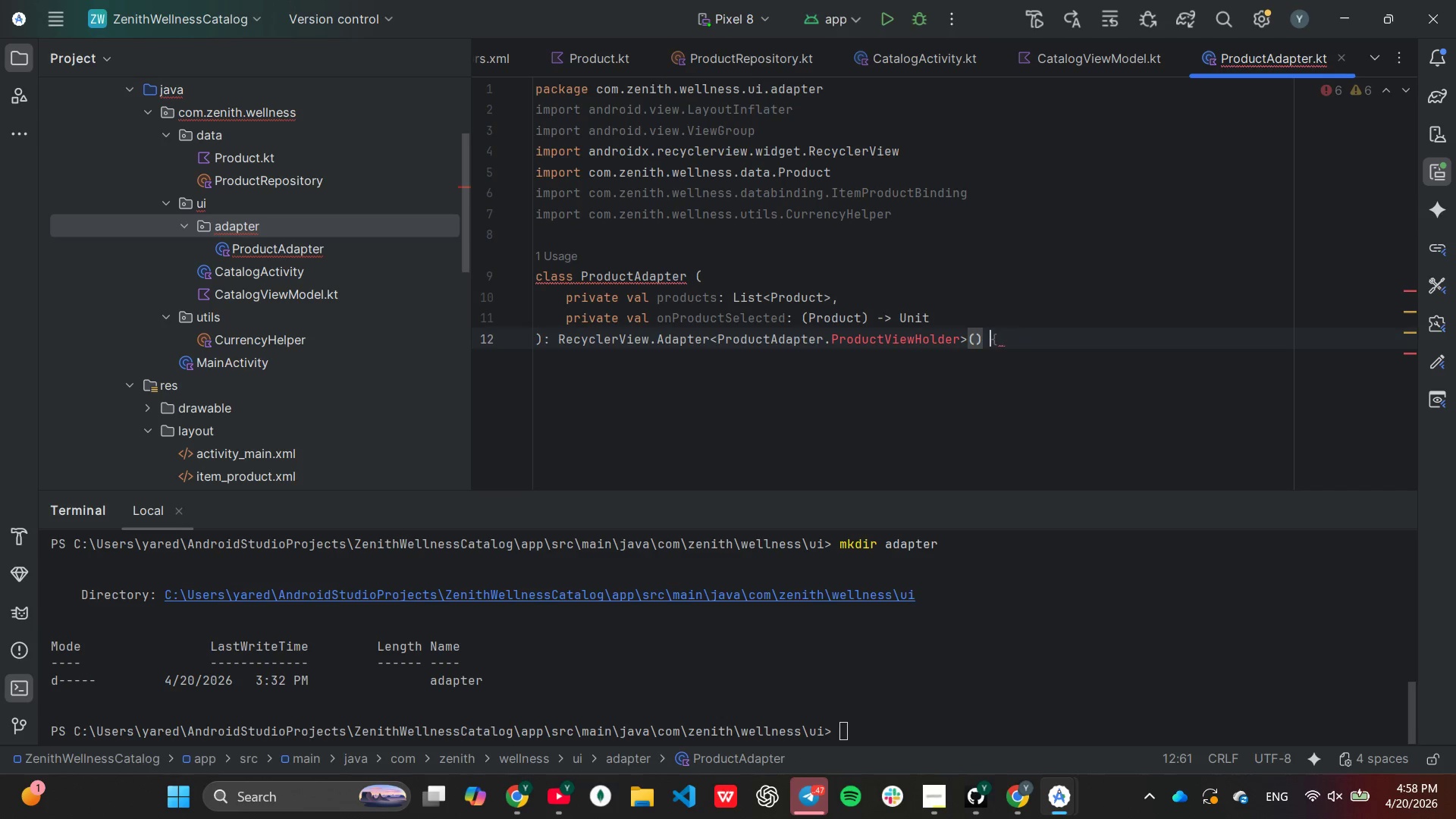 
key(ArrowRight)
 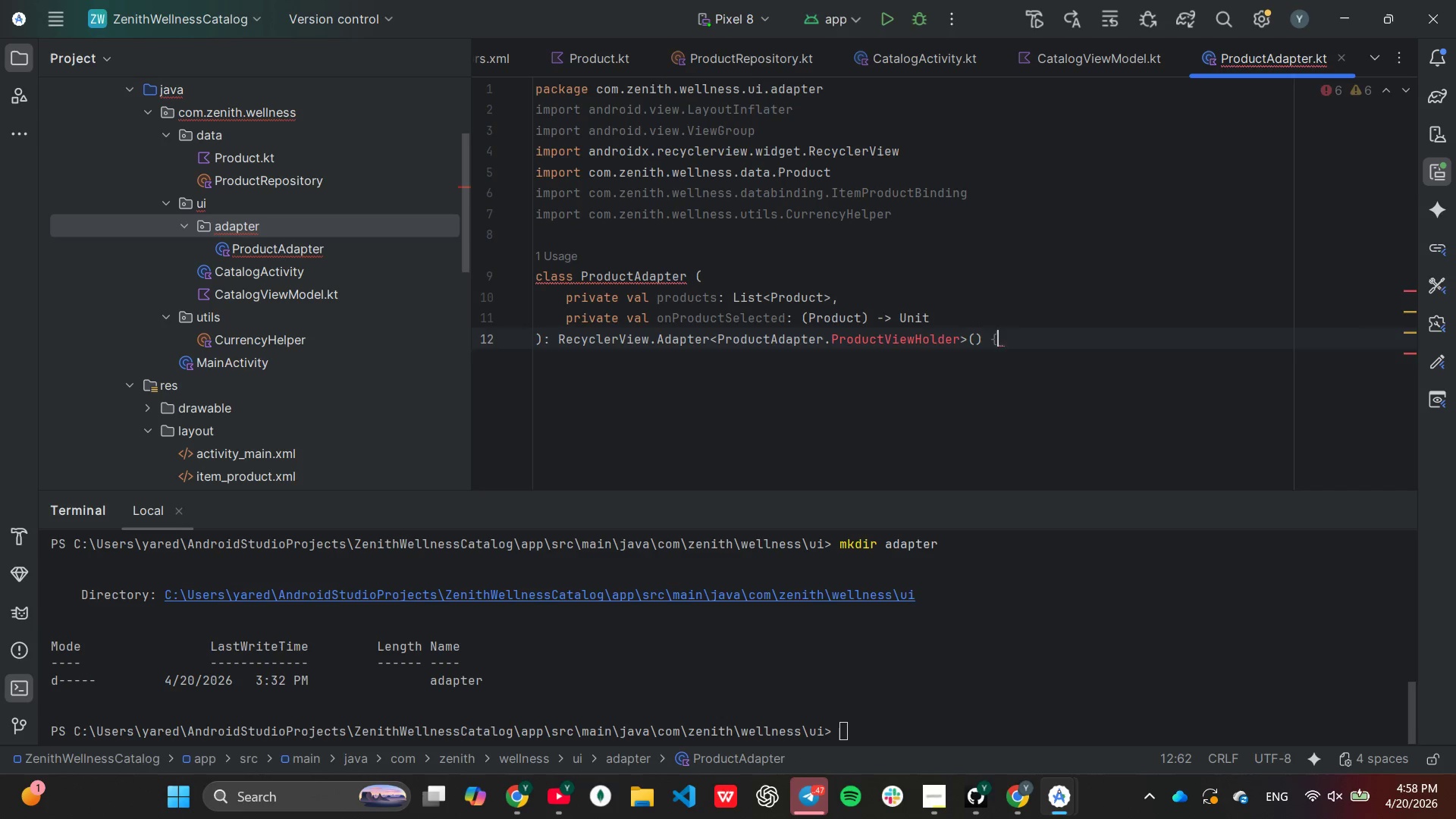 
key(Enter)
 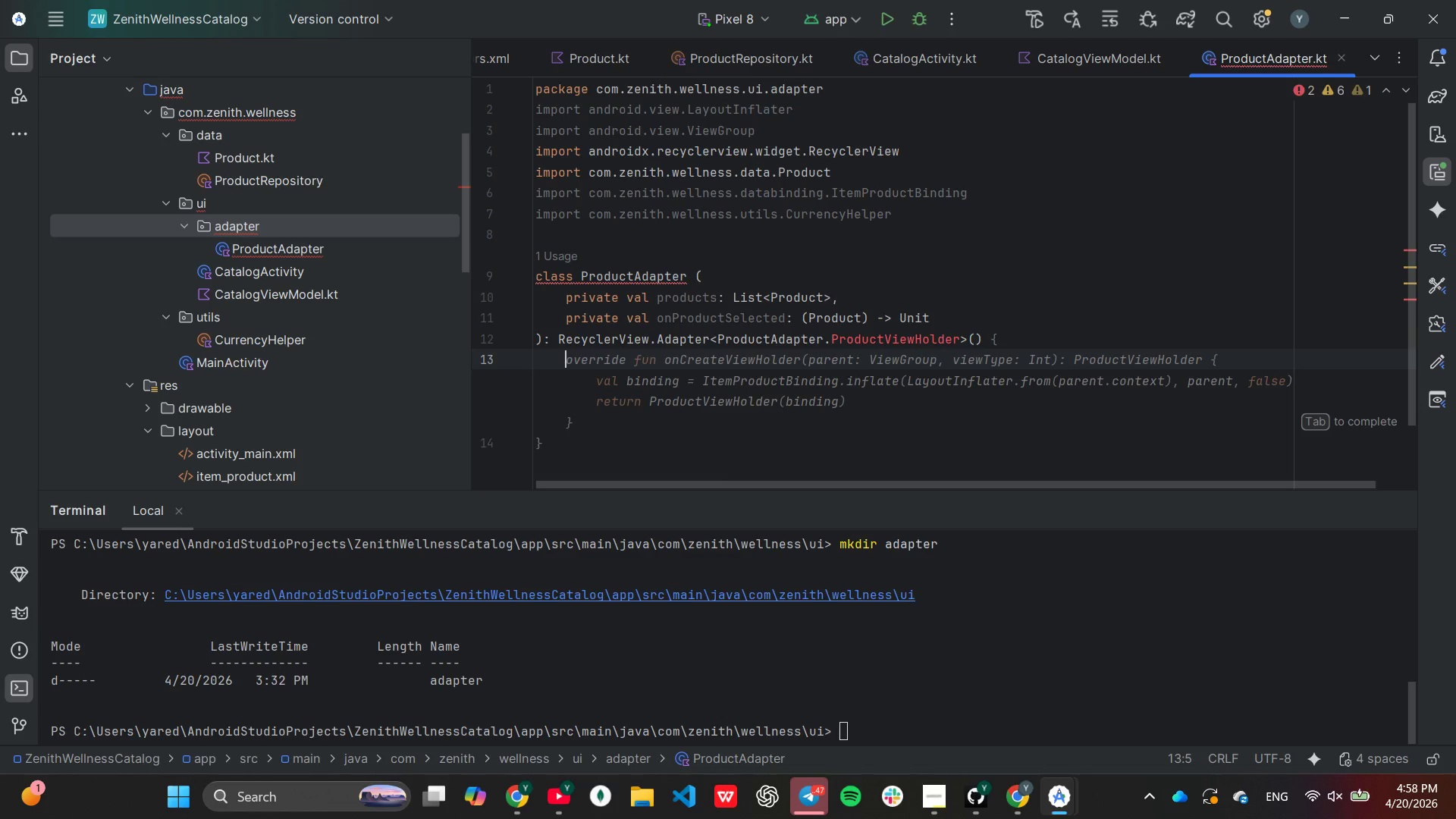 
wait(7.19)
 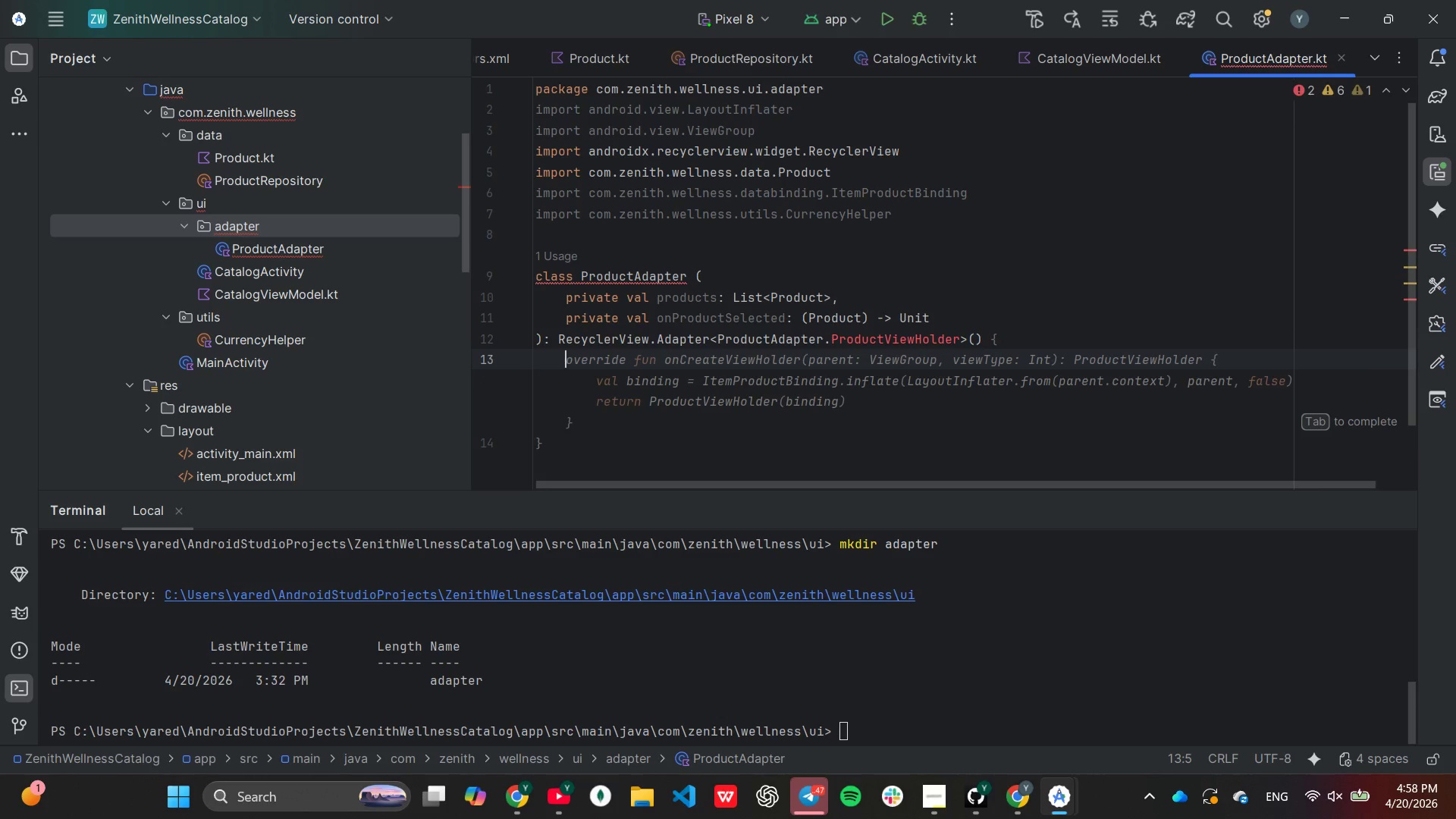 
type(private c)
key(Backspace)
type(val)
 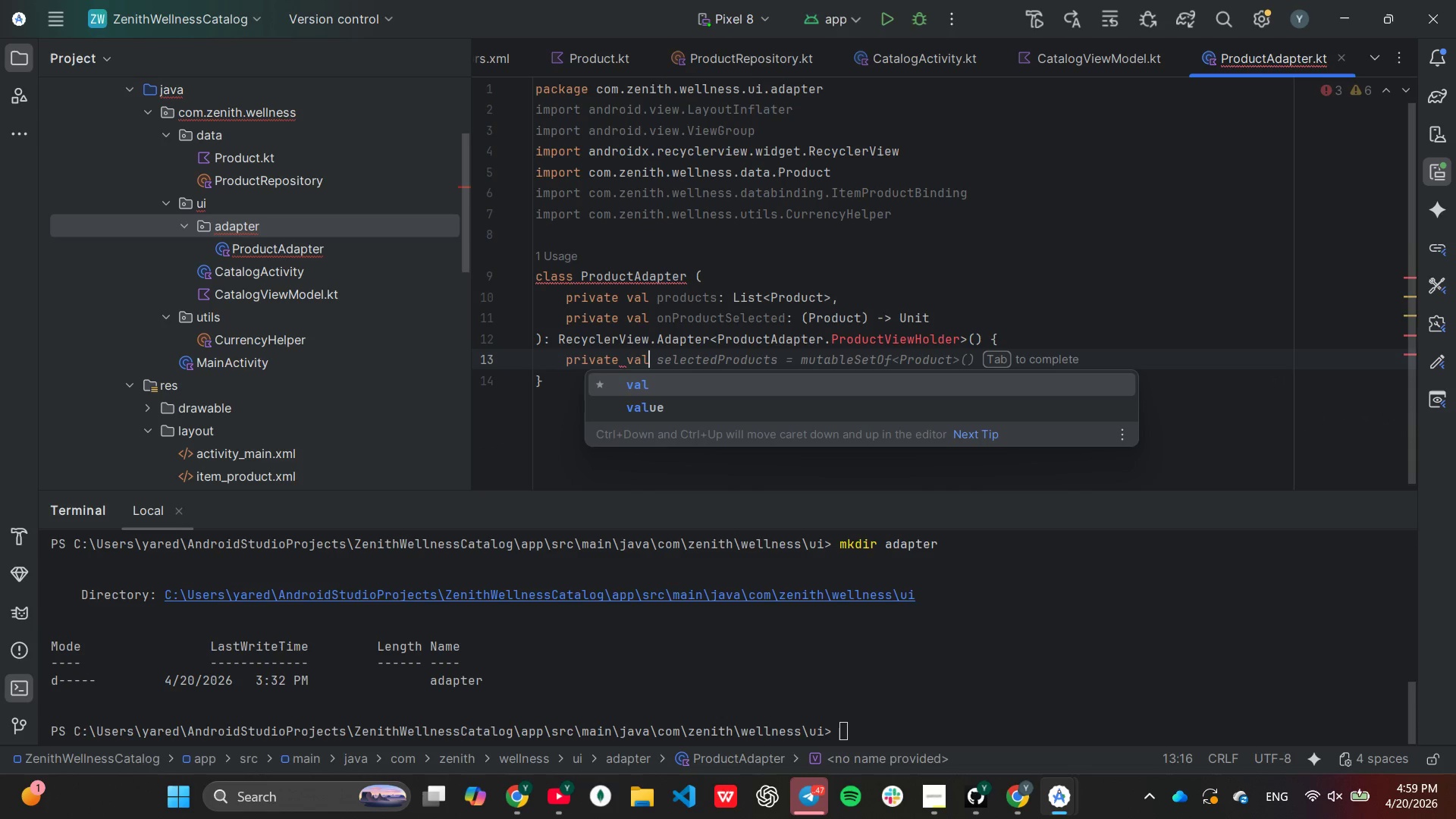 
type( selectedIds = mut)
 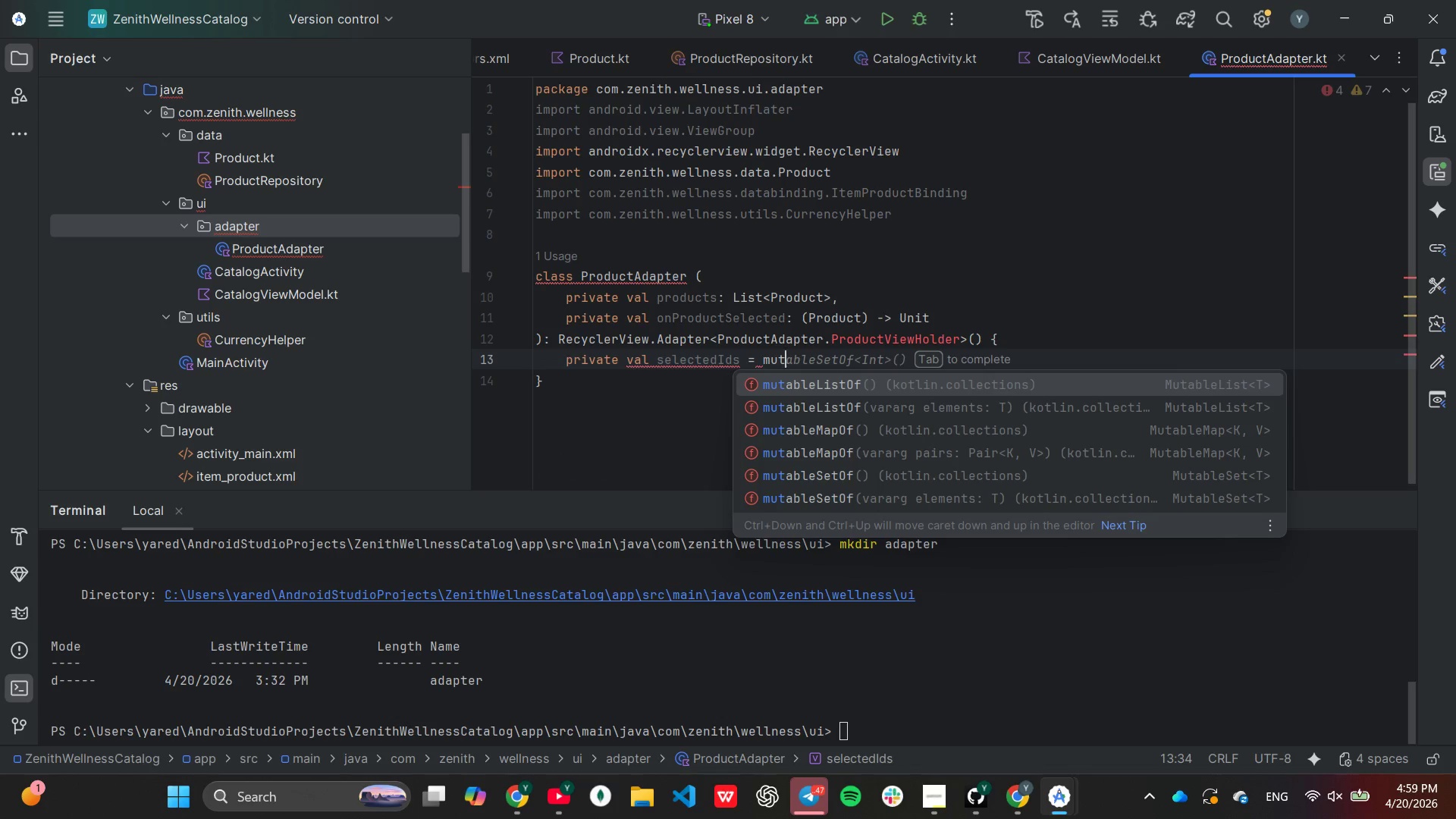 
key(Tab)
 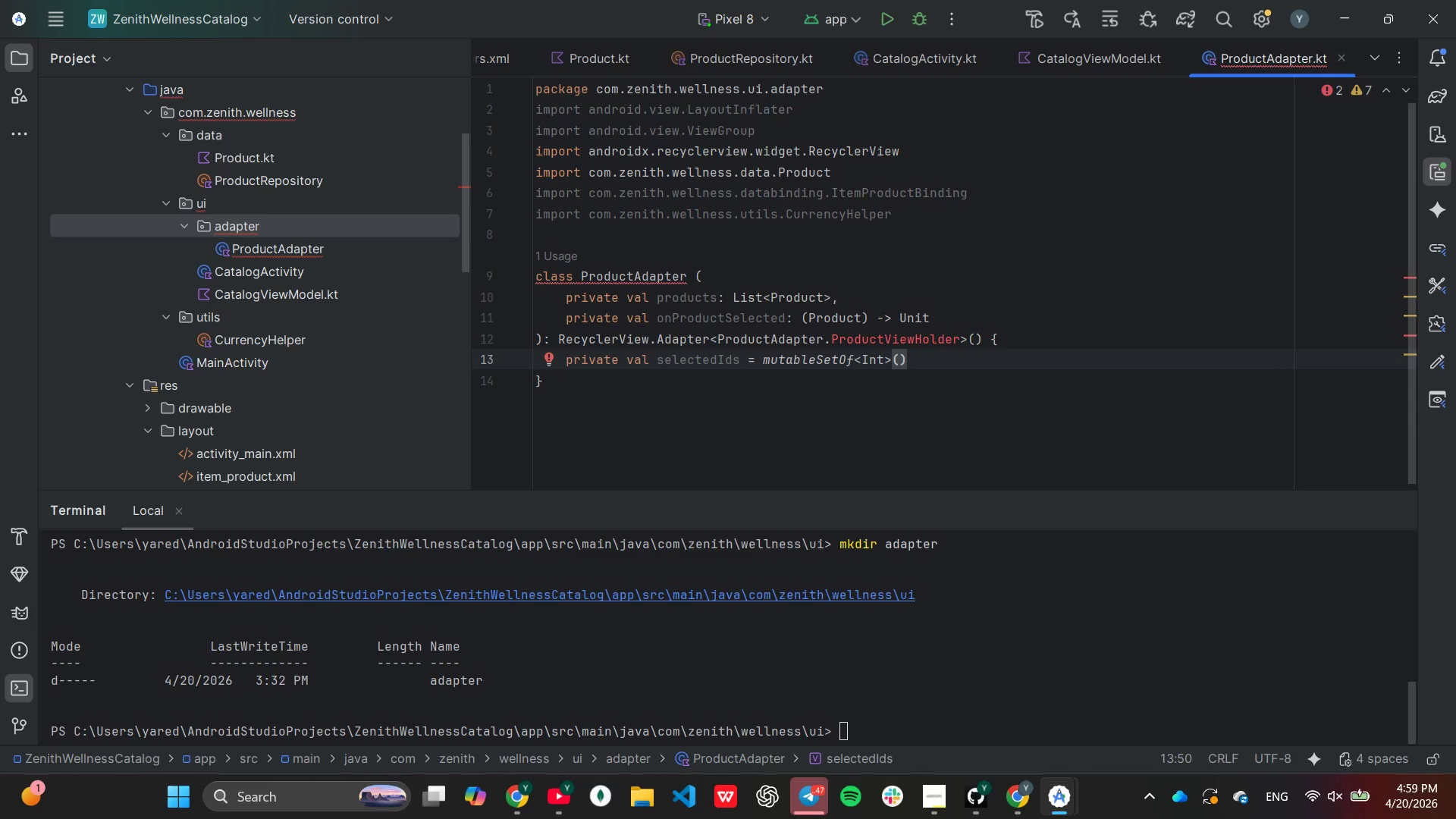 
wait(5.06)
 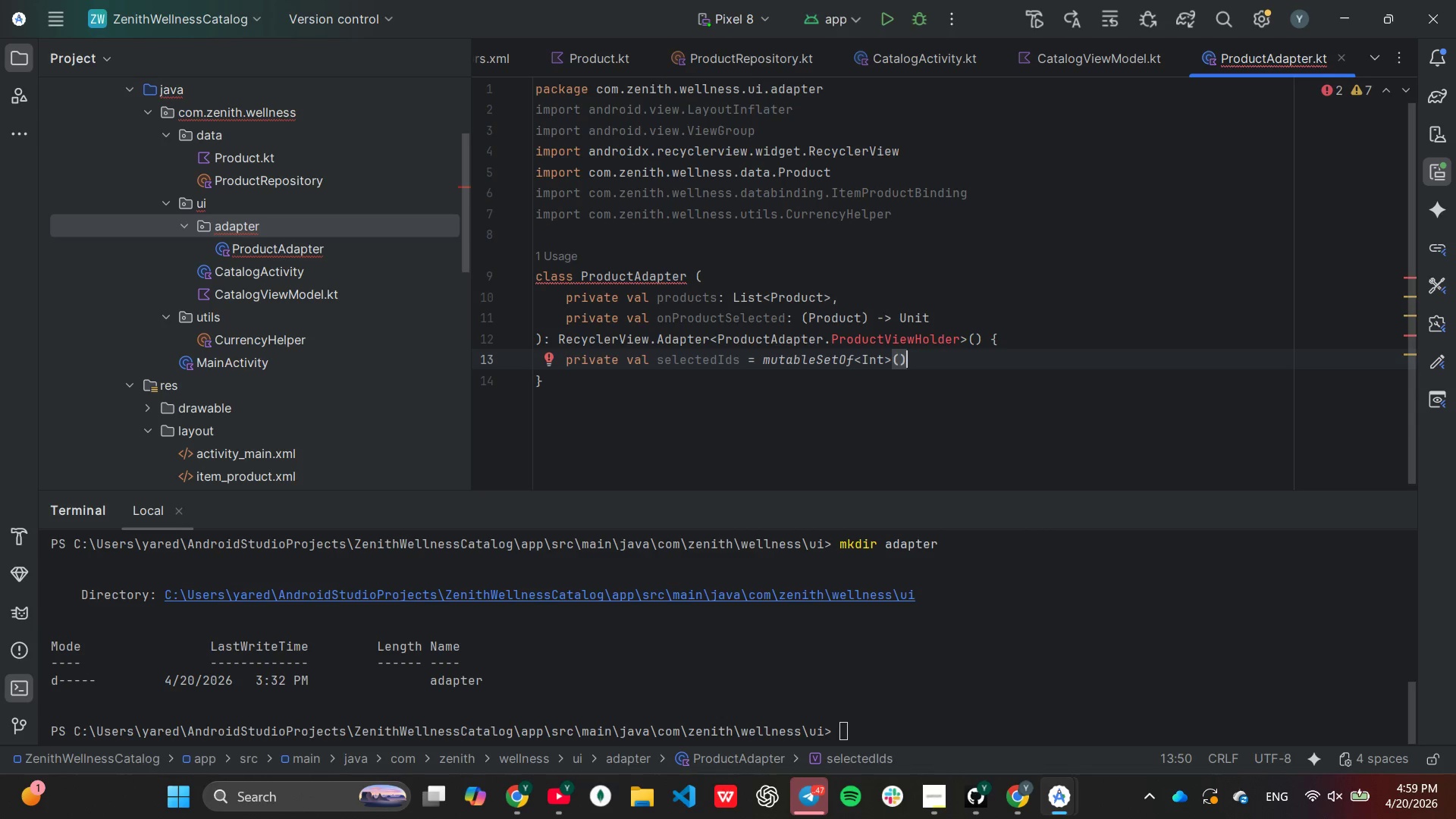 
key(Enter)
 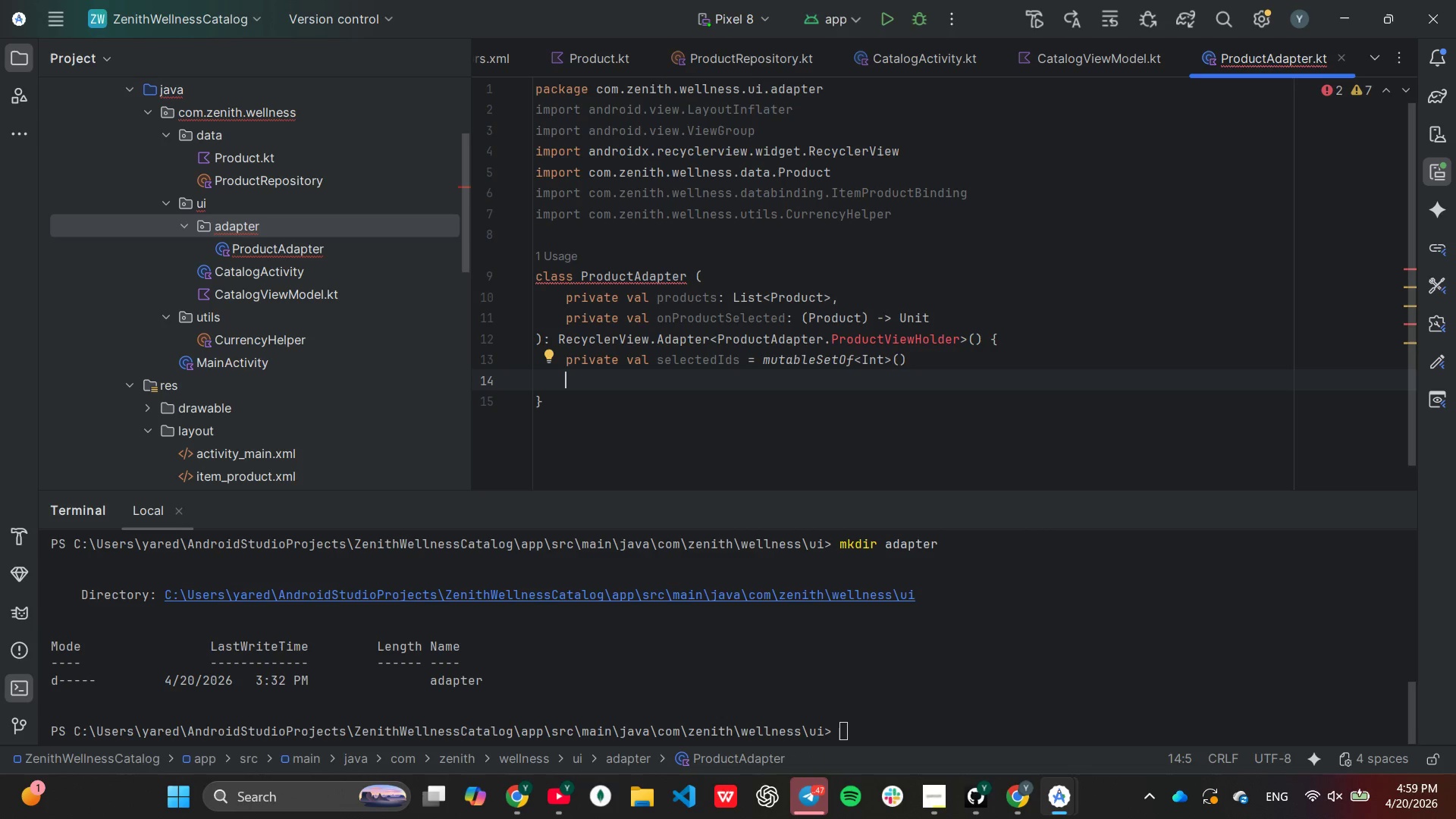 
type(inner c)
 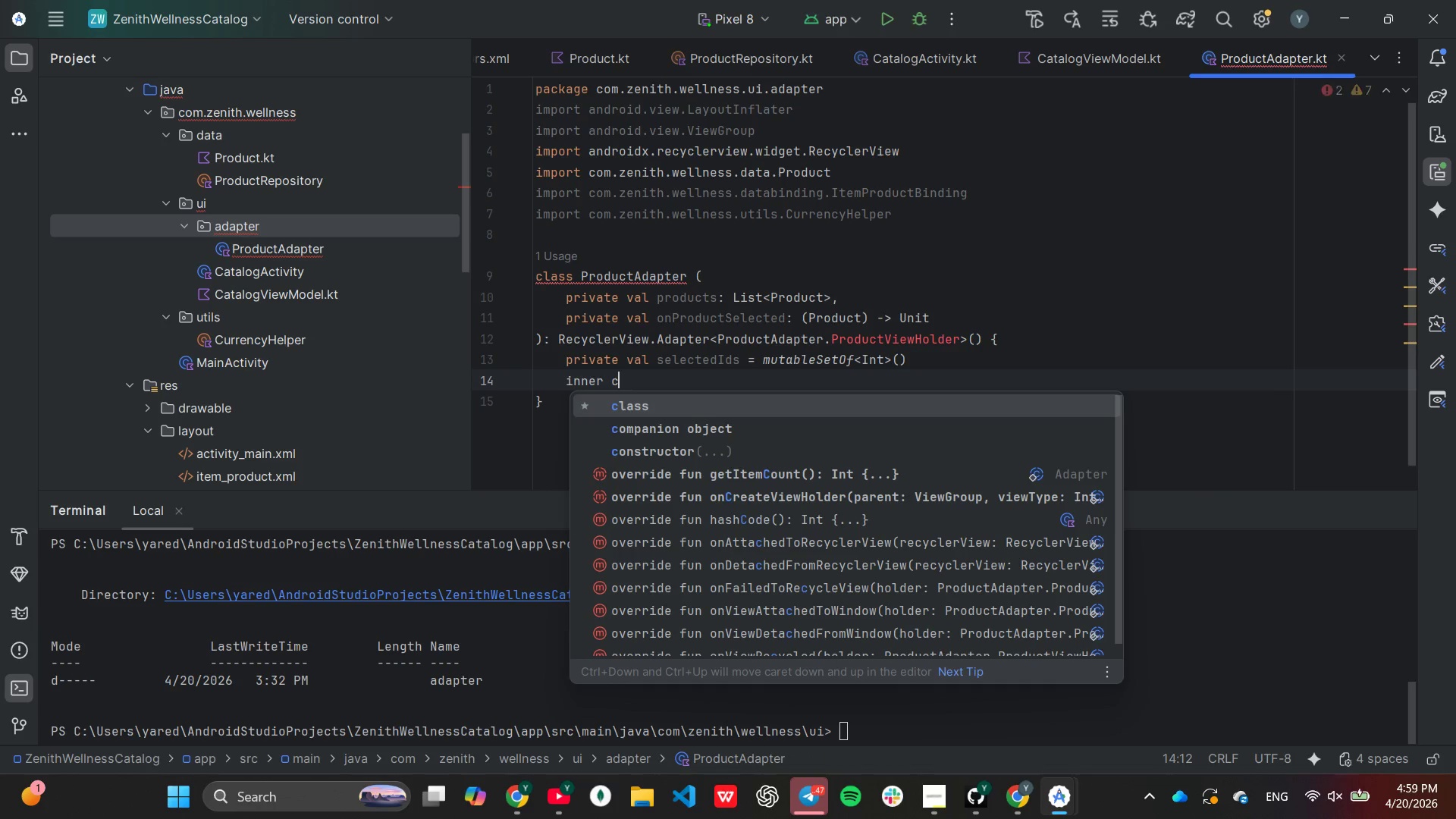 
key(Enter)
 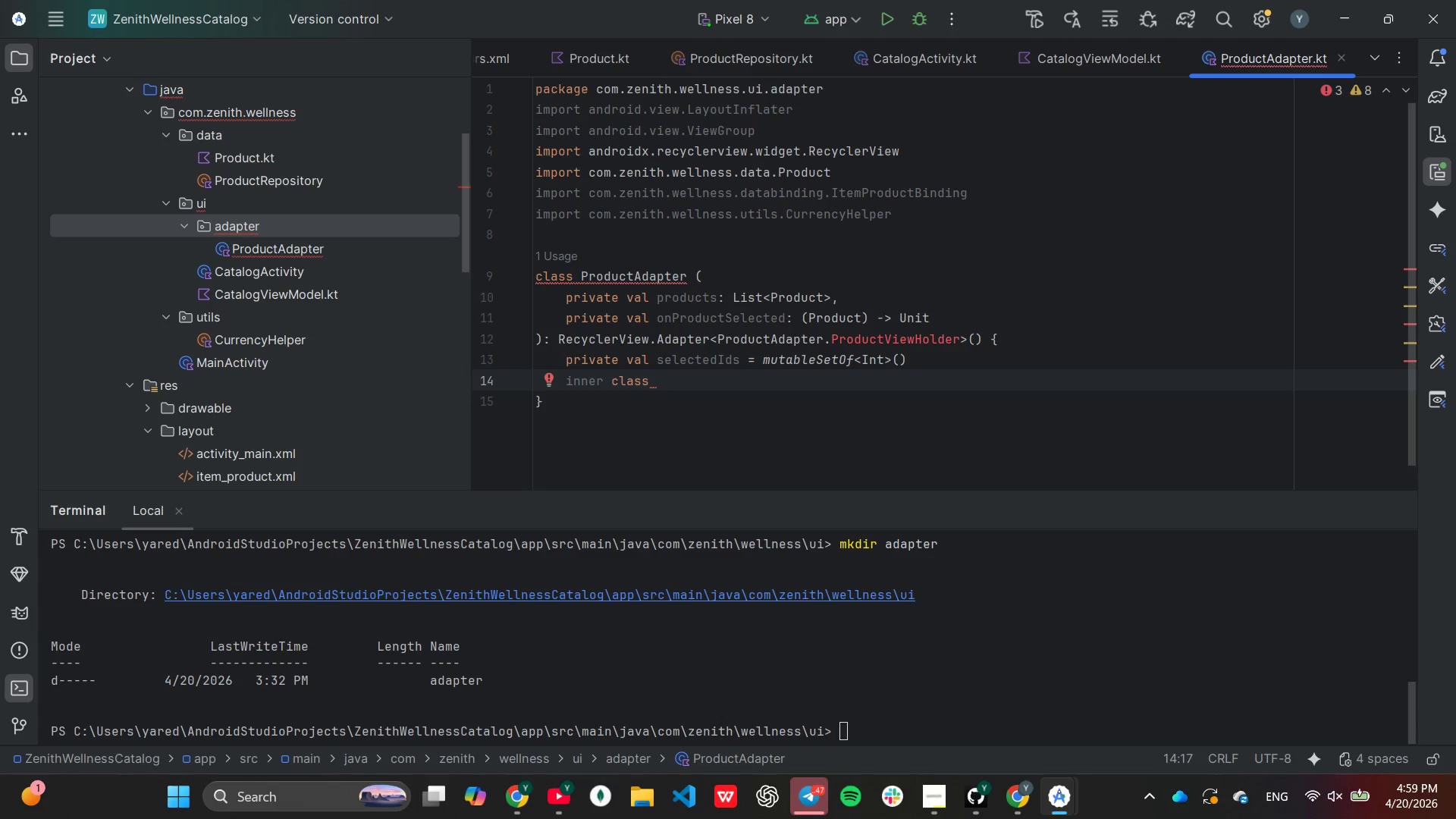 
type(Pro)
 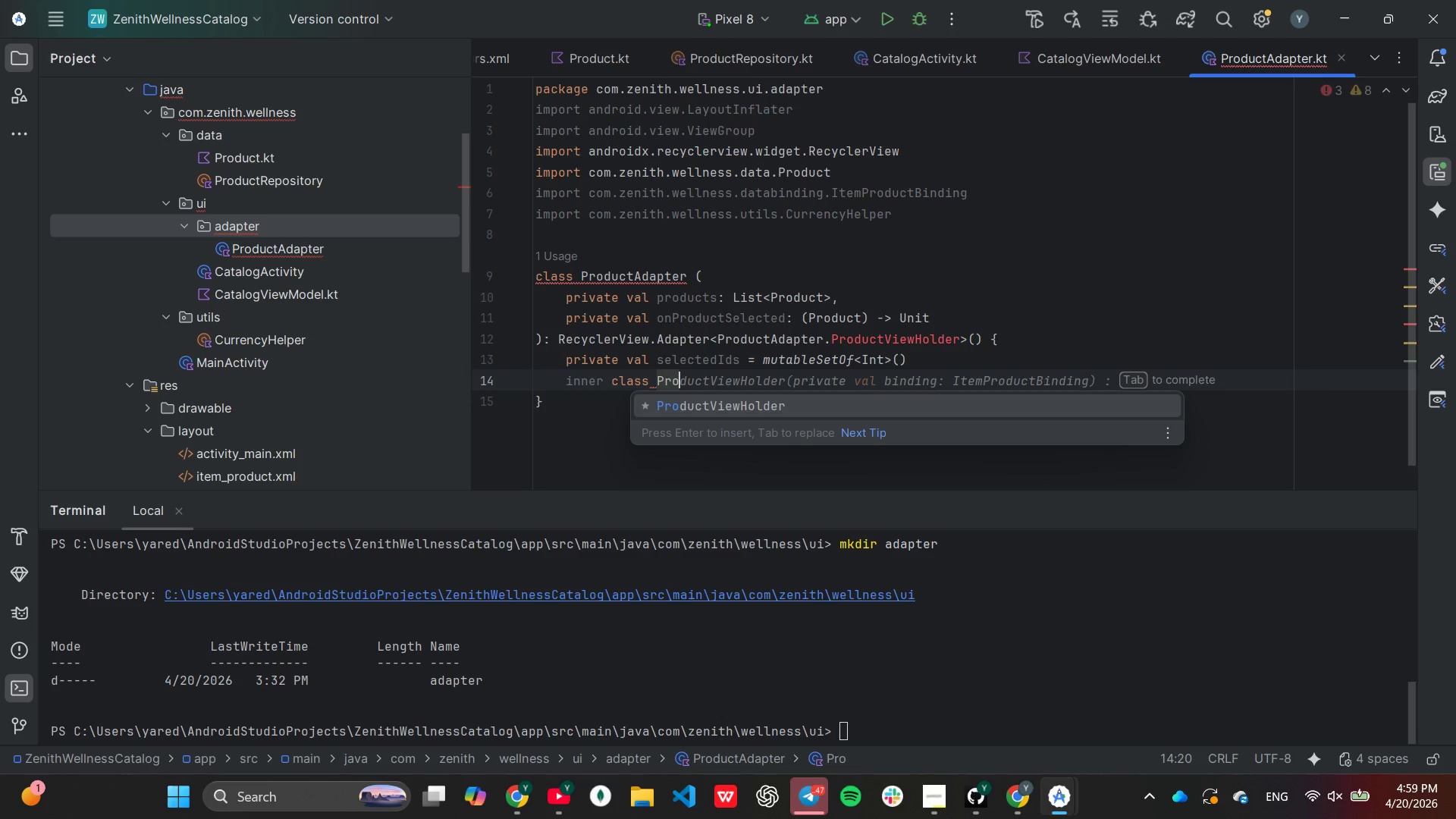 
key(Enter)
 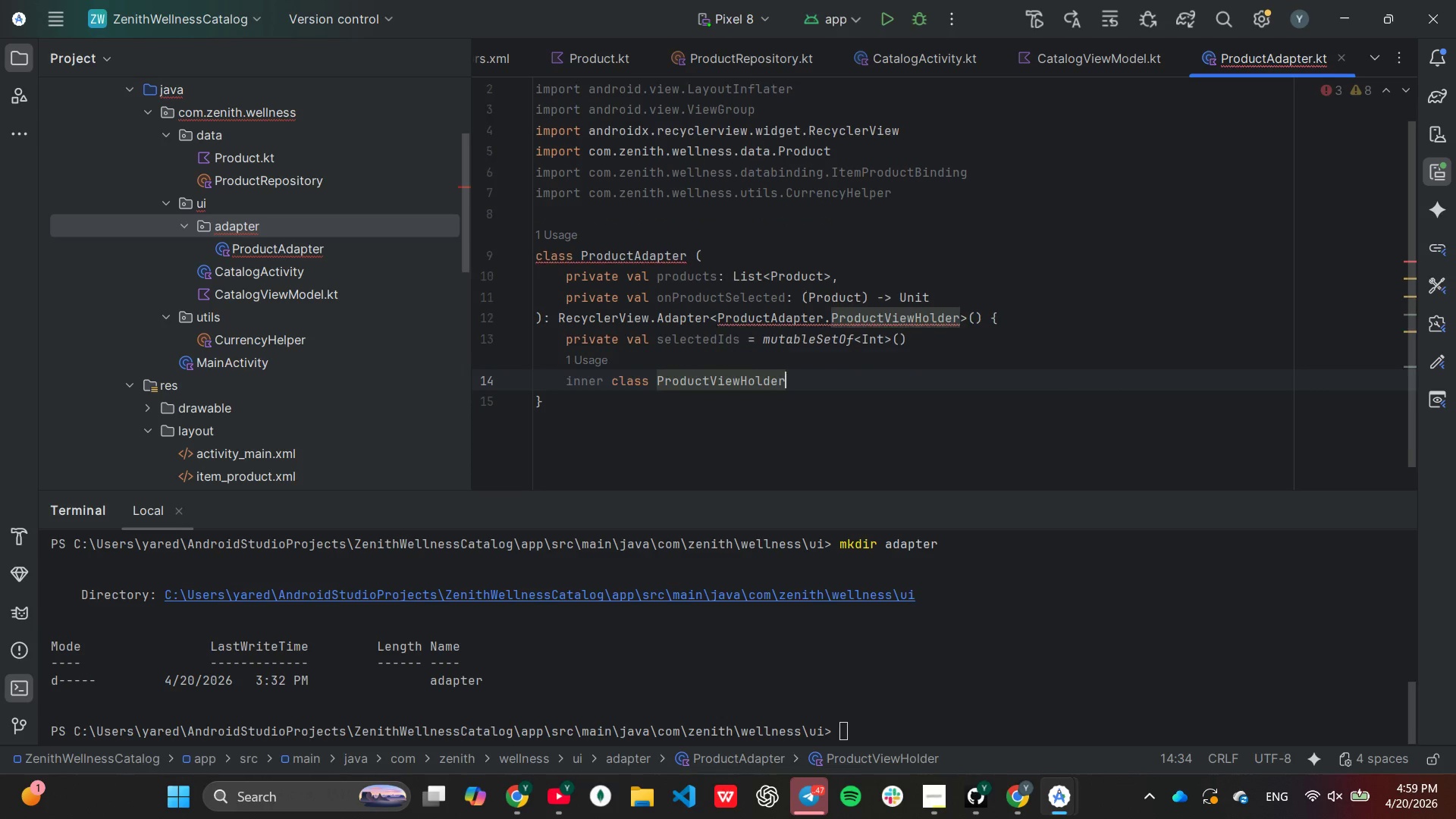 
type((val )
 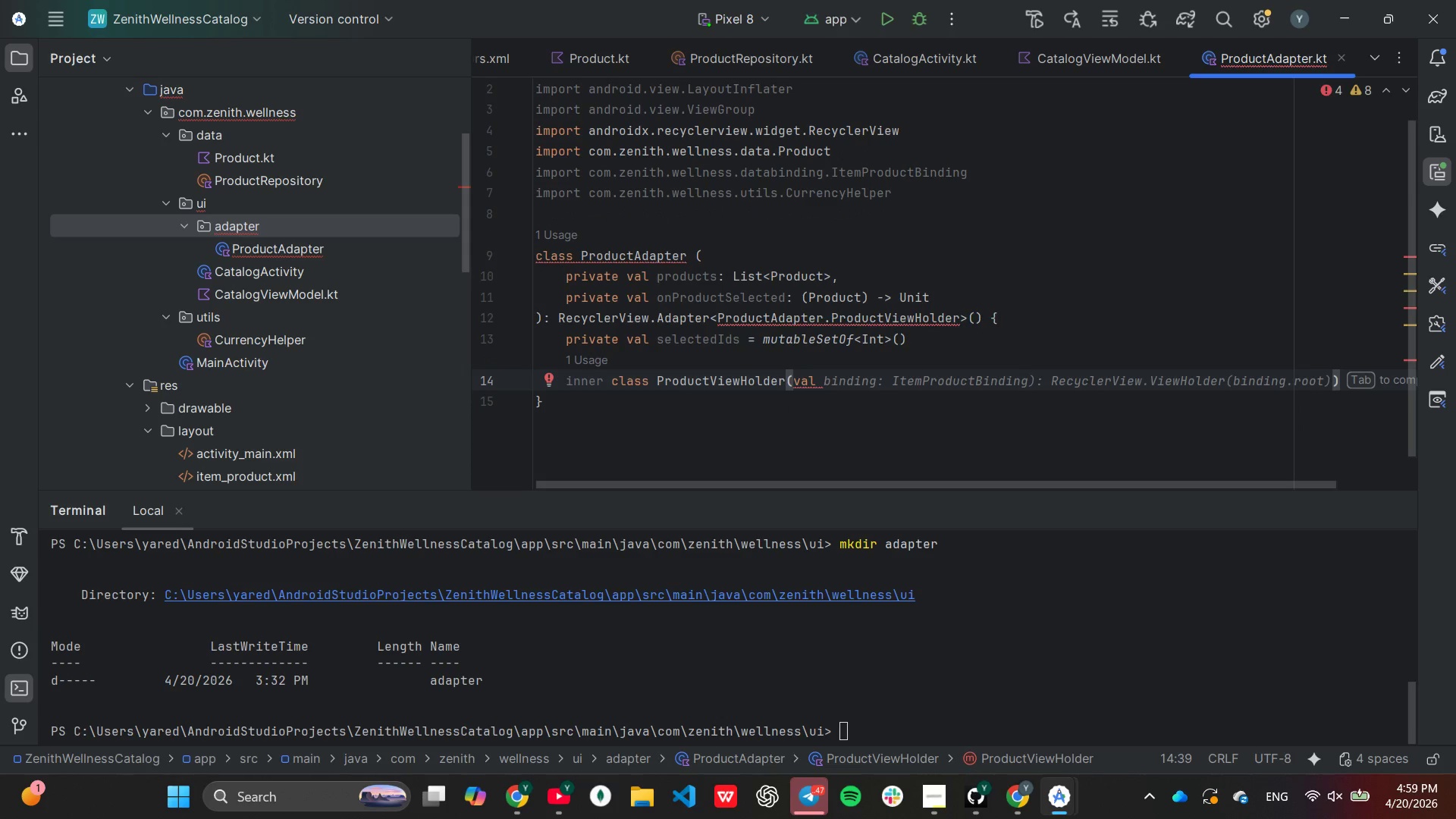 
key(Tab)
 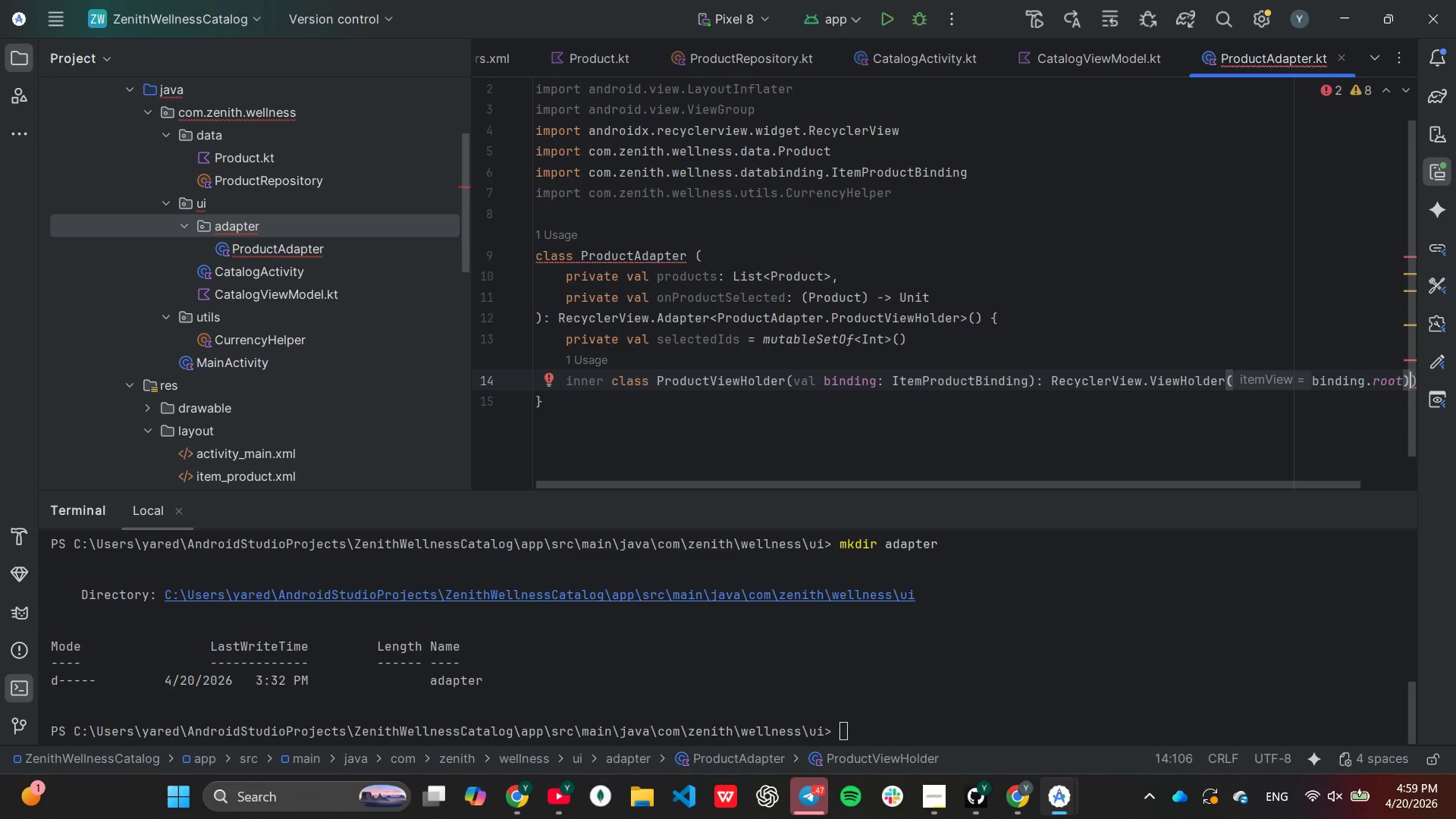 
wait(10.19)
 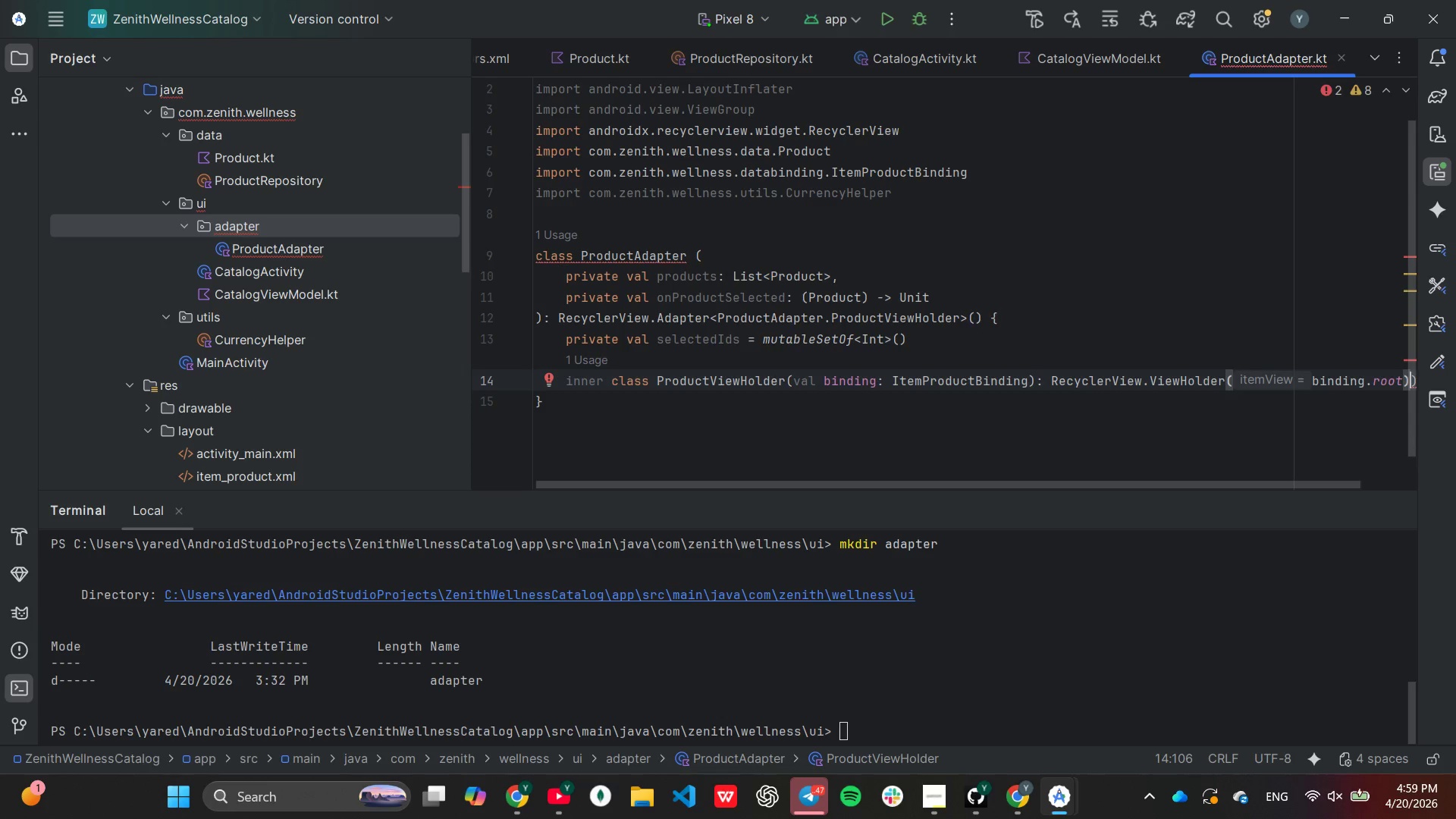 
key(Backspace)
 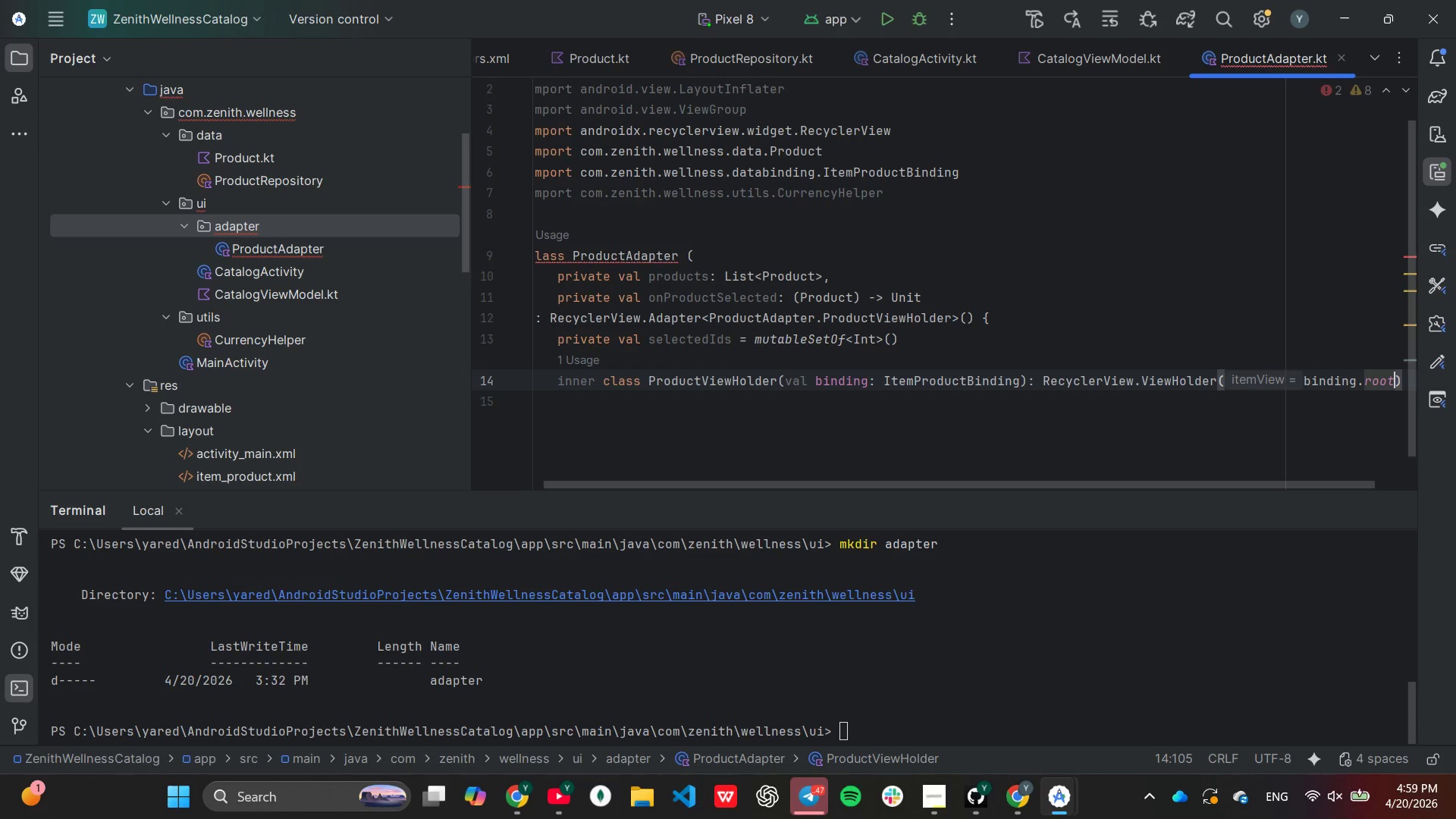 
key(ArrowRight)
 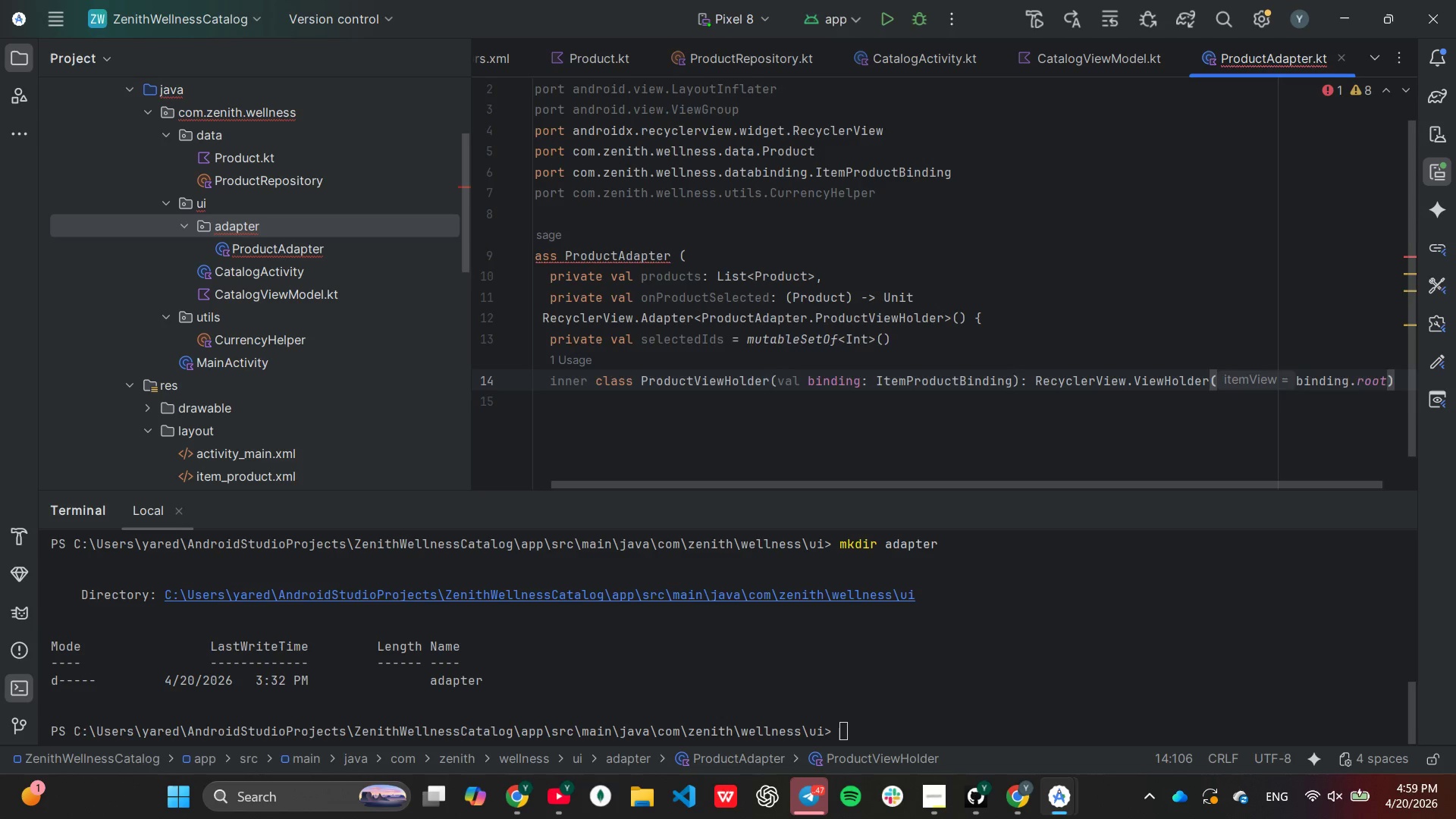 
key(Enter)
 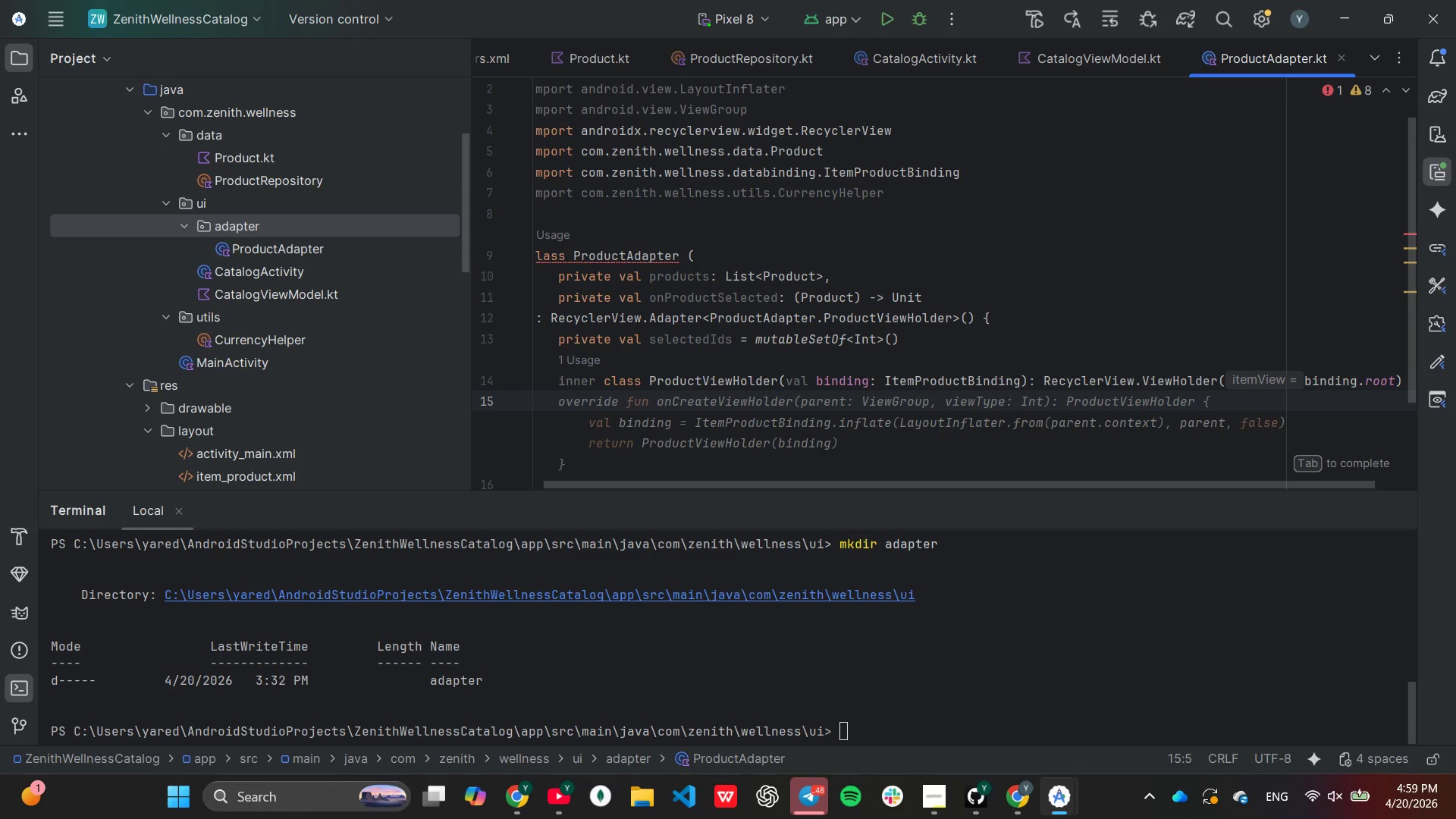 
key(Tab)
 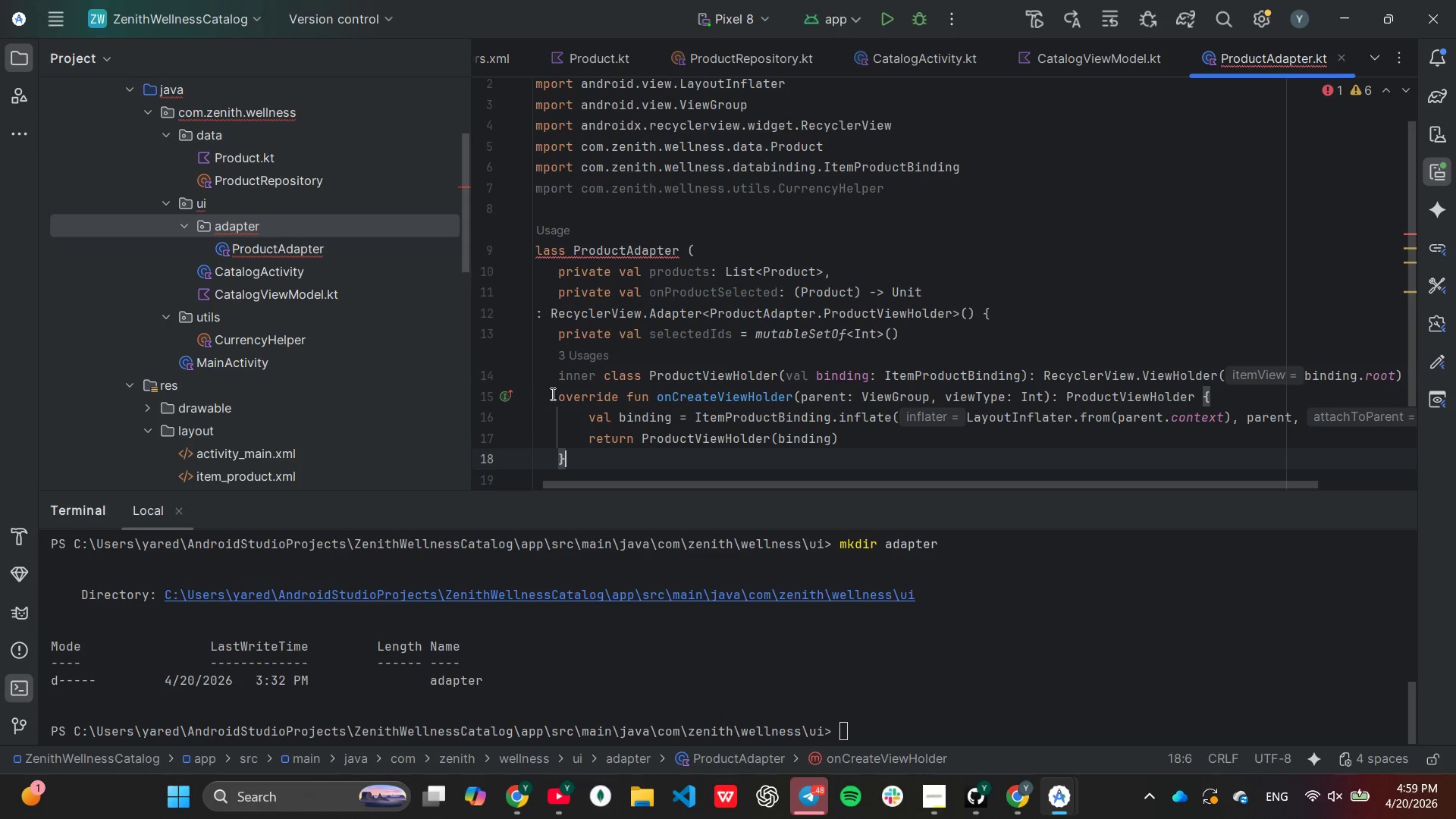 
left_click([559, 394])
 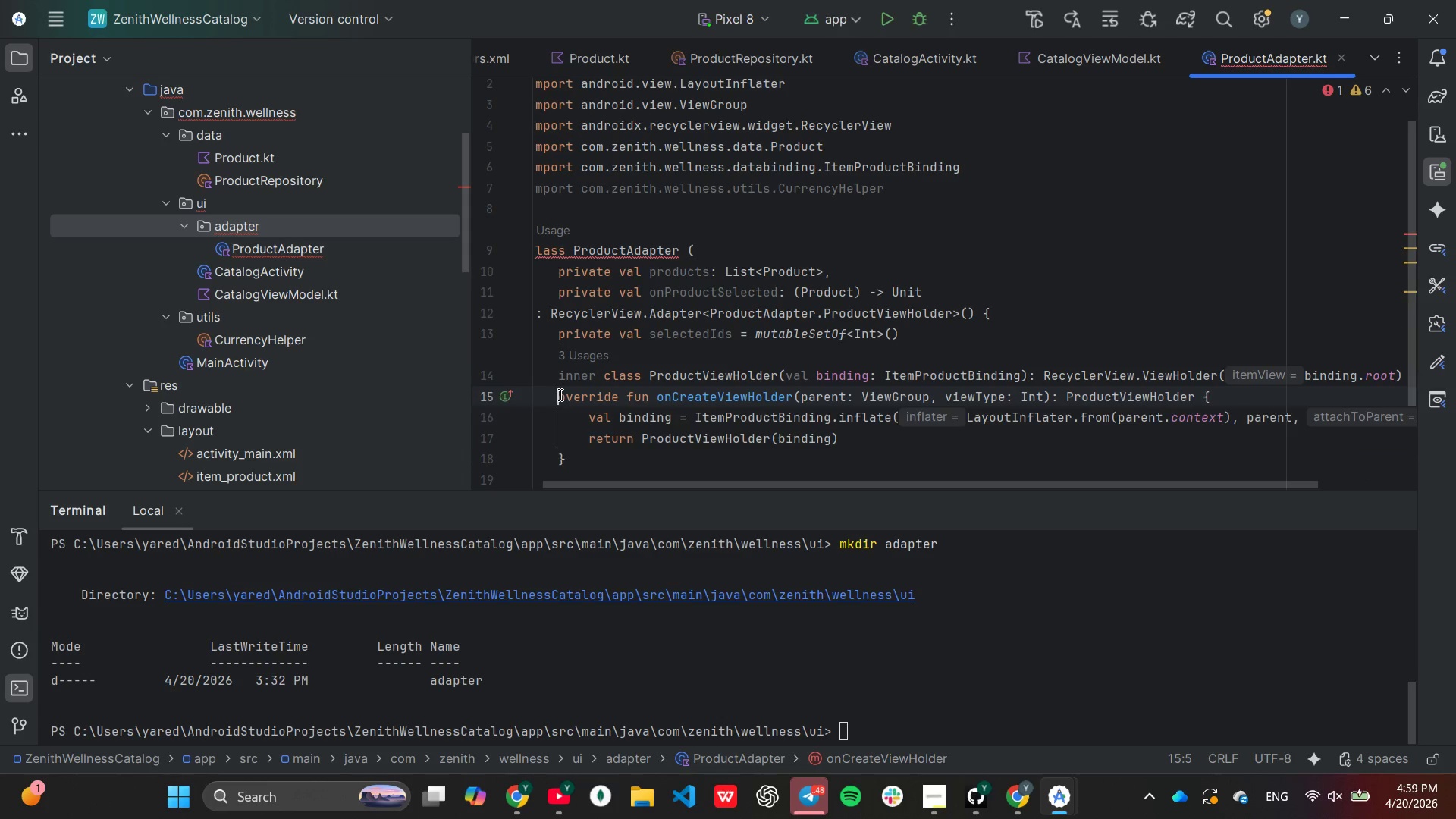 
key(Enter)
 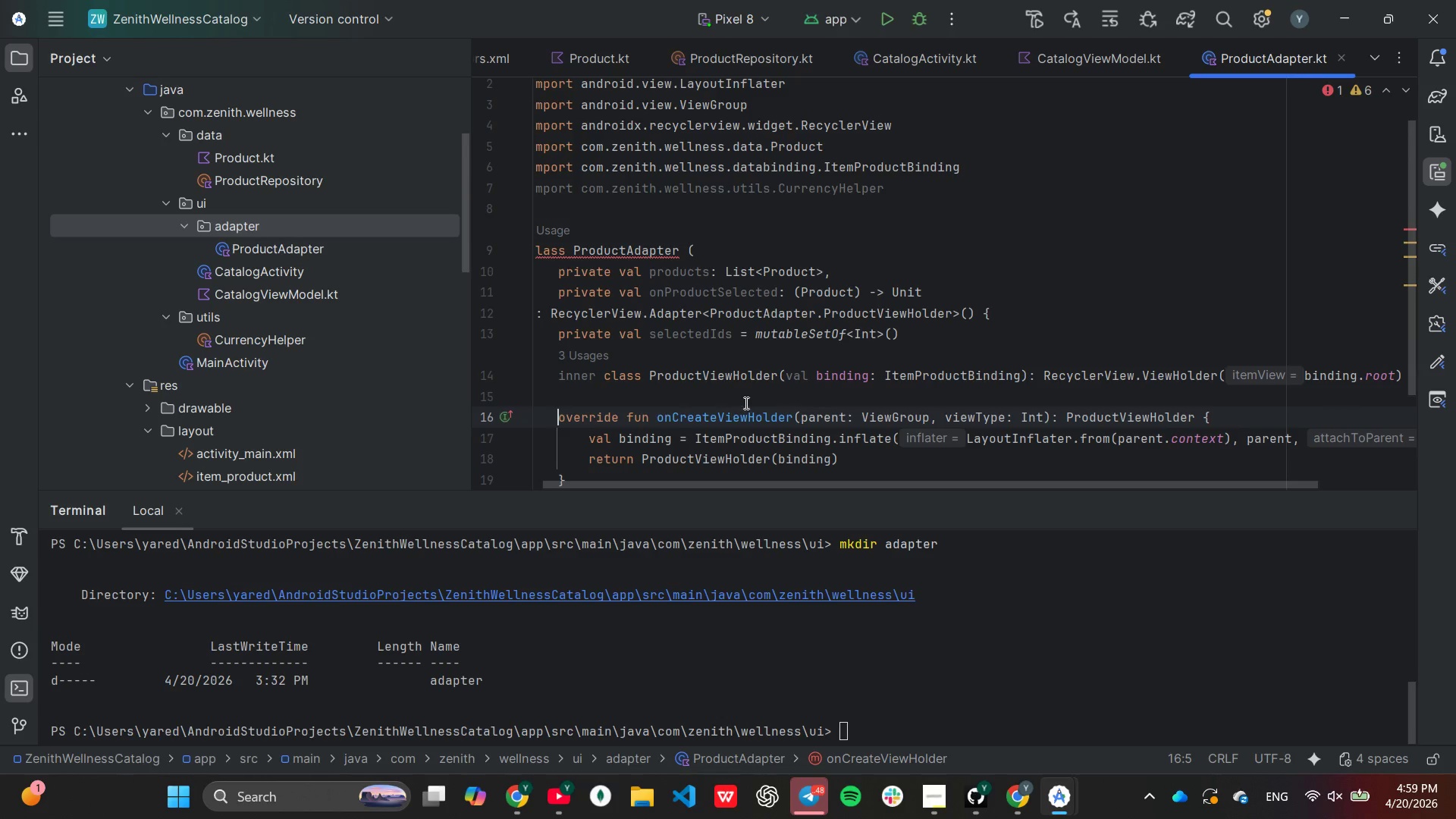 
scroll: coordinate [745, 402], scroll_direction: down, amount: 1.0
 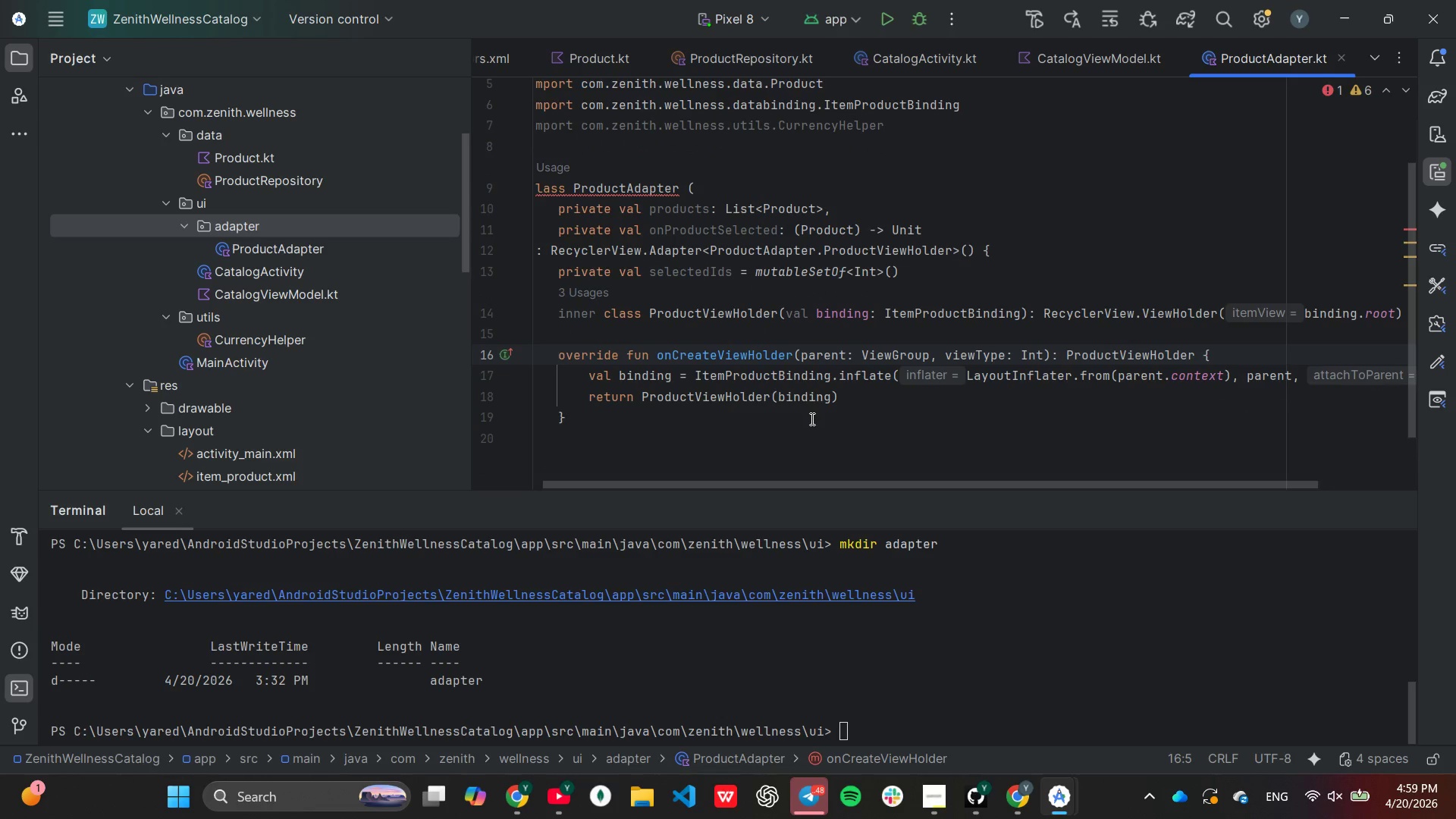 
left_click([811, 419])
 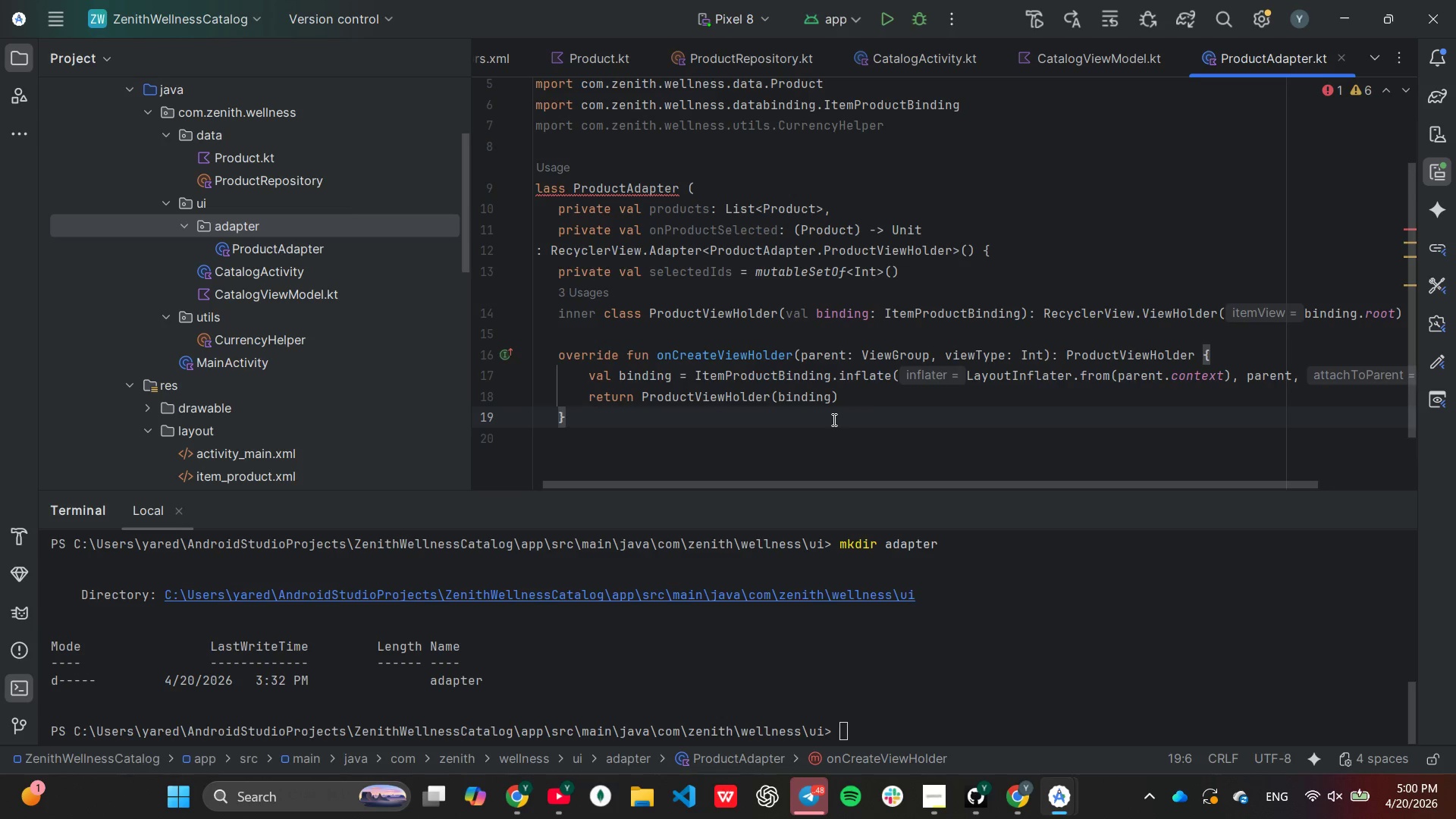 
wait(30.06)
 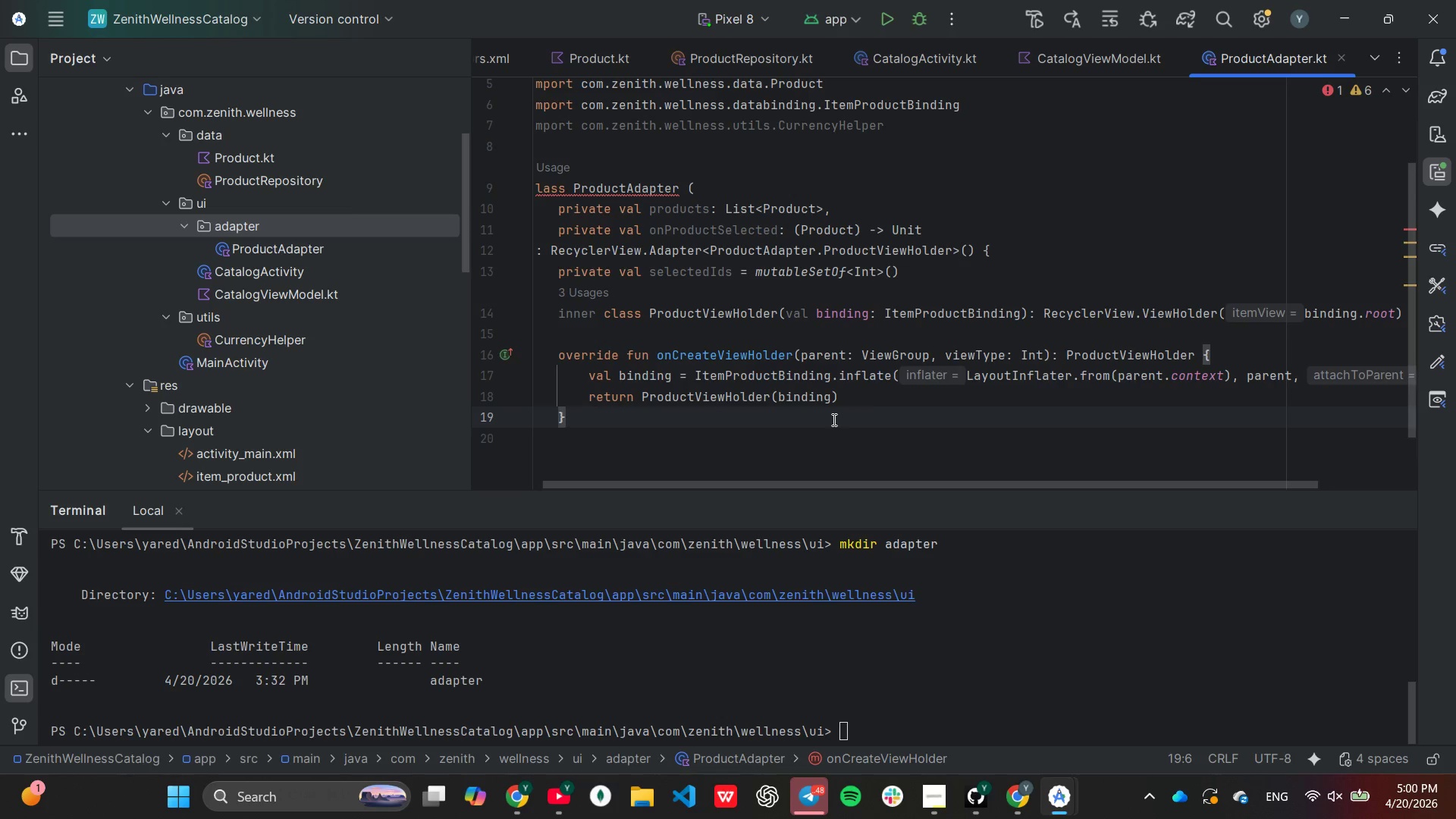 
key(ArrowLeft)
 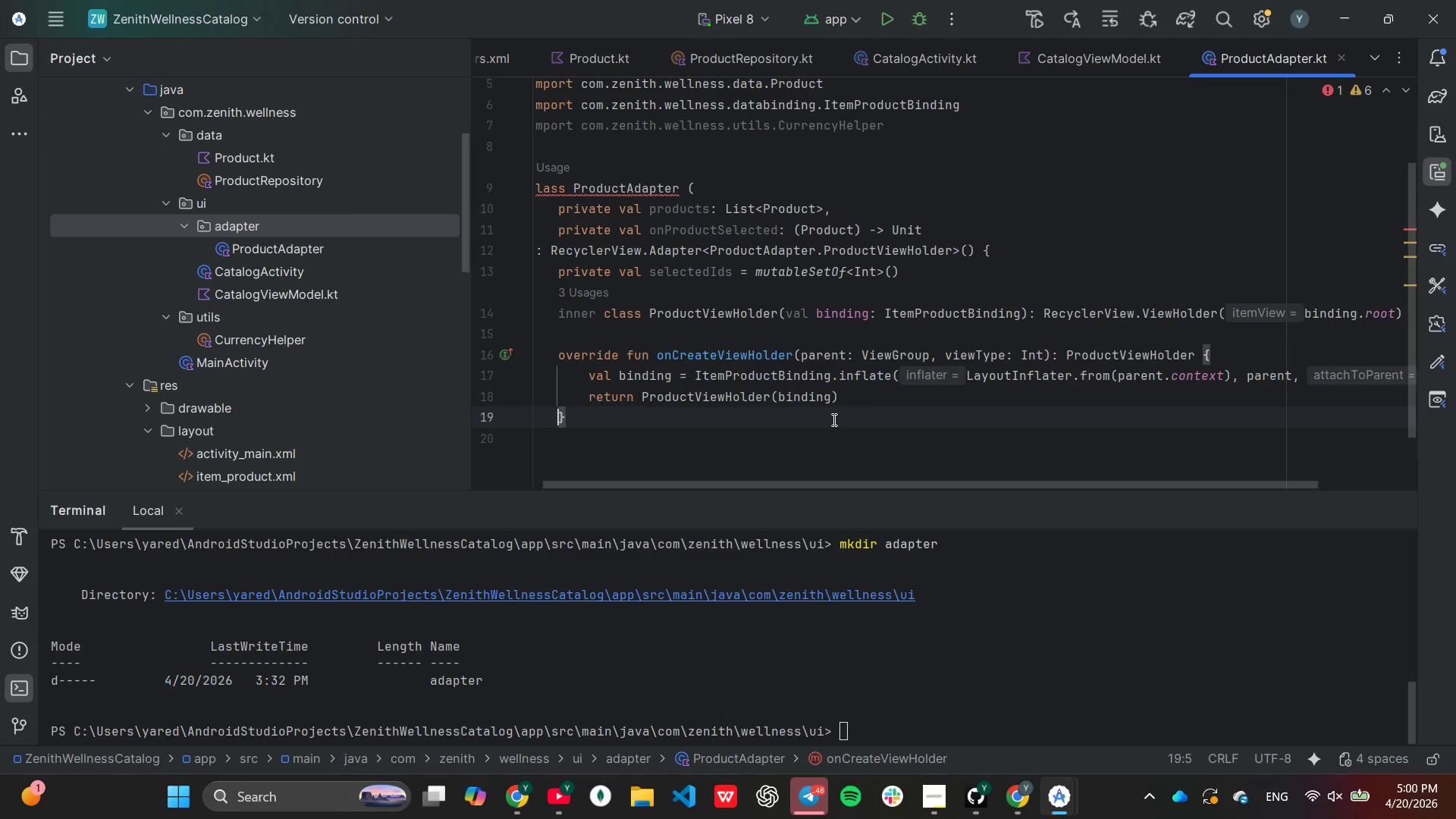 
key(ArrowLeft)
 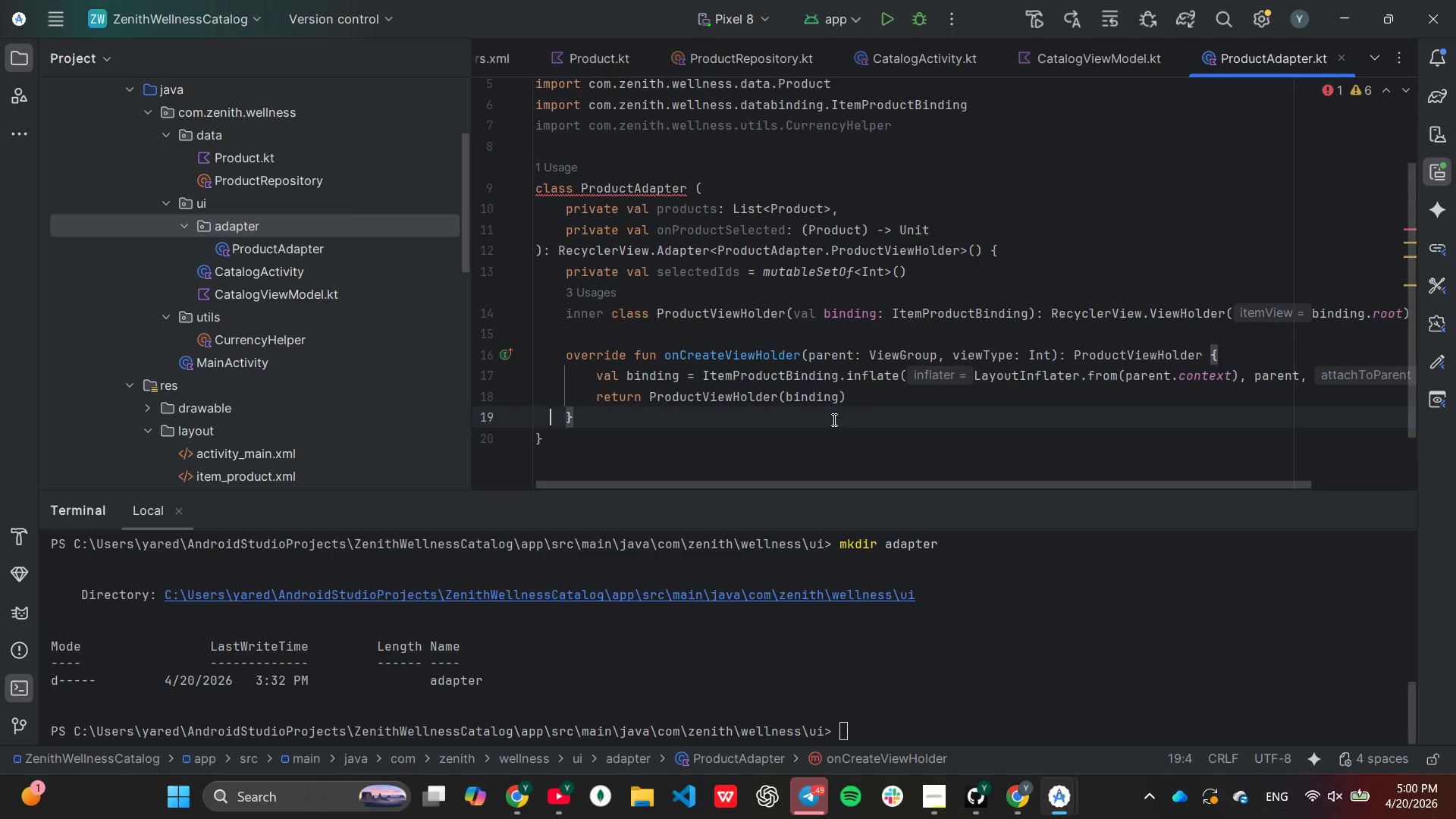 
key(ArrowLeft)
 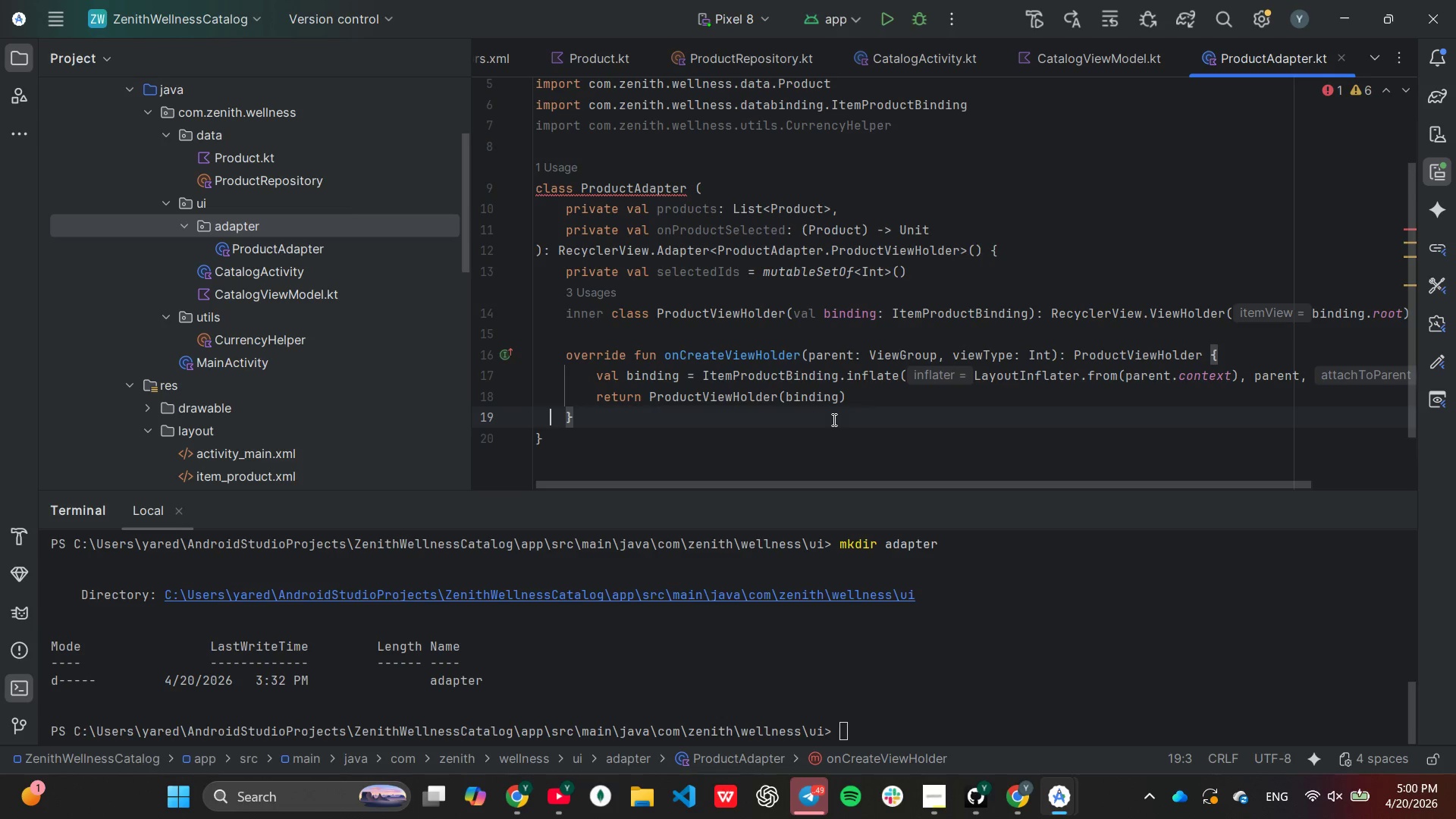 
key(ArrowLeft)
 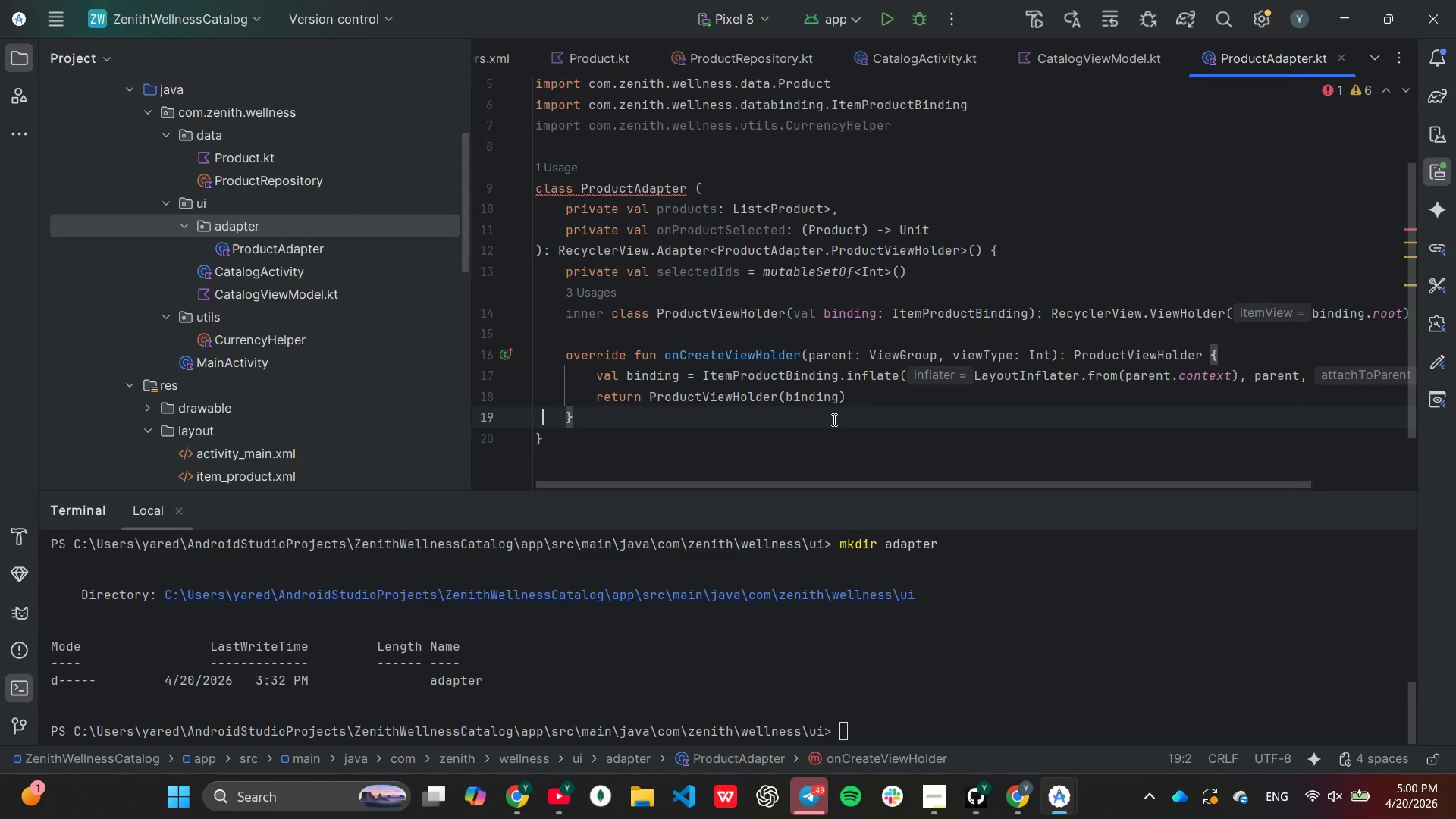 
key(ArrowUp)
 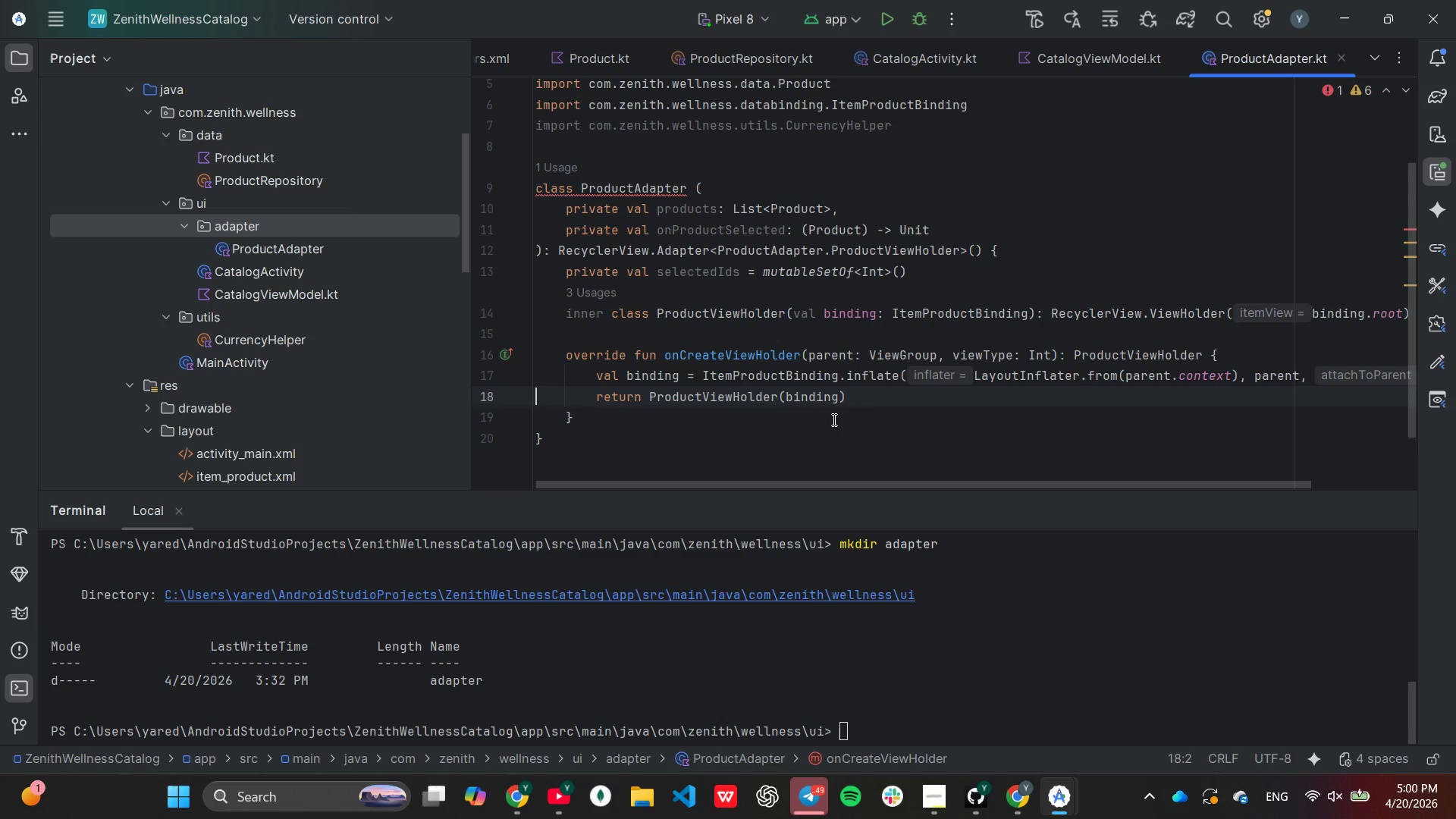 
key(ArrowLeft)
 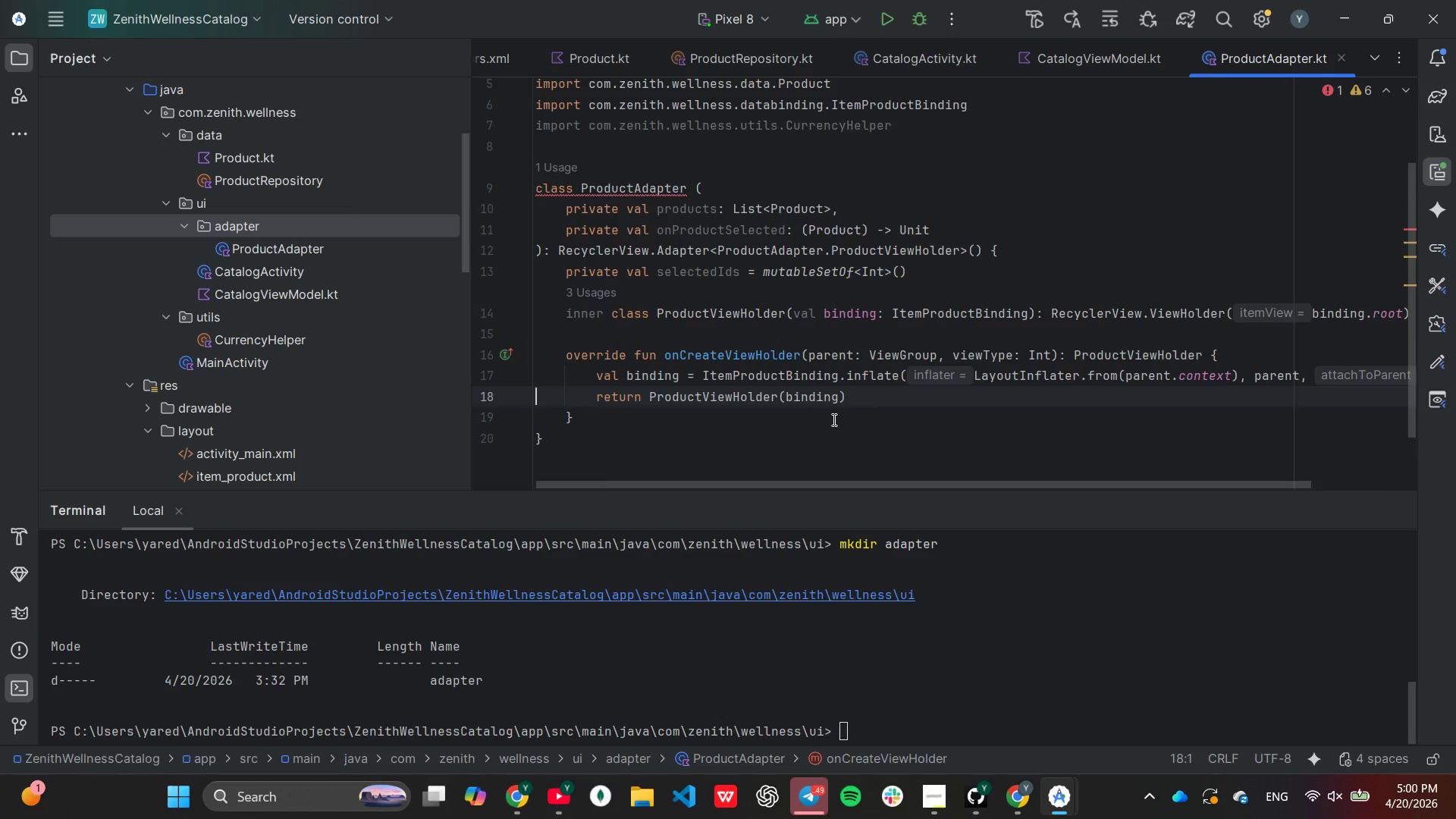 
key(ArrowLeft)
 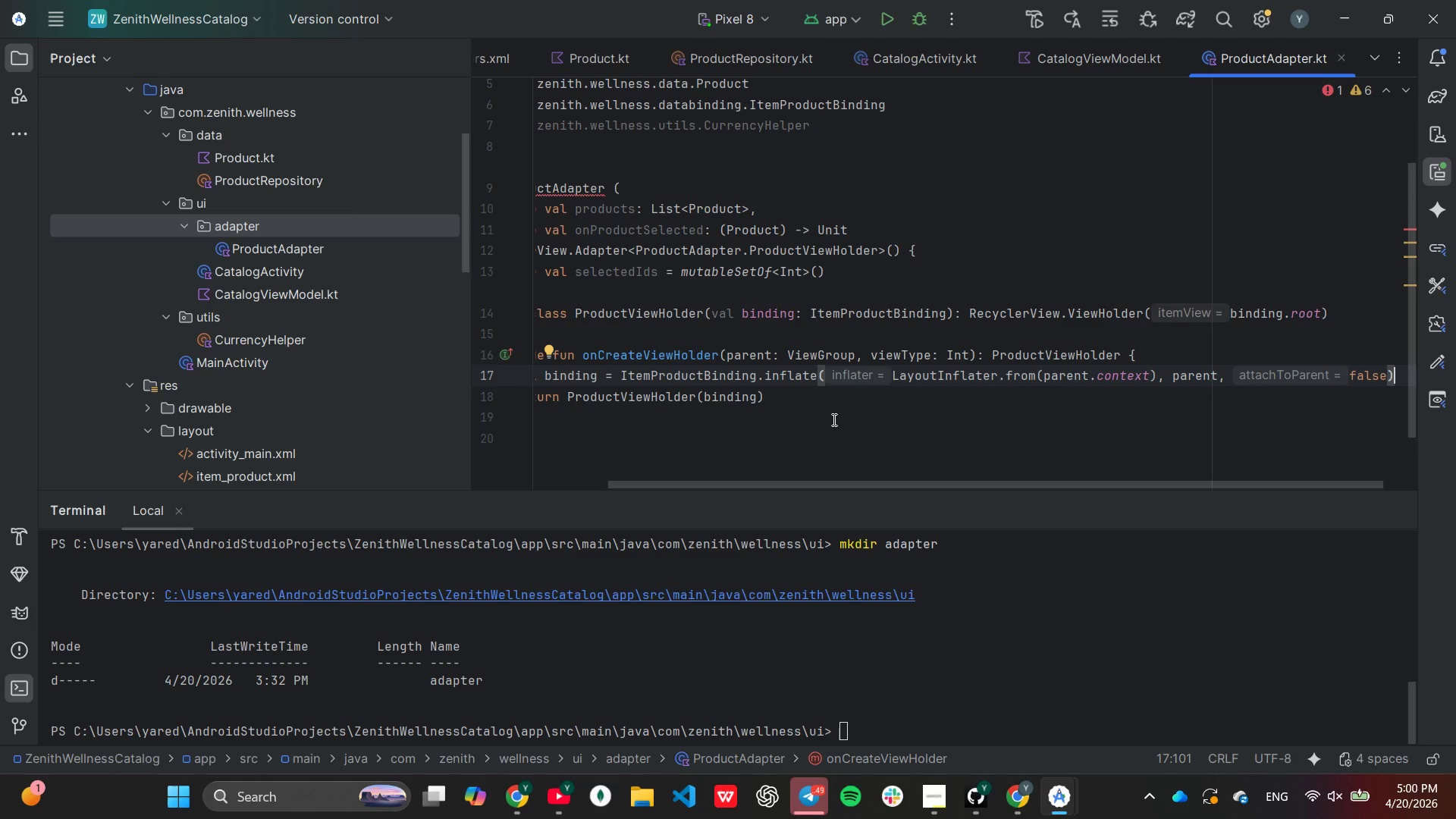 
key(ArrowDown)
 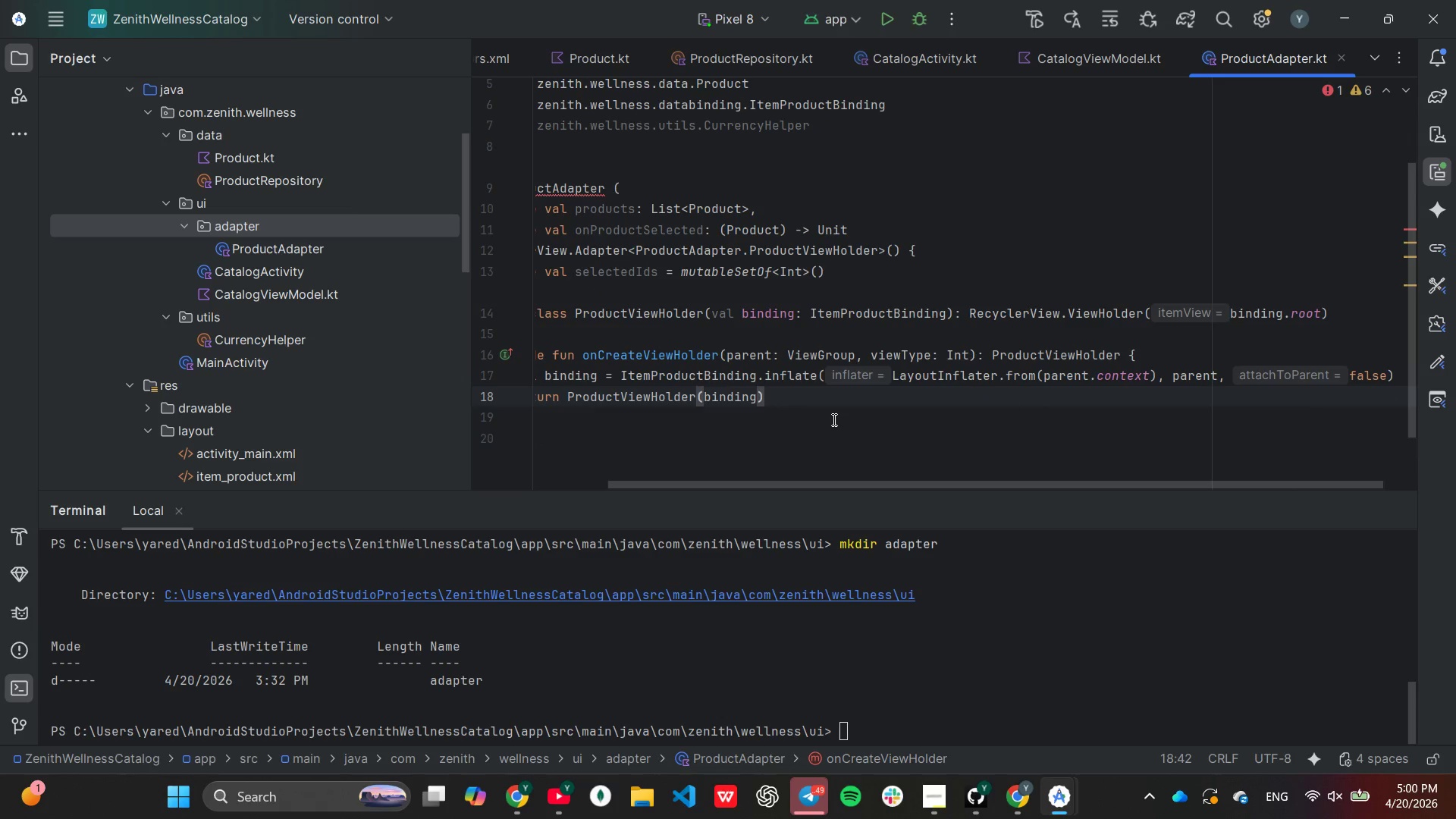 
key(ArrowDown)
 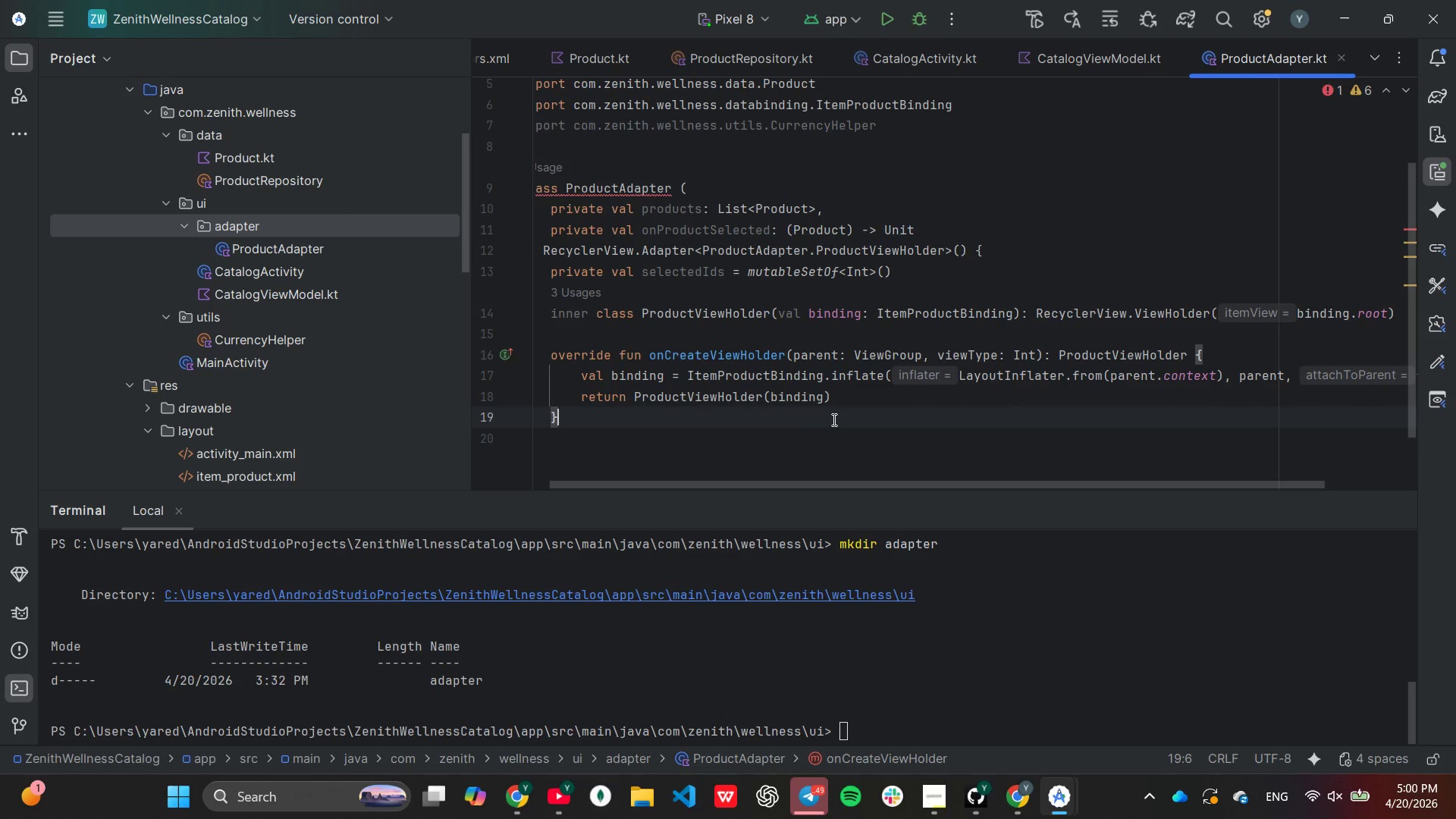 
wait(7.0)
 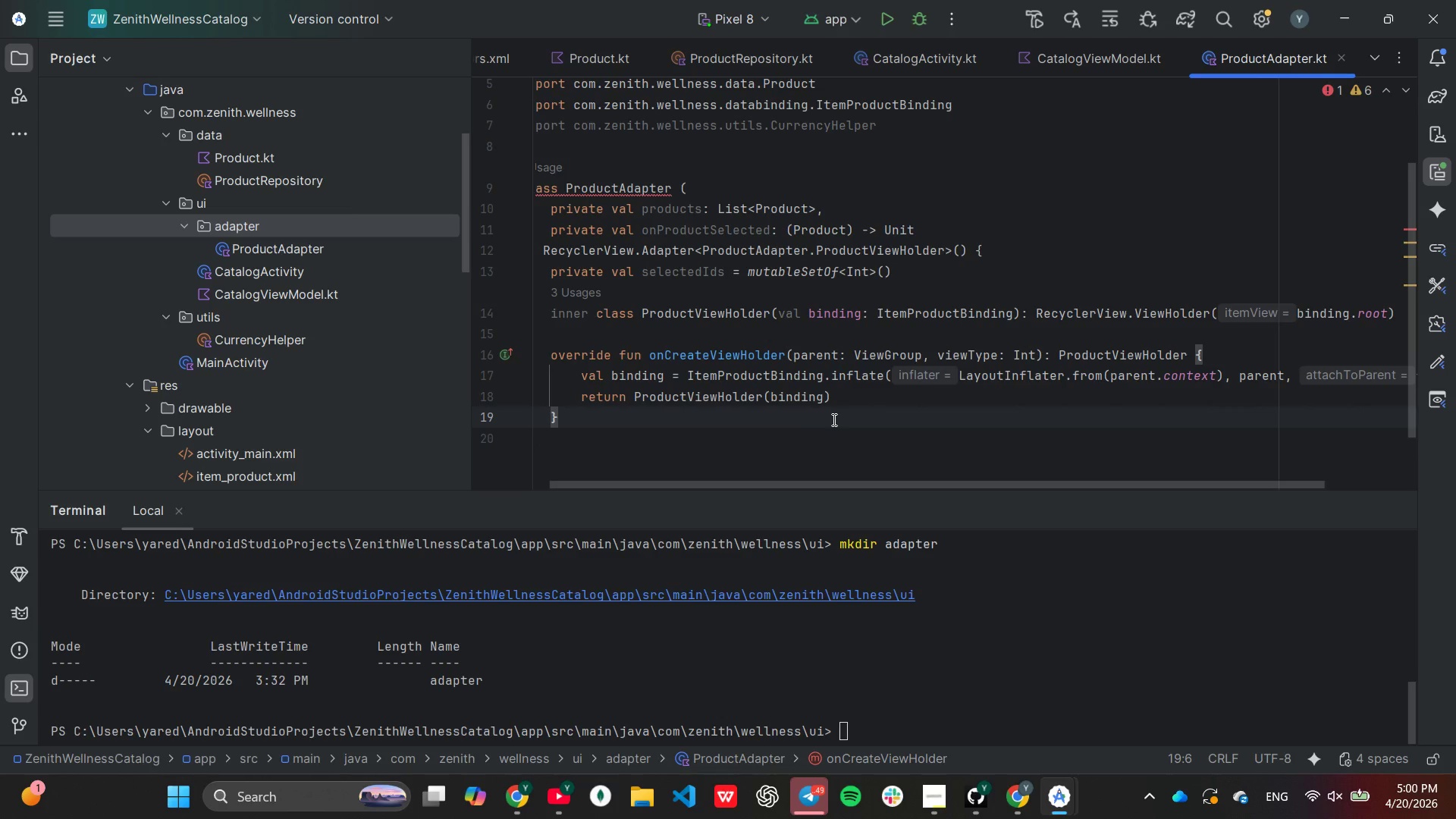 
key(Enter)
 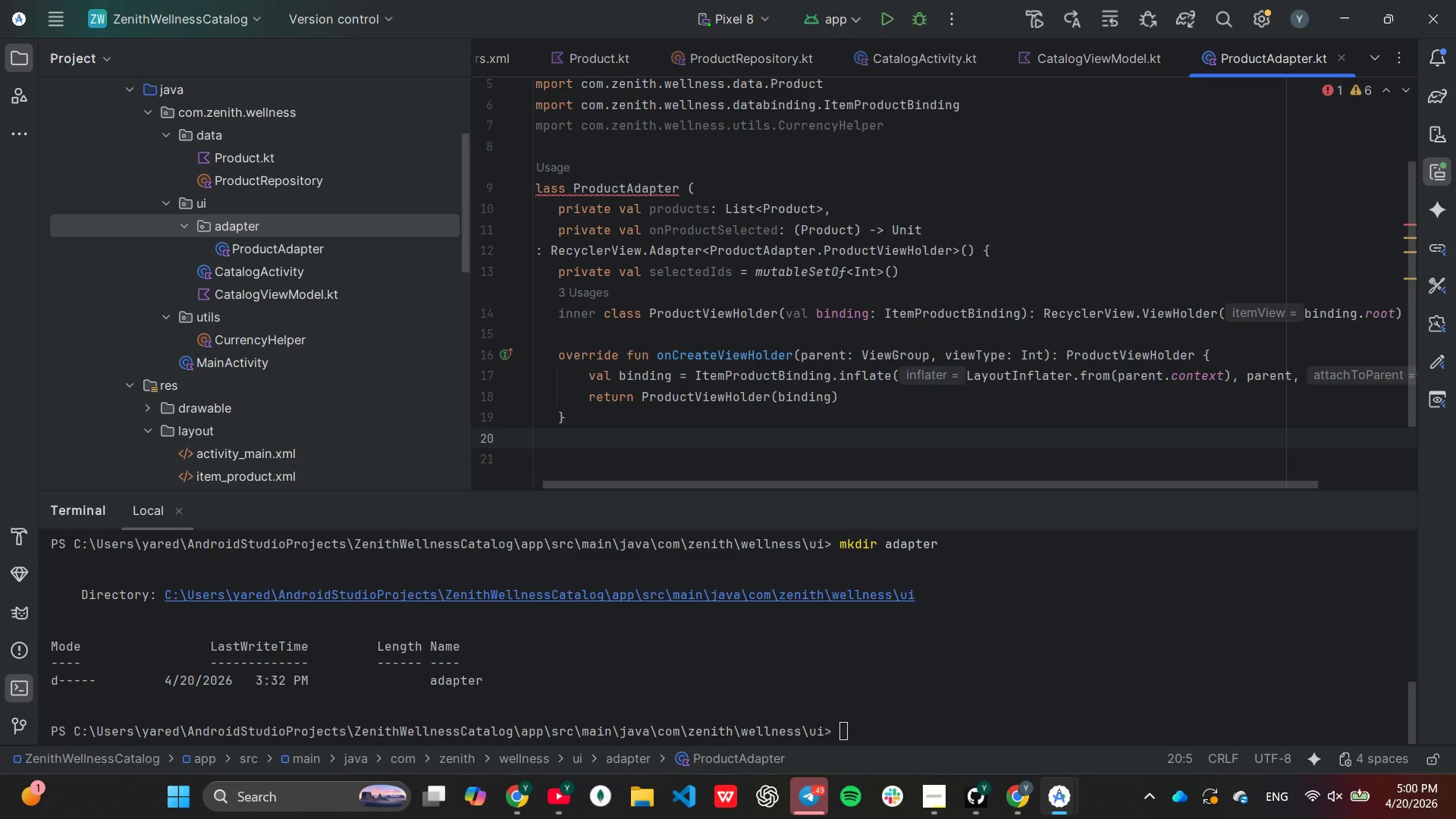 
type(overr)
 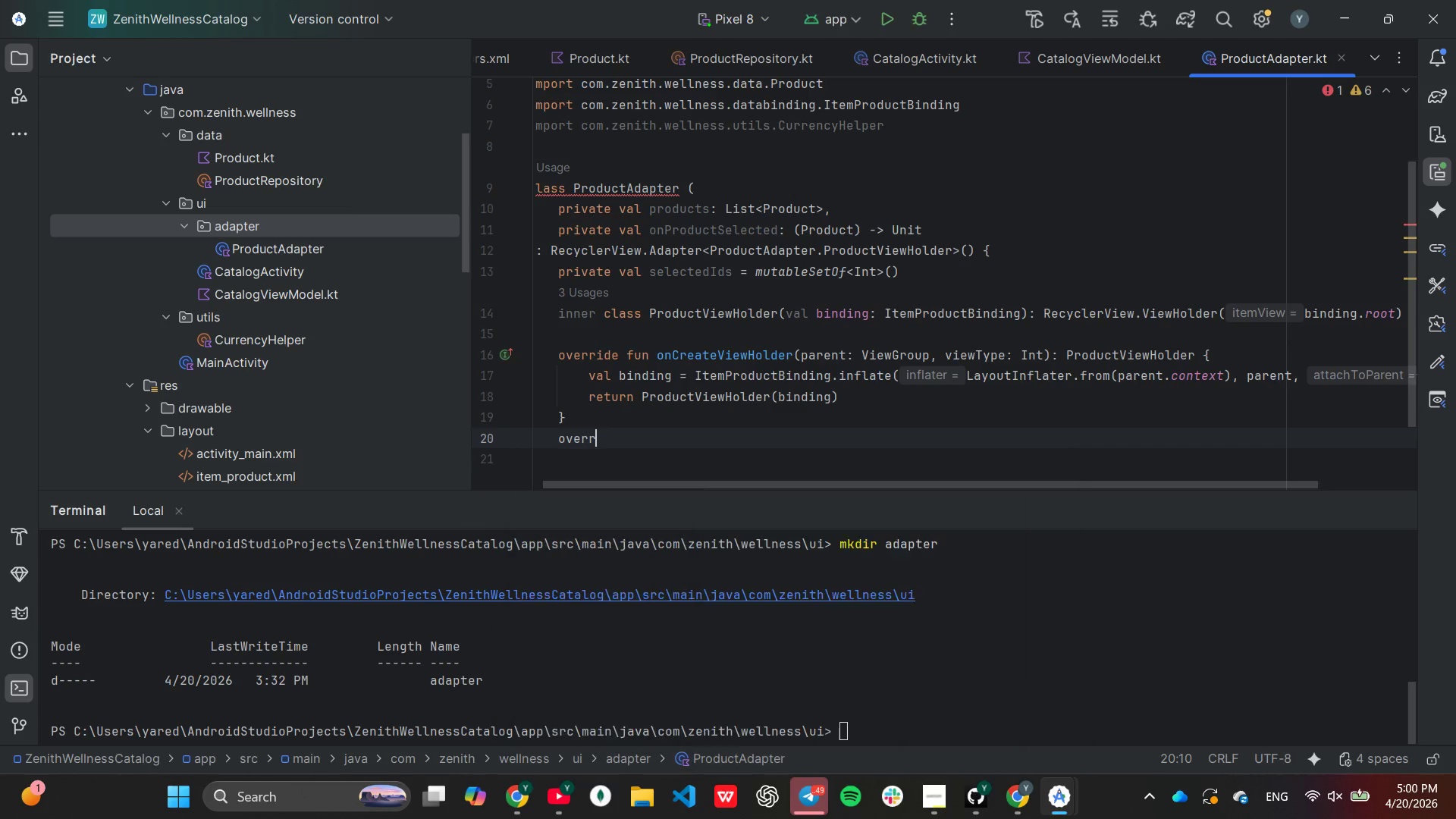 
key(Enter)
 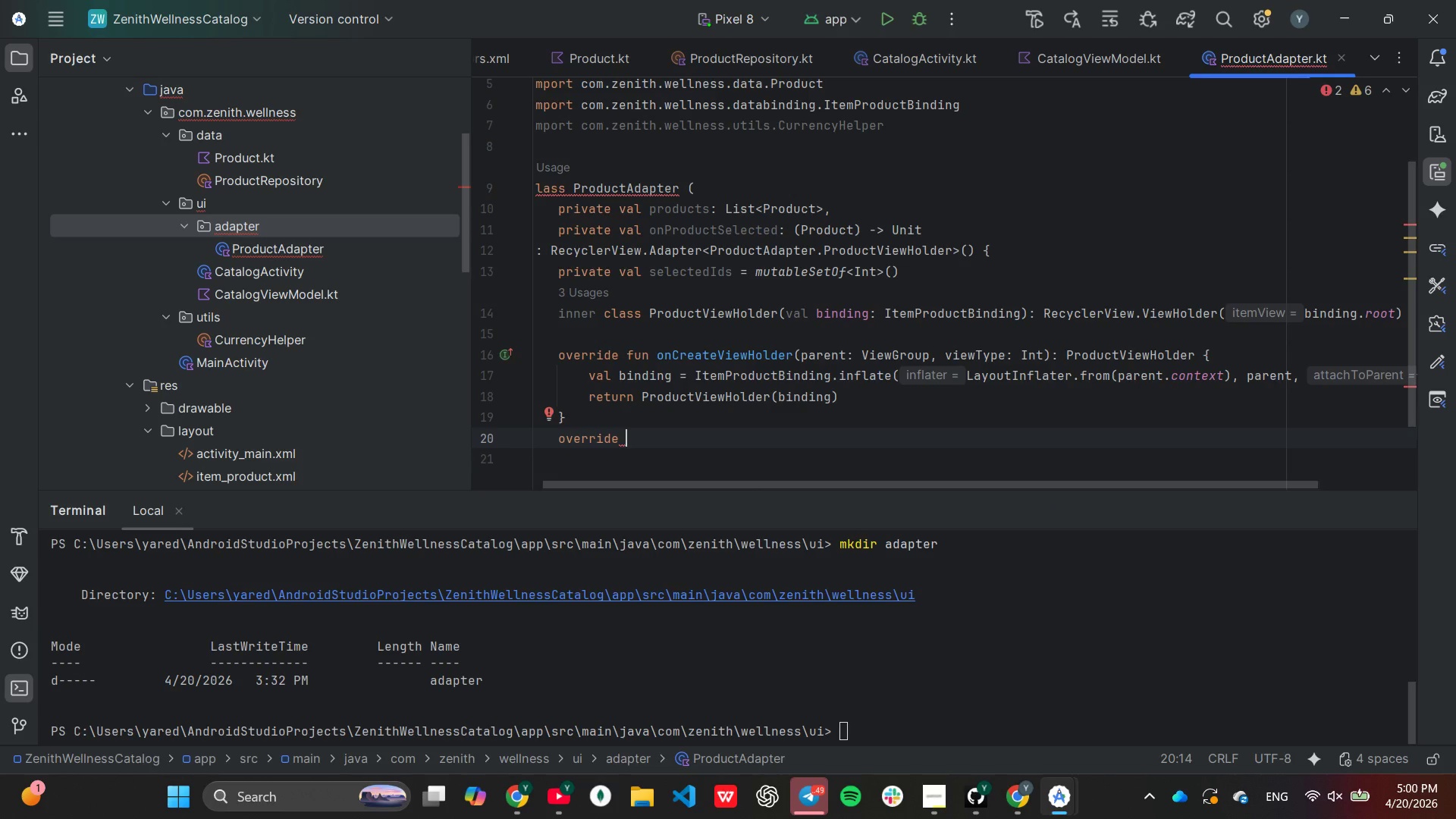 
type(fun on)
 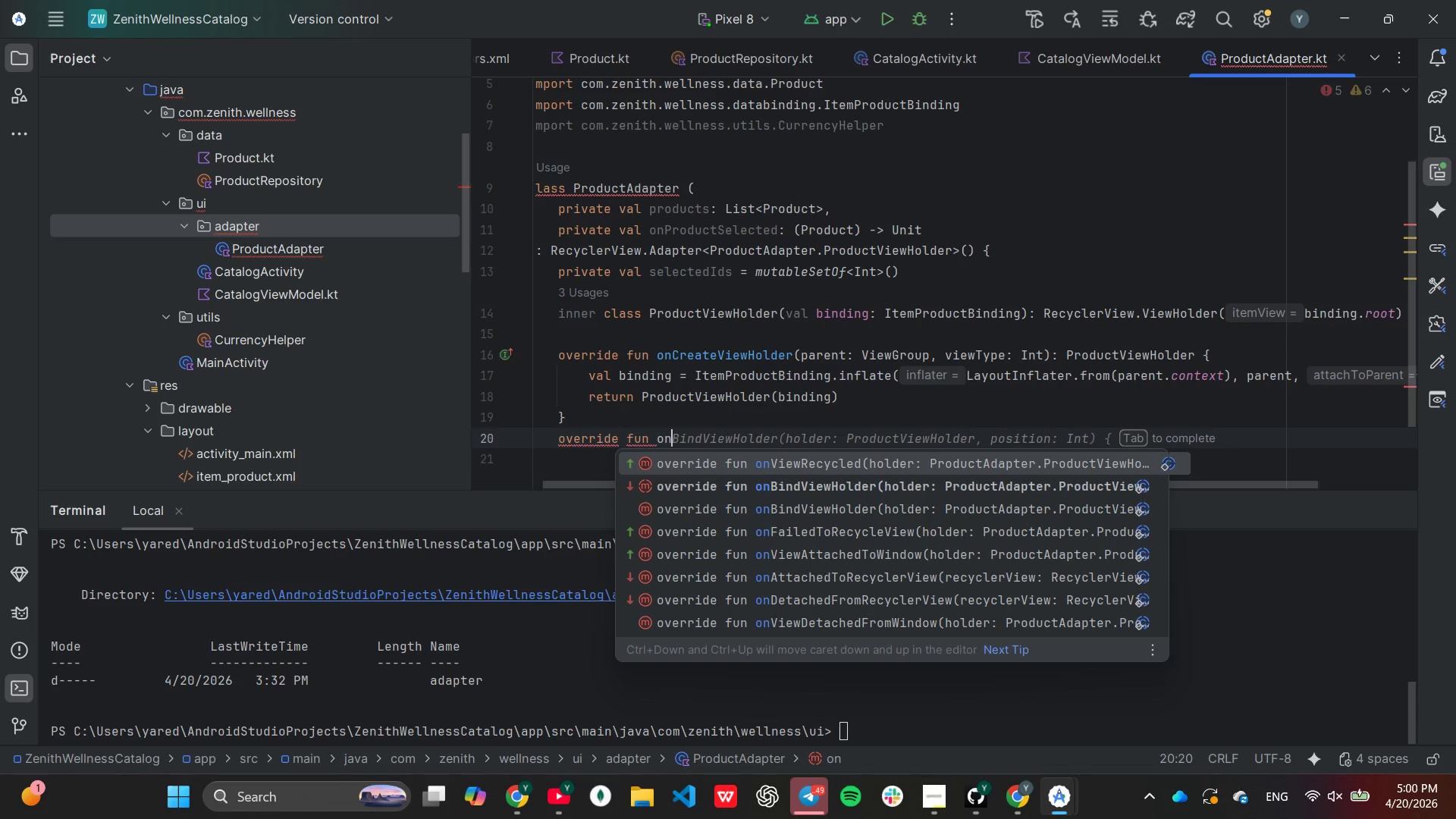 
wait(7.17)
 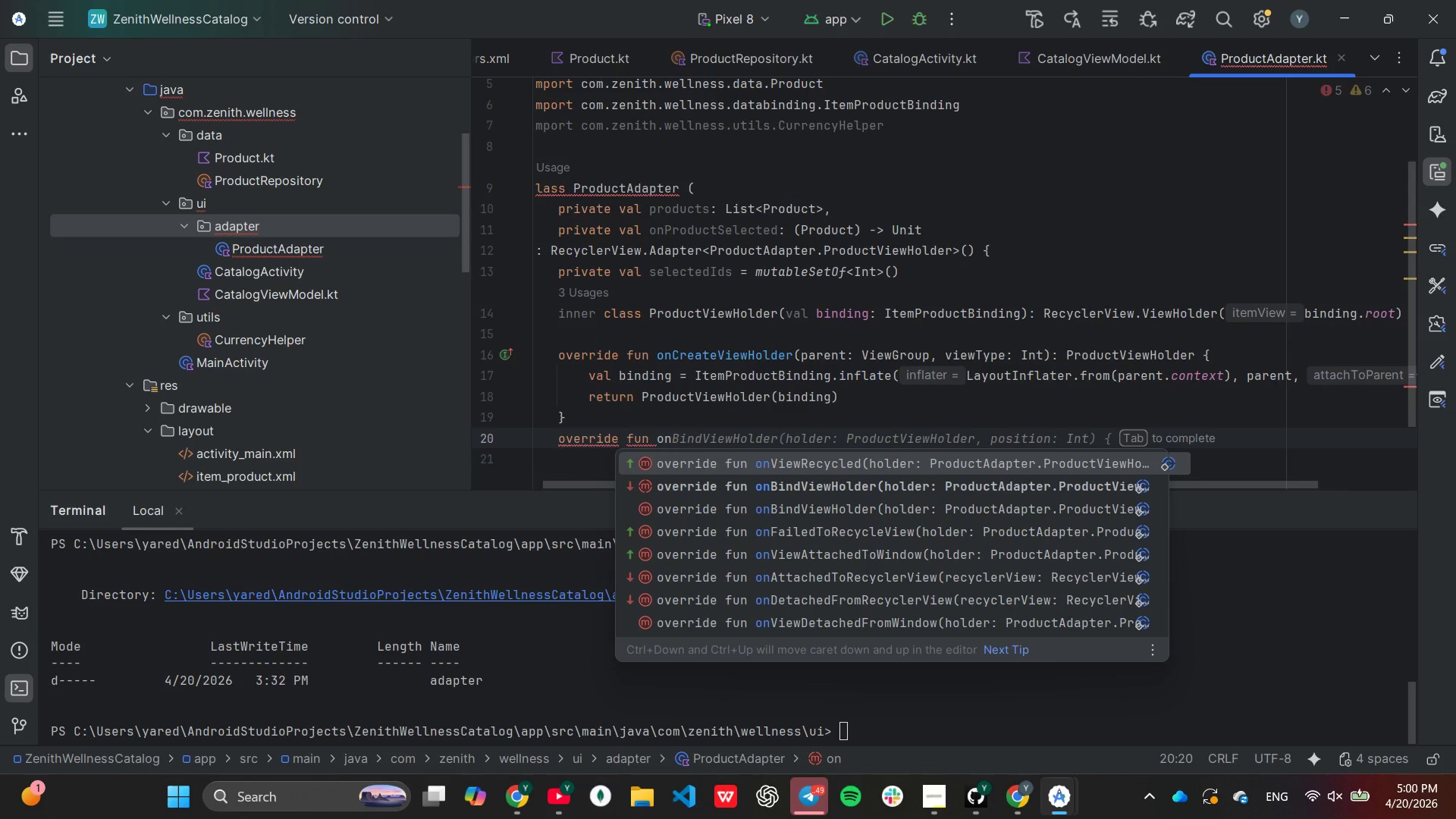 
key(Tab)
 